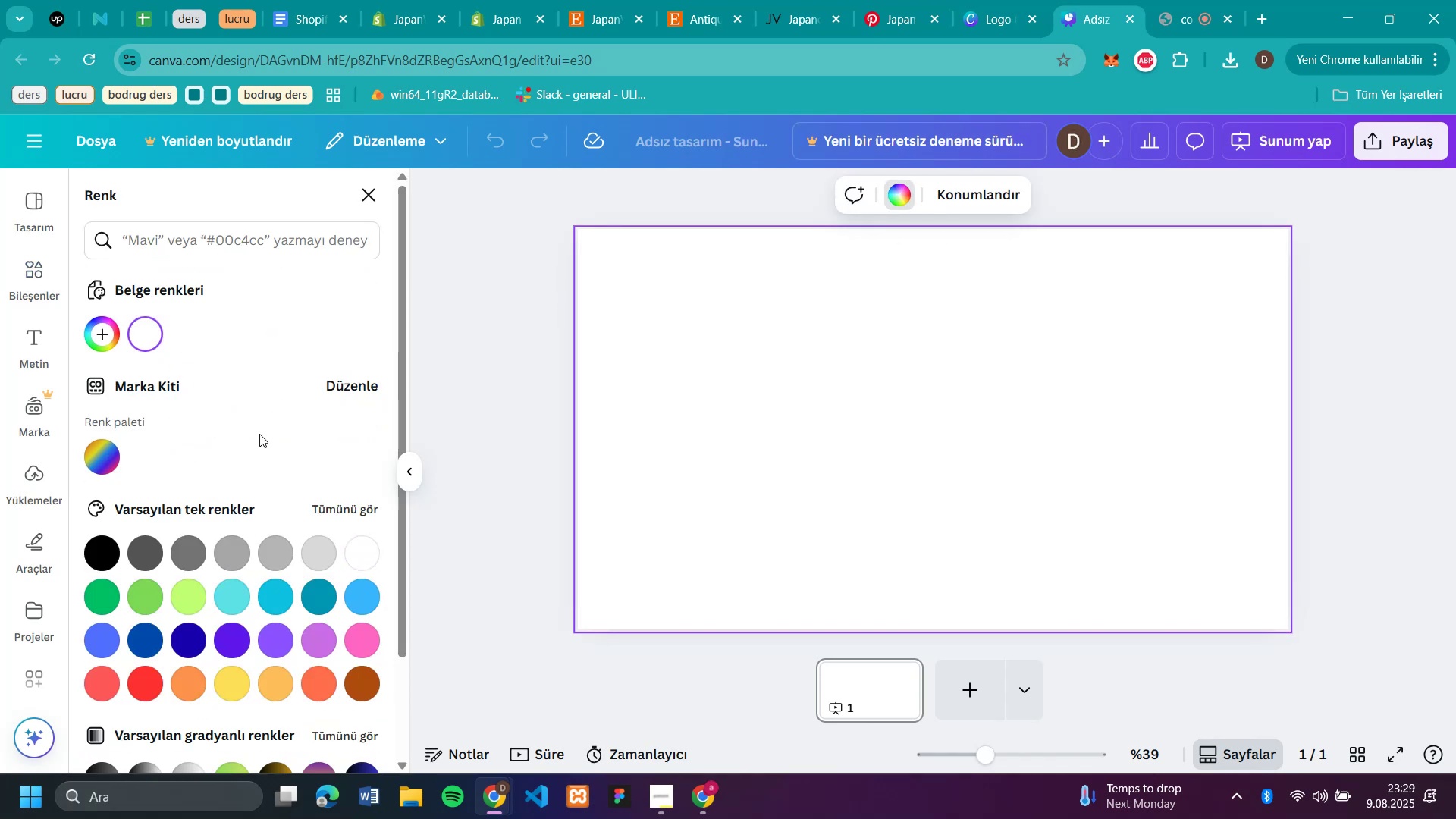 
left_click([197, 240])
 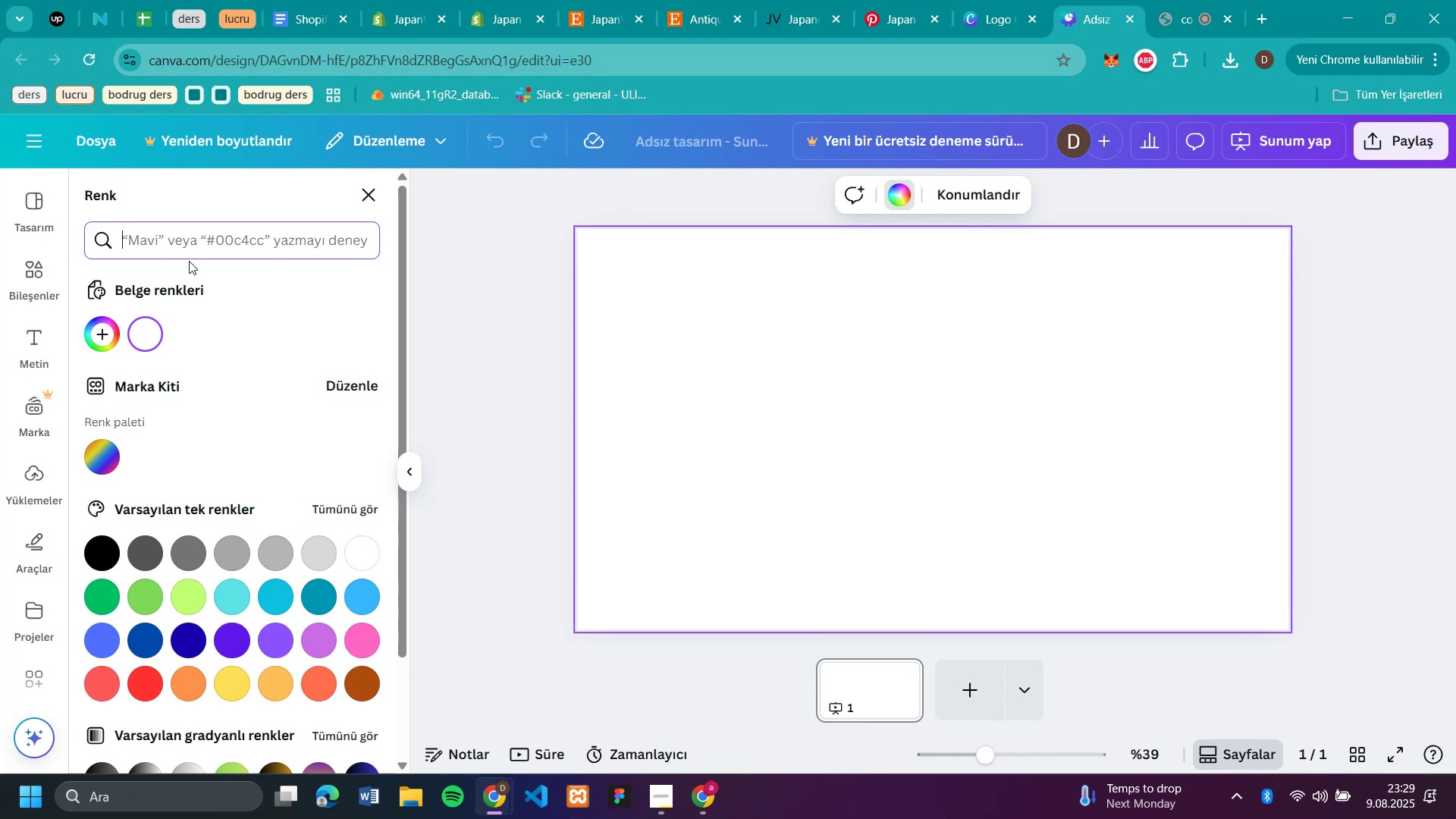 
type(^b22222)
 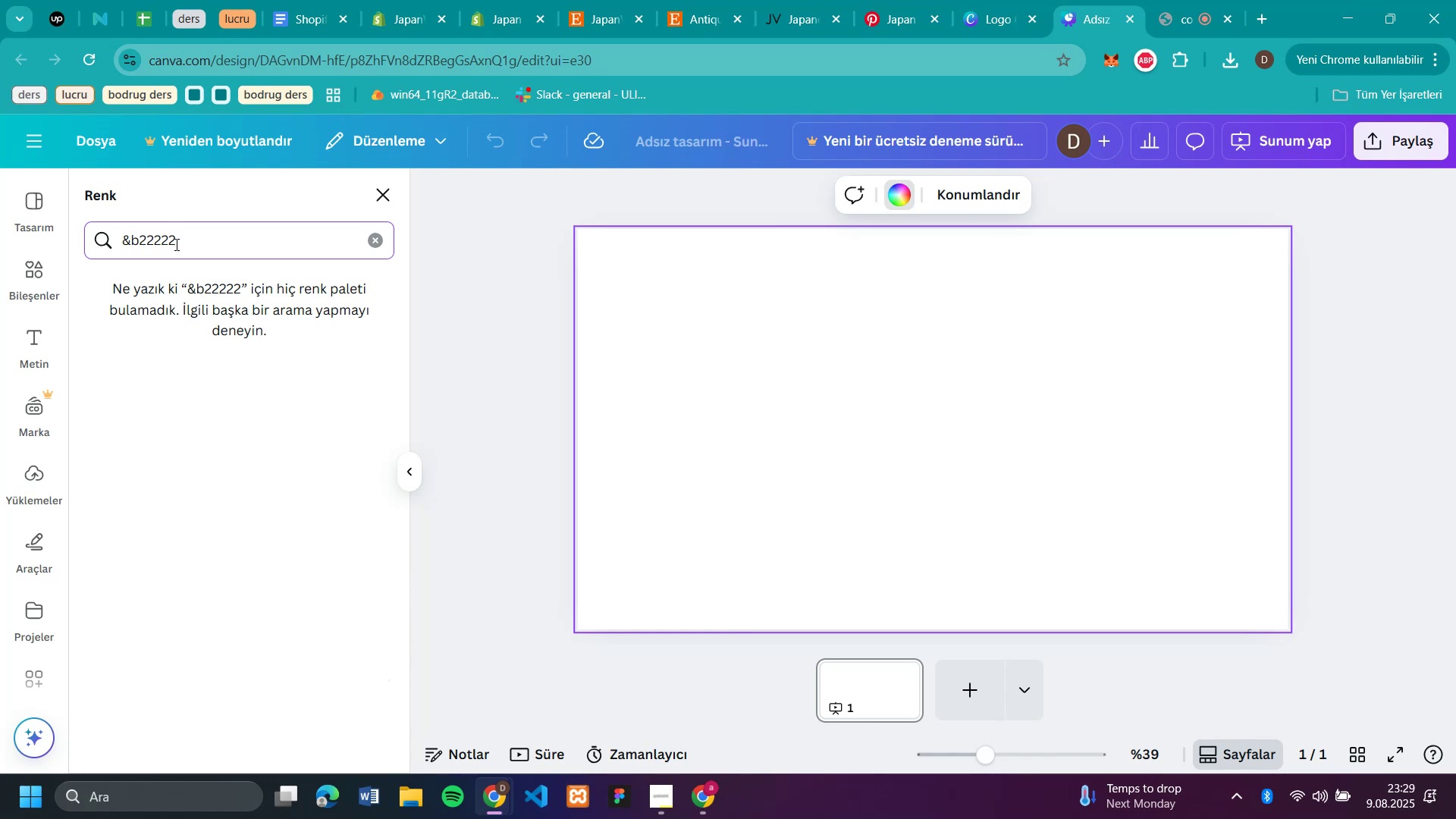 
left_click([130, 240])
 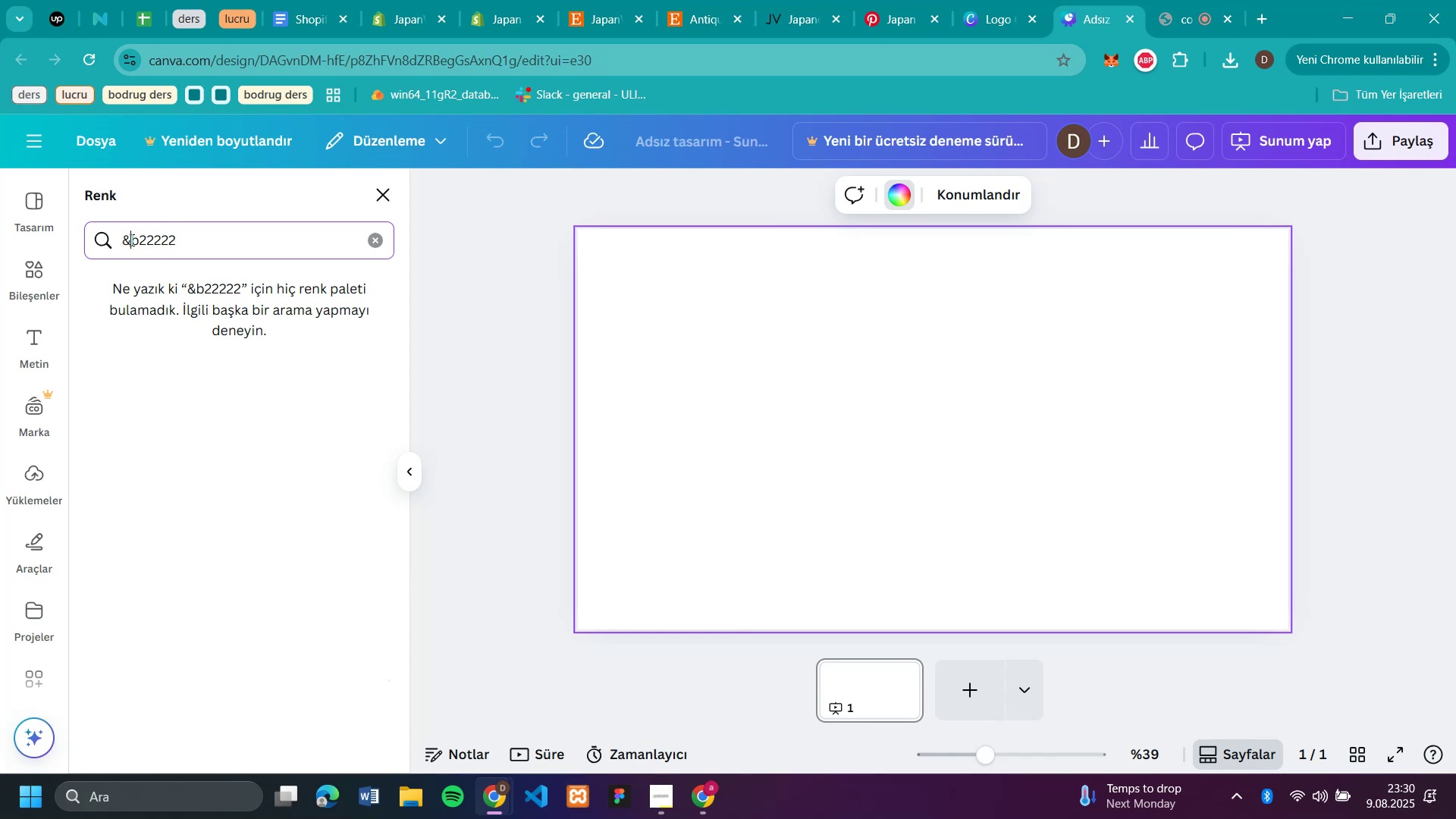 
key(Backspace)
 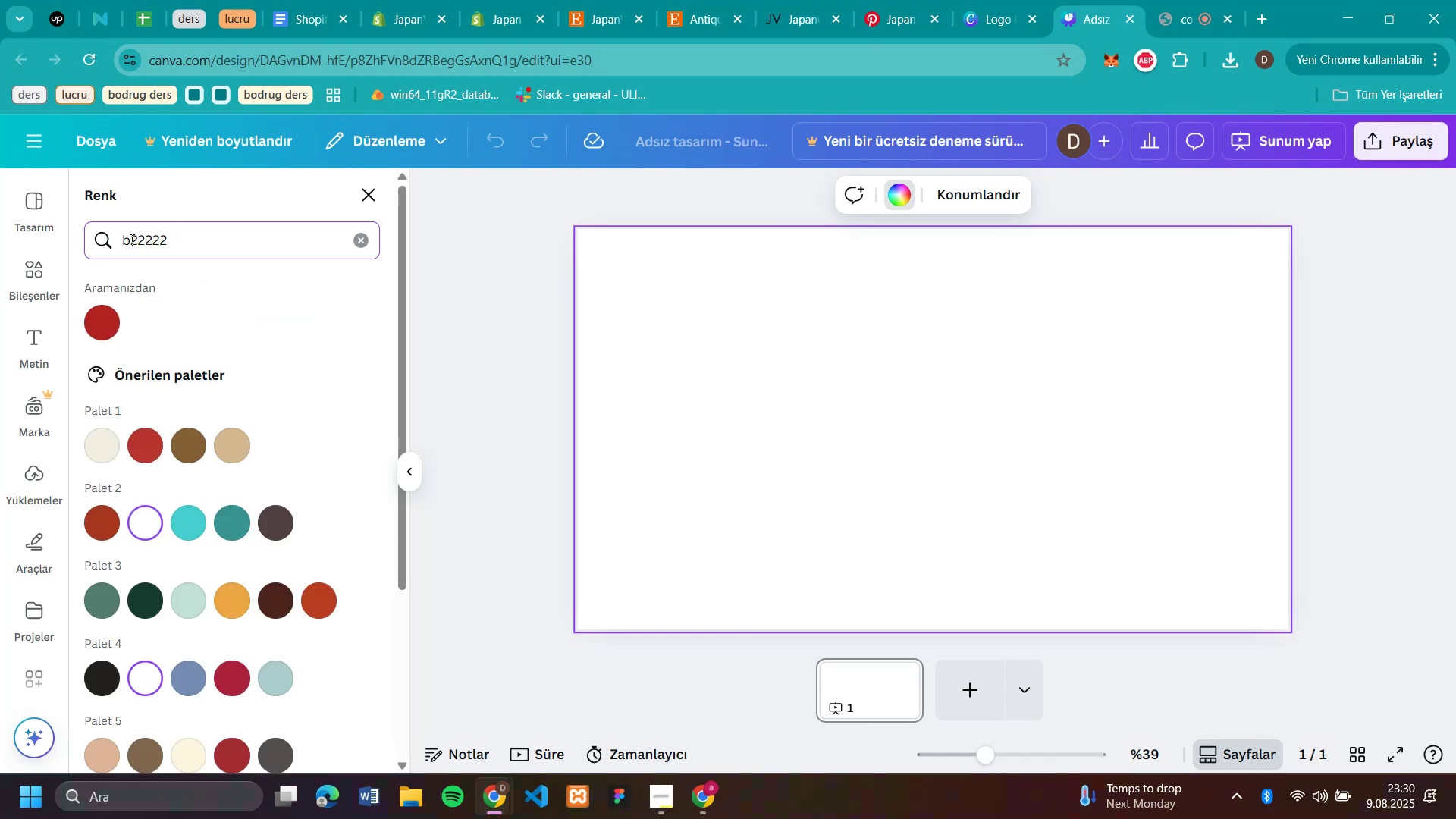 
key(Alt+Control+3)
 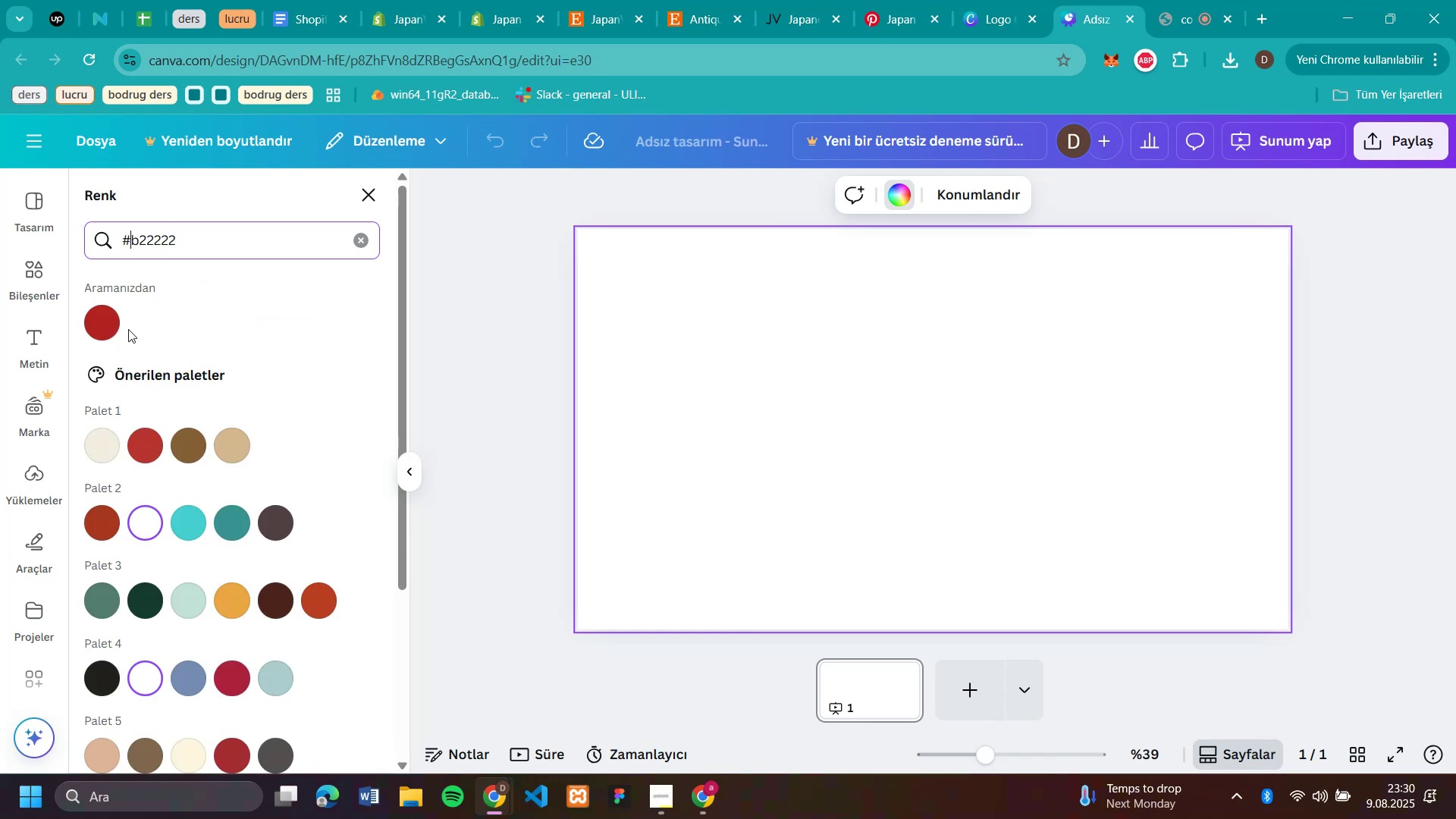 
left_click([110, 318])
 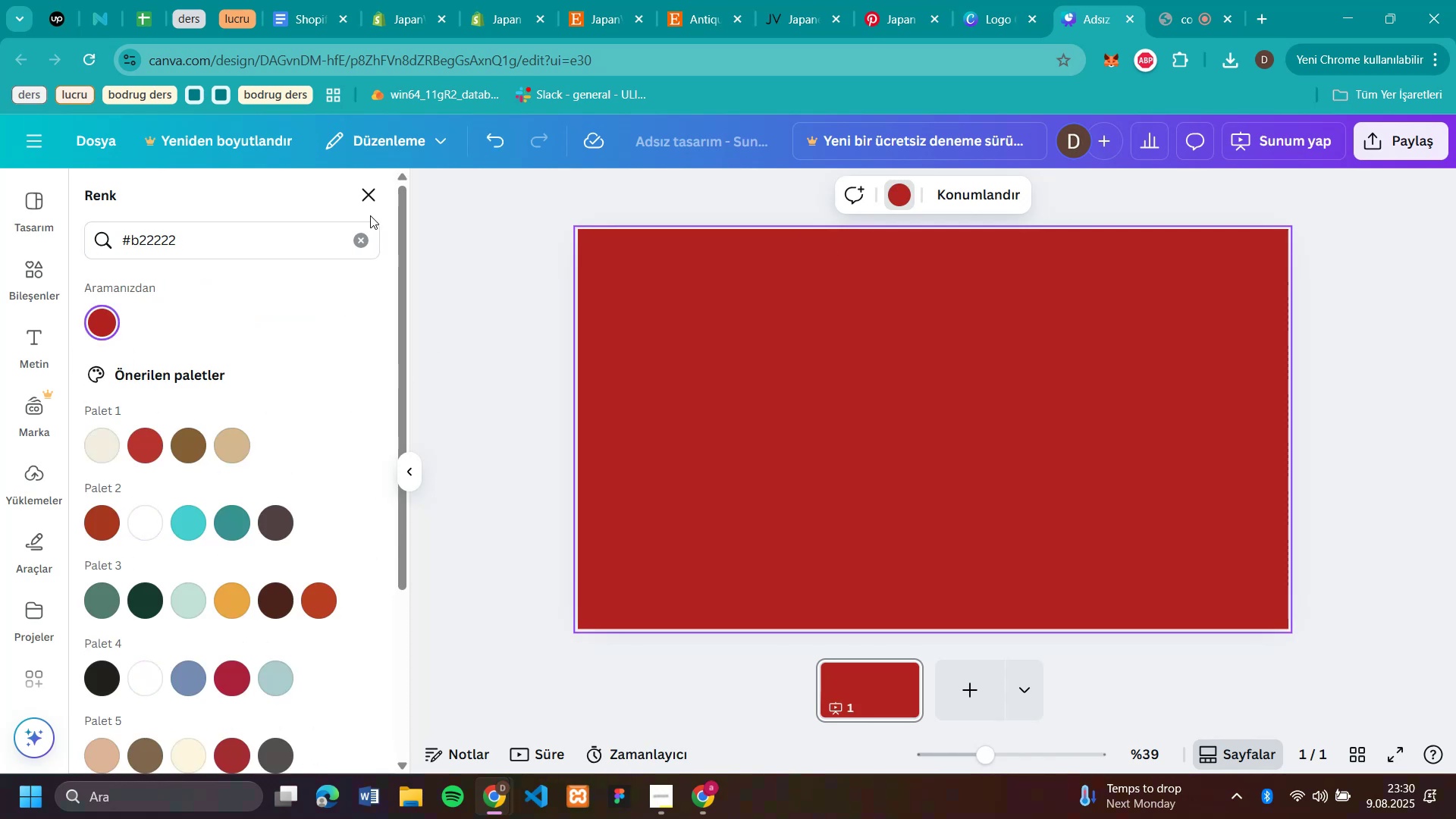 
left_click([367, 183])
 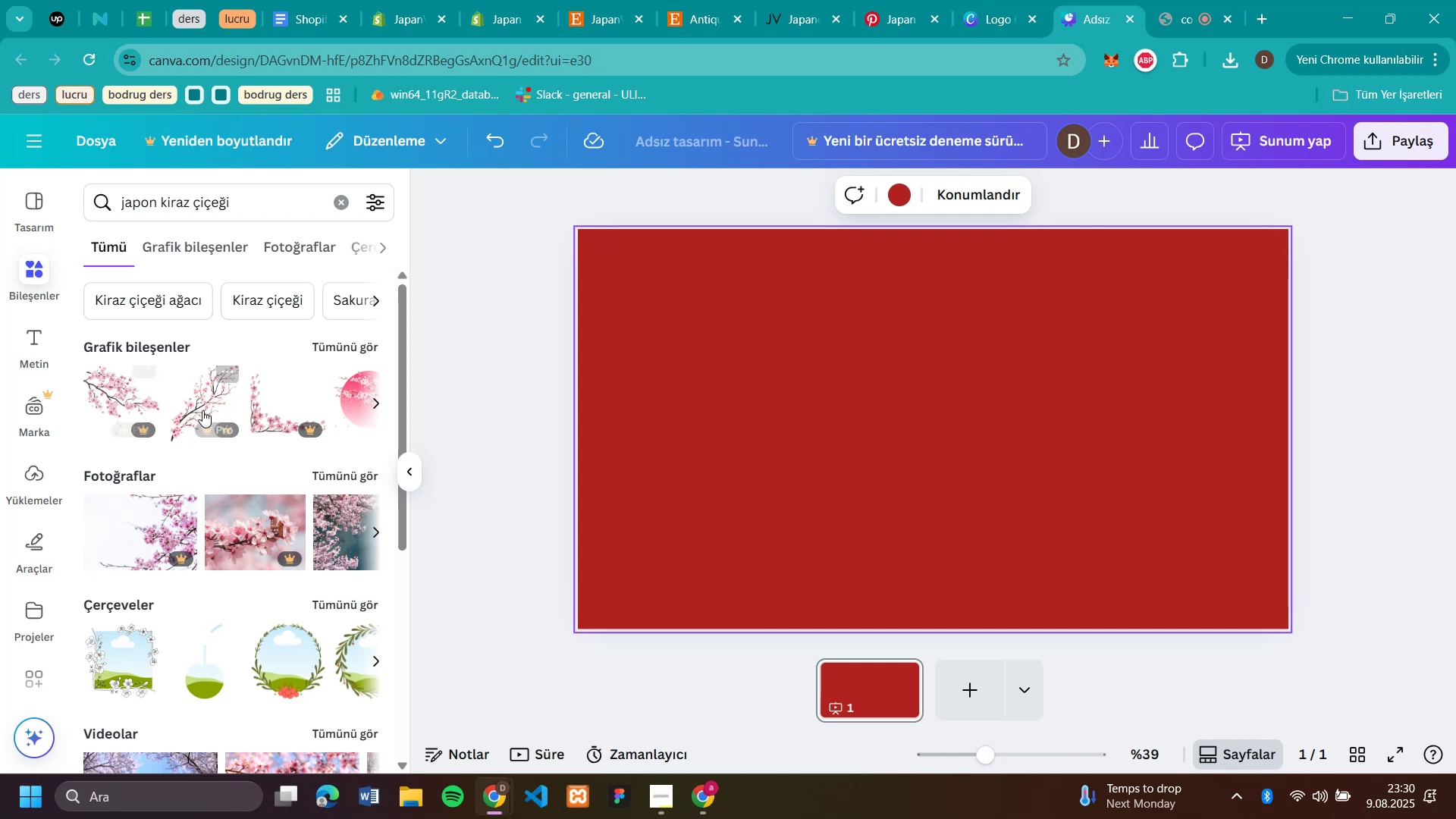 
left_click([380, 405])
 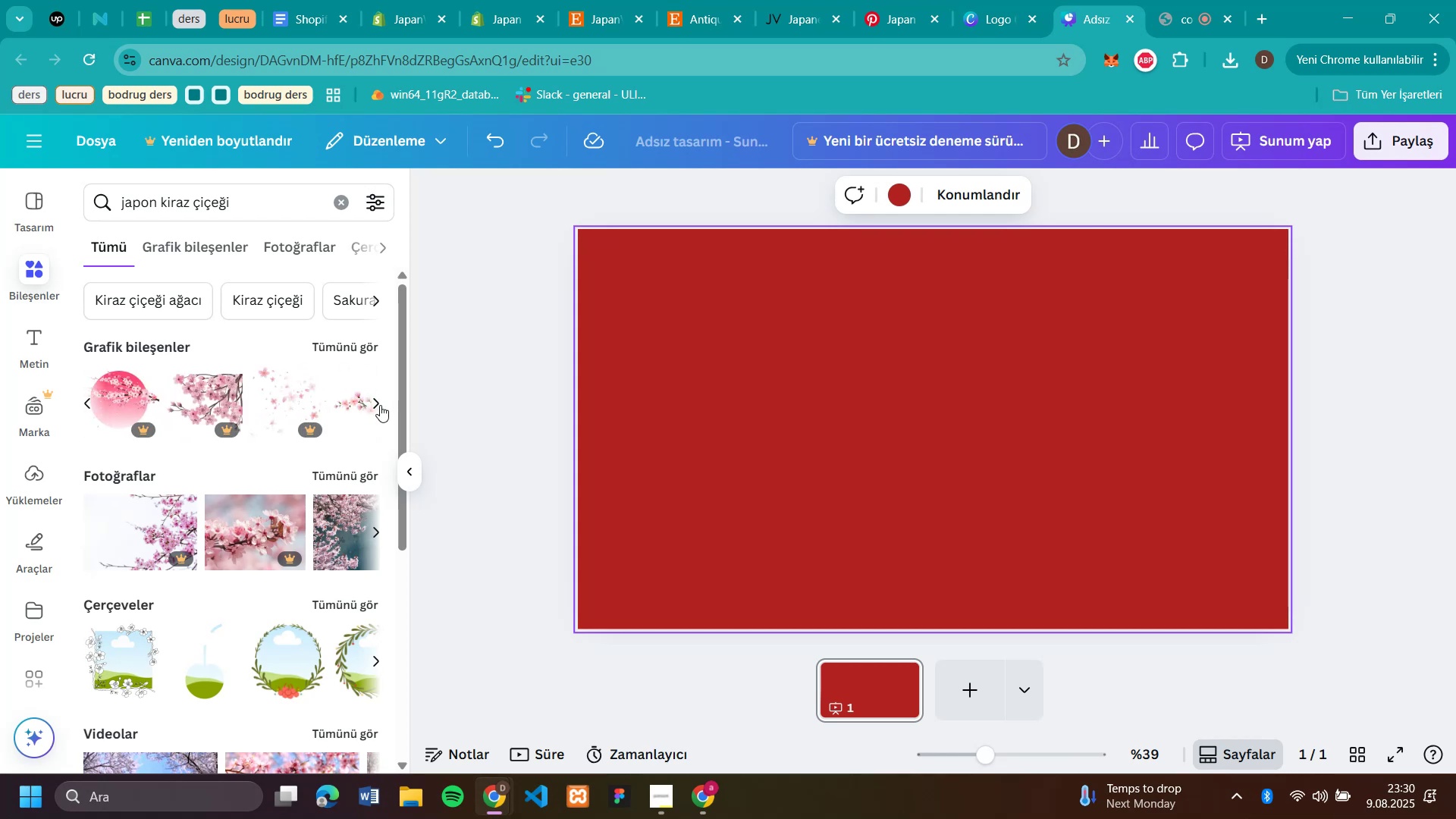 
left_click([380, 405])
 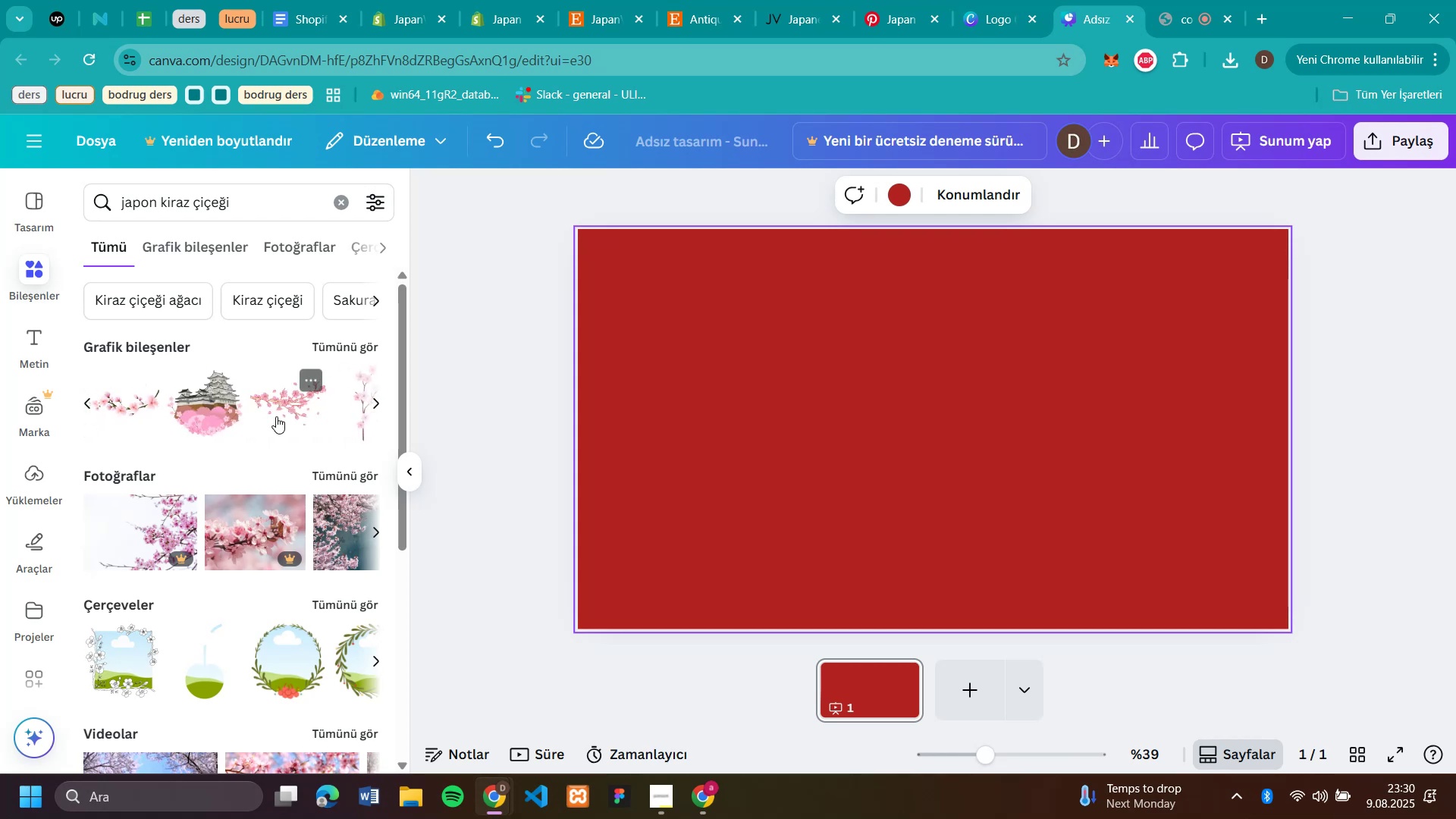 
left_click([277, 416])
 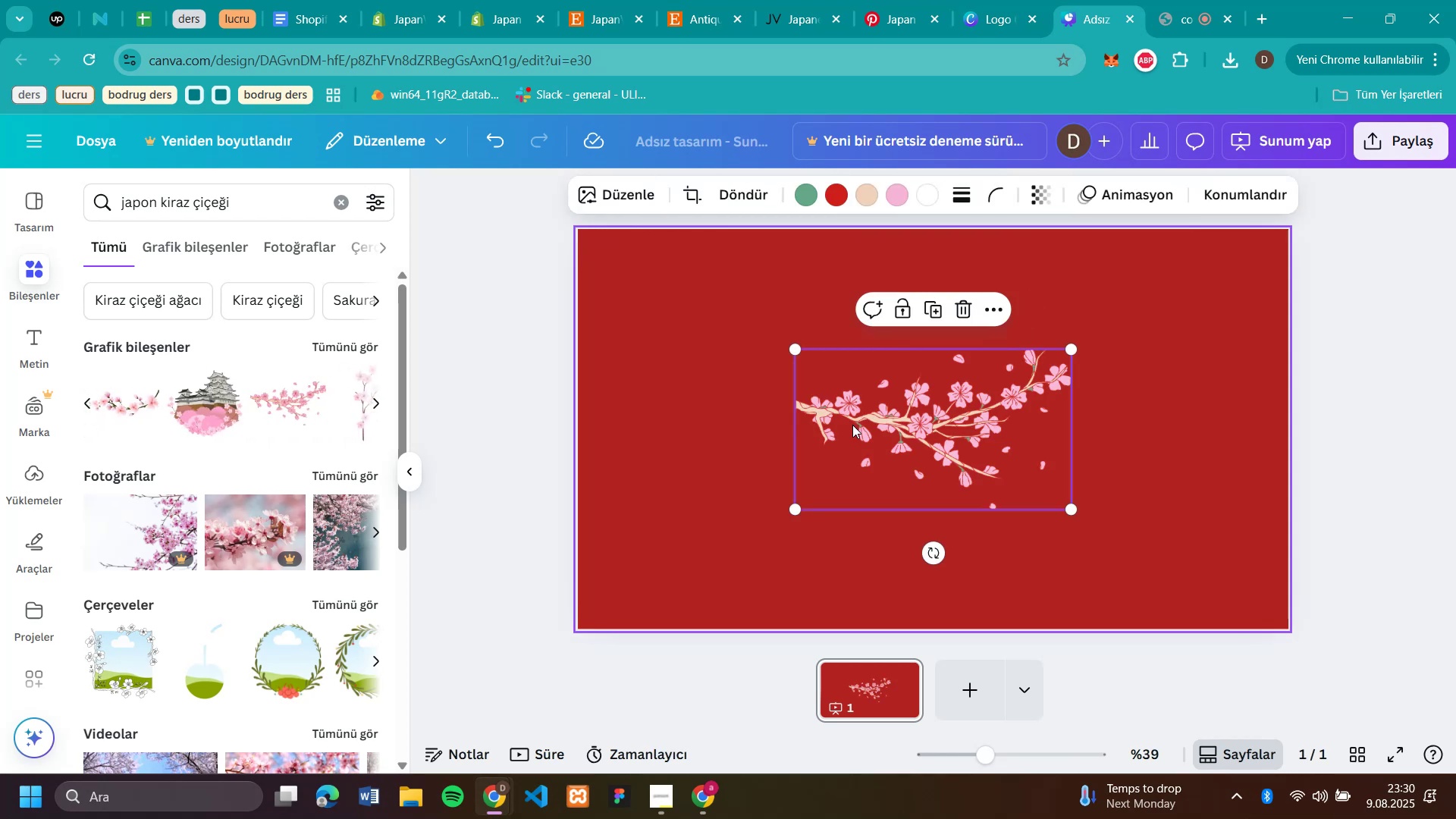 
left_click_drag(start_coordinate=[906, 414], to_coordinate=[1111, 515])
 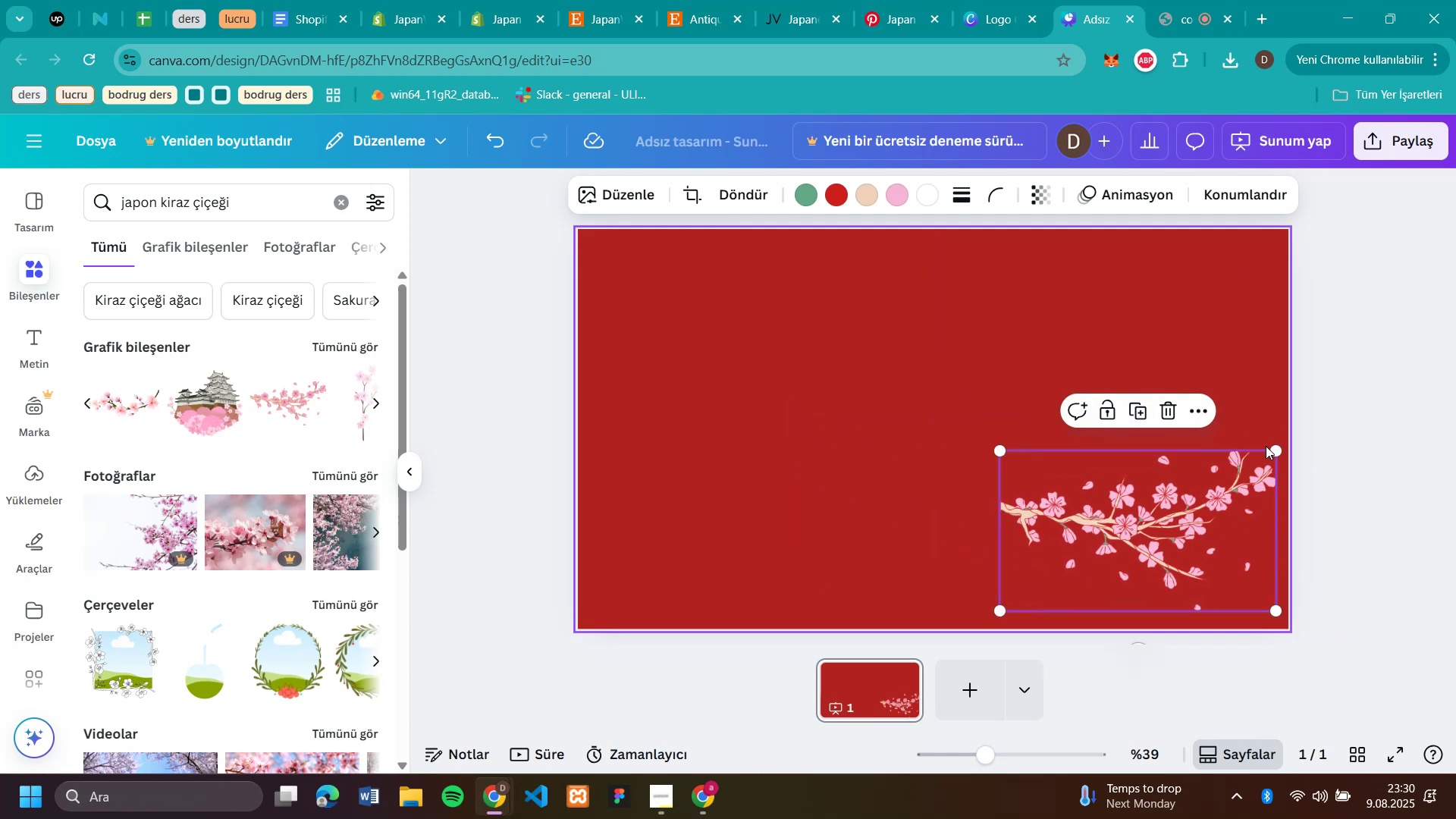 
left_click_drag(start_coordinate=[1274, 449], to_coordinate=[1253, 445])
 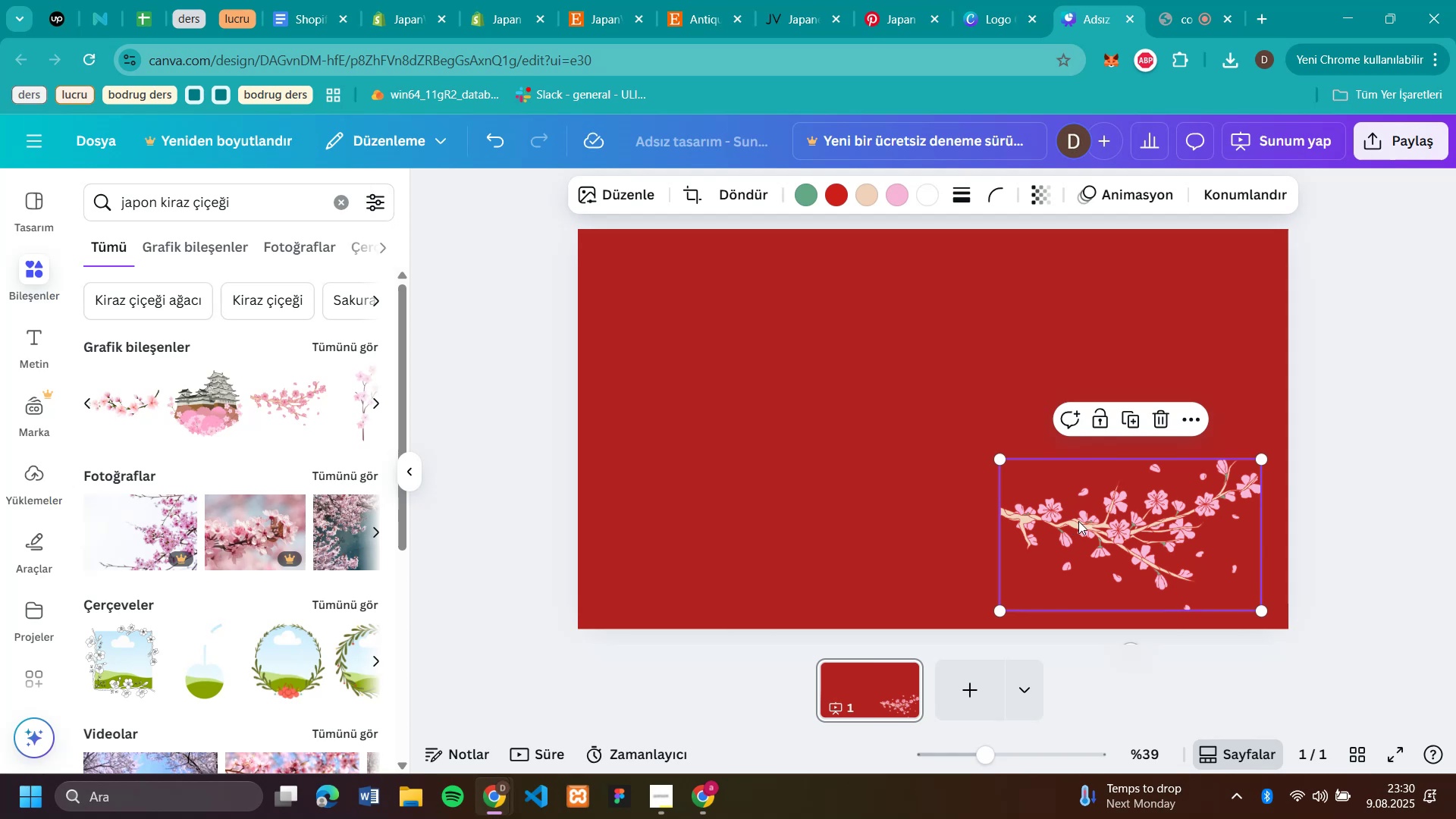 
left_click([1080, 521])
 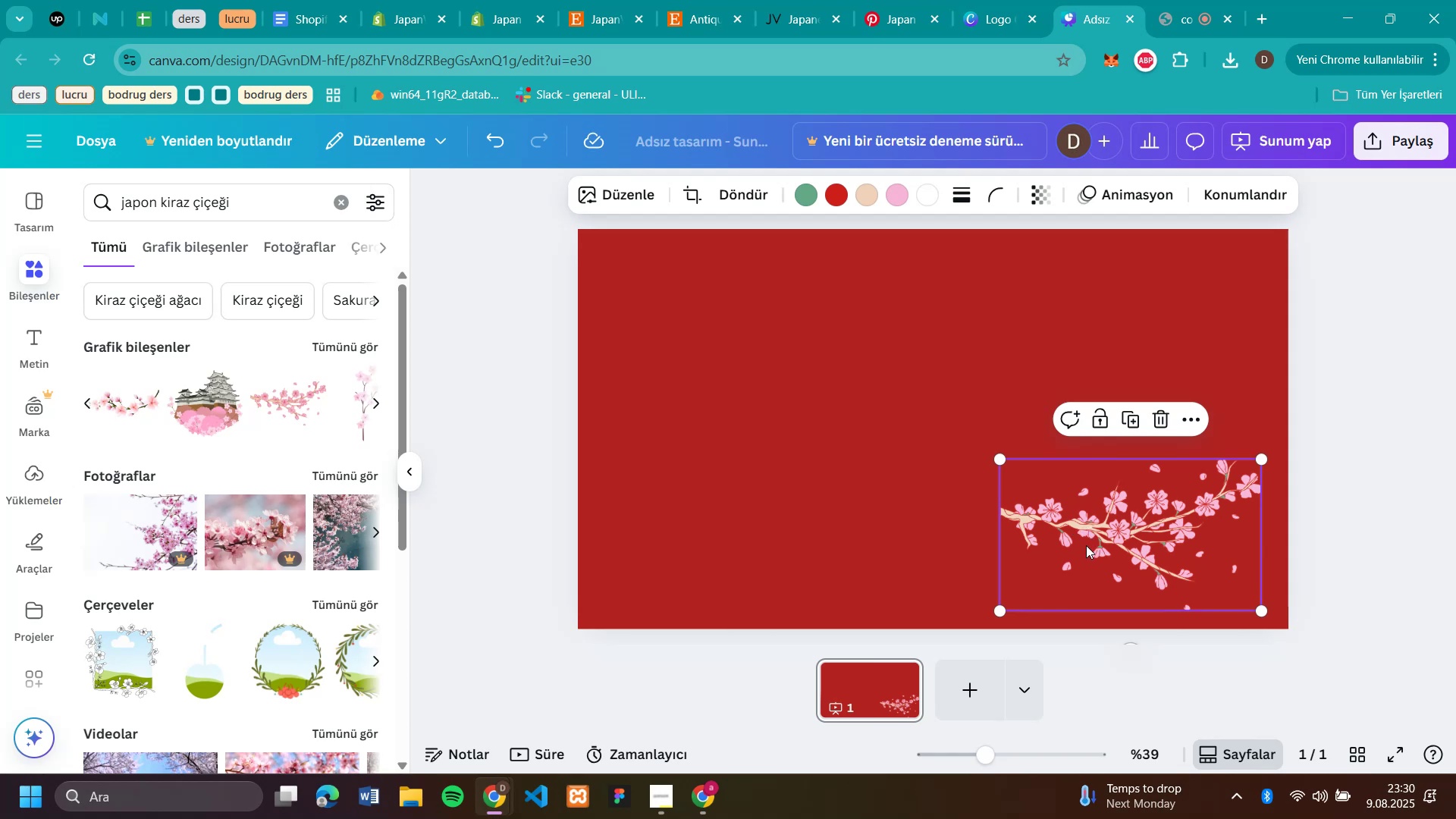 
left_click_drag(start_coordinate=[1118, 539], to_coordinate=[1144, 563])
 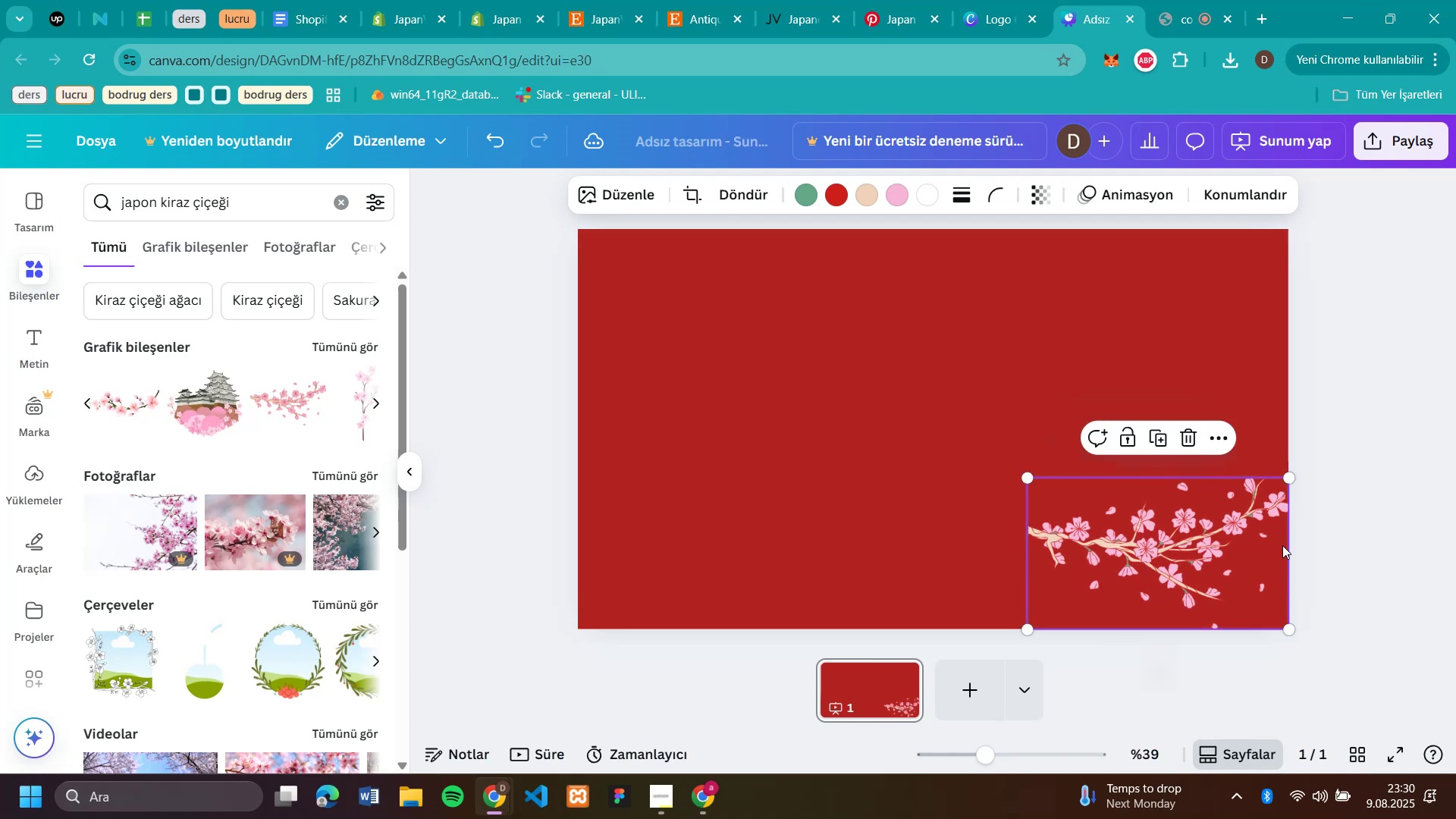 
left_click([1364, 538])
 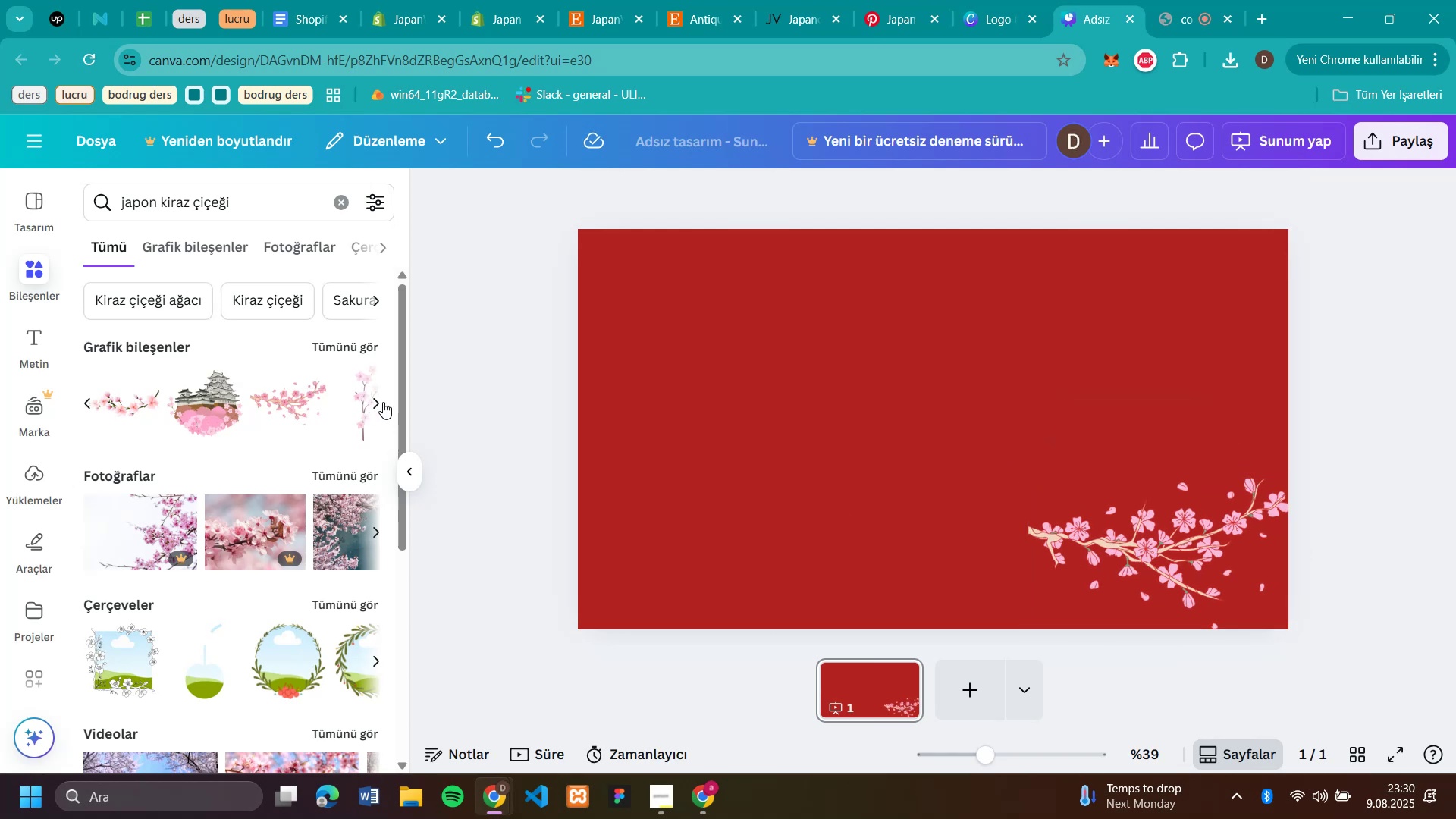 
wait(5.69)
 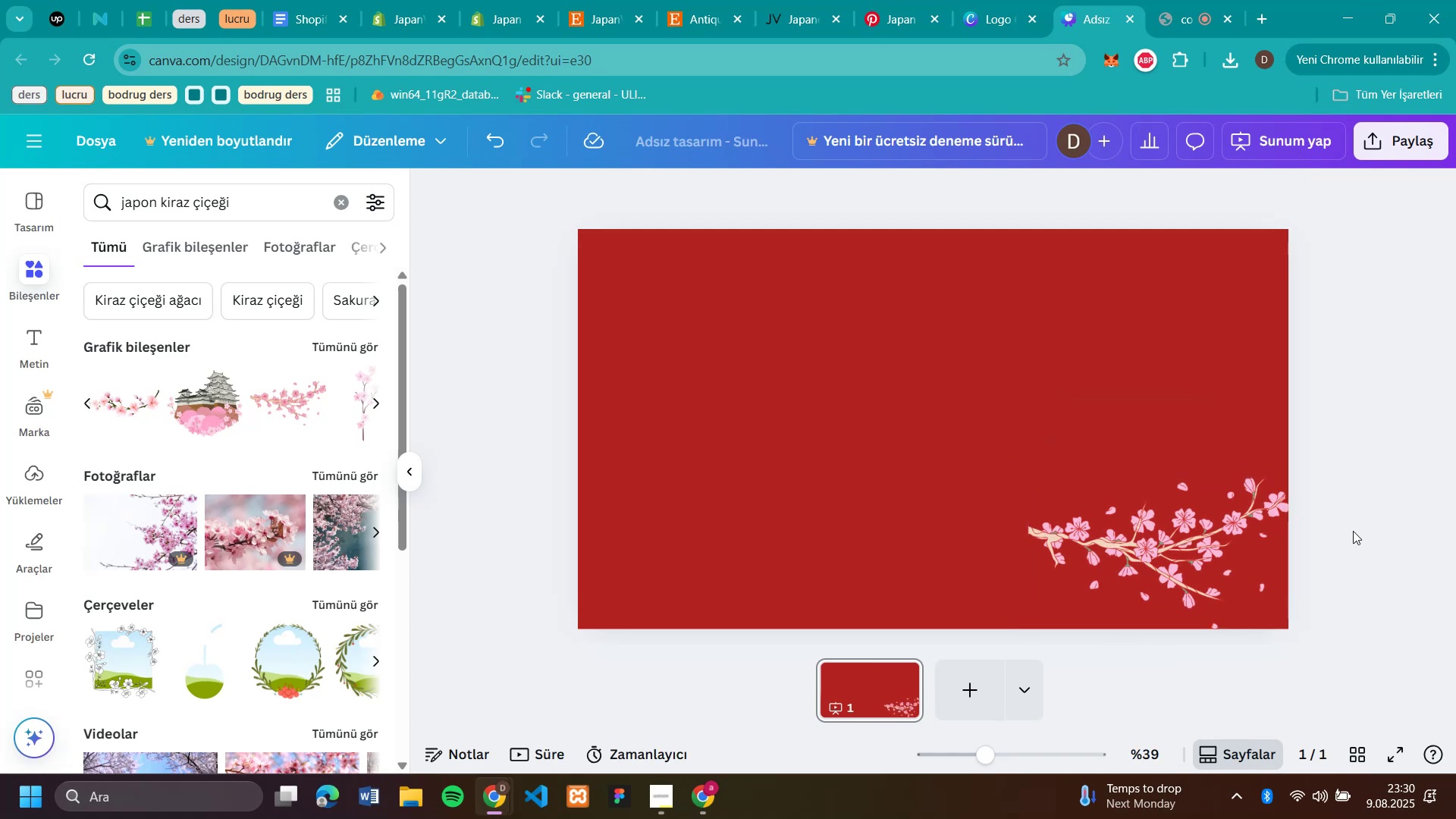 
left_click([377, 406])
 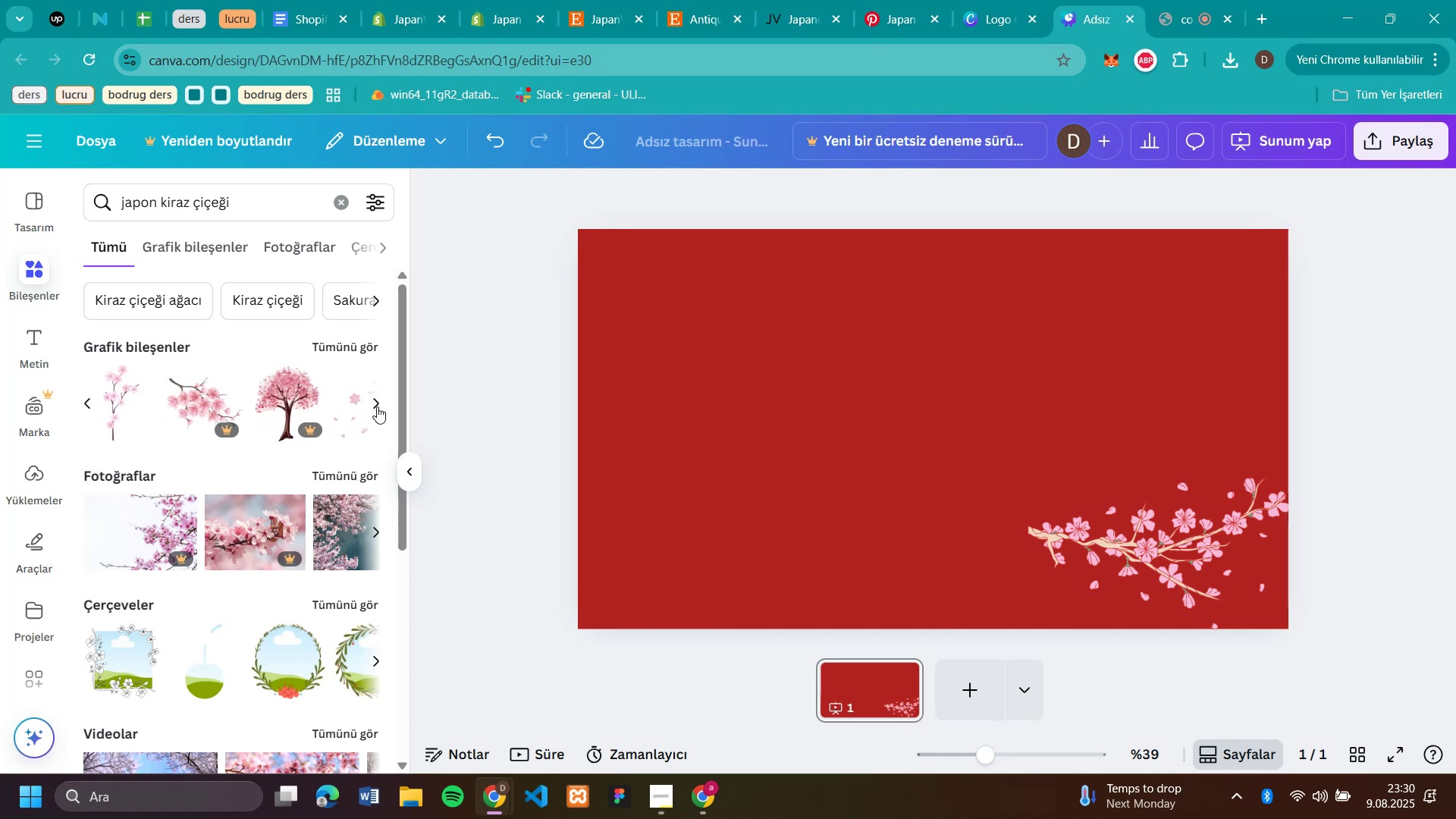 
left_click([377, 406])
 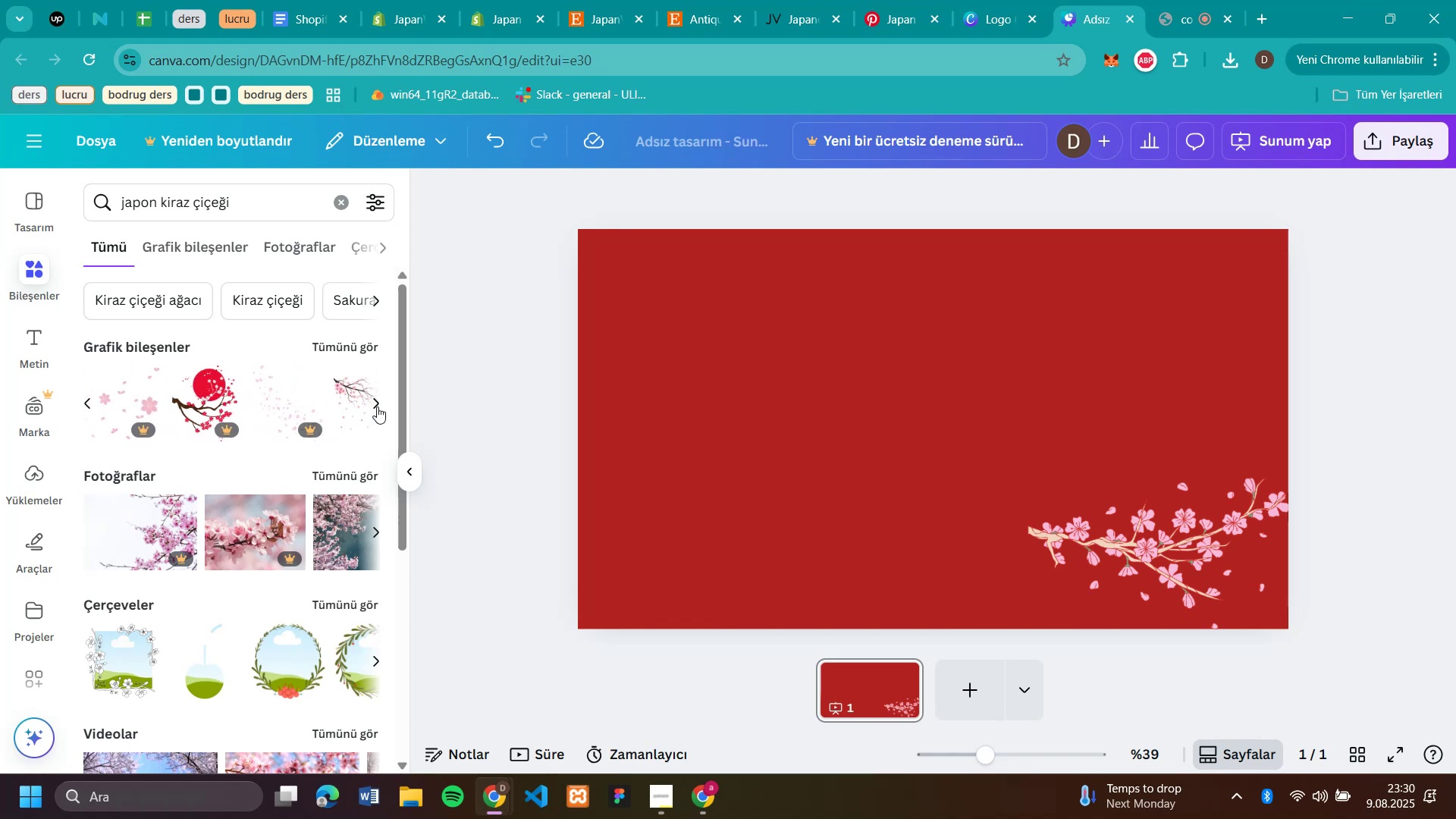 
left_click([377, 406])
 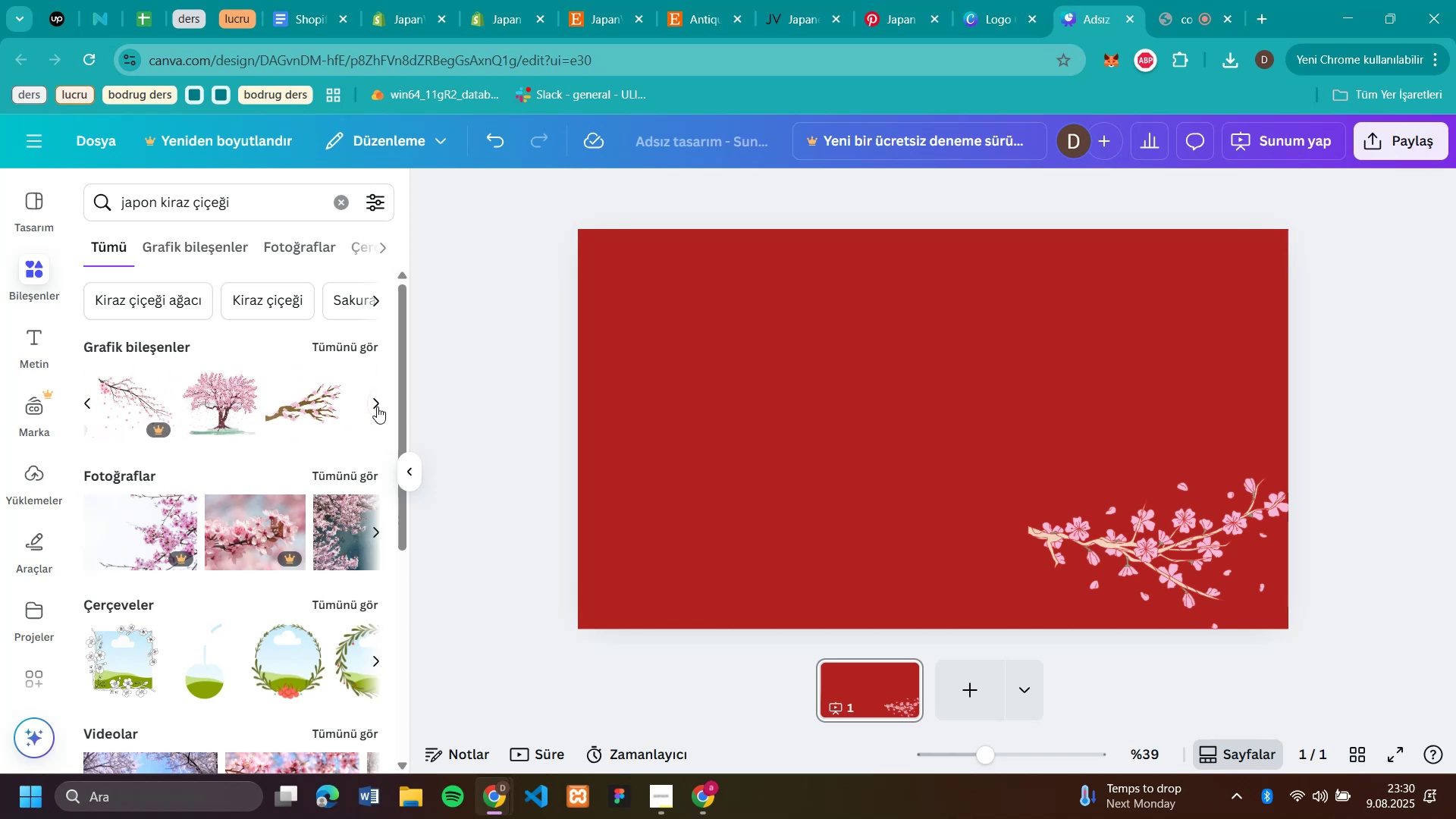 
left_click([377, 406])
 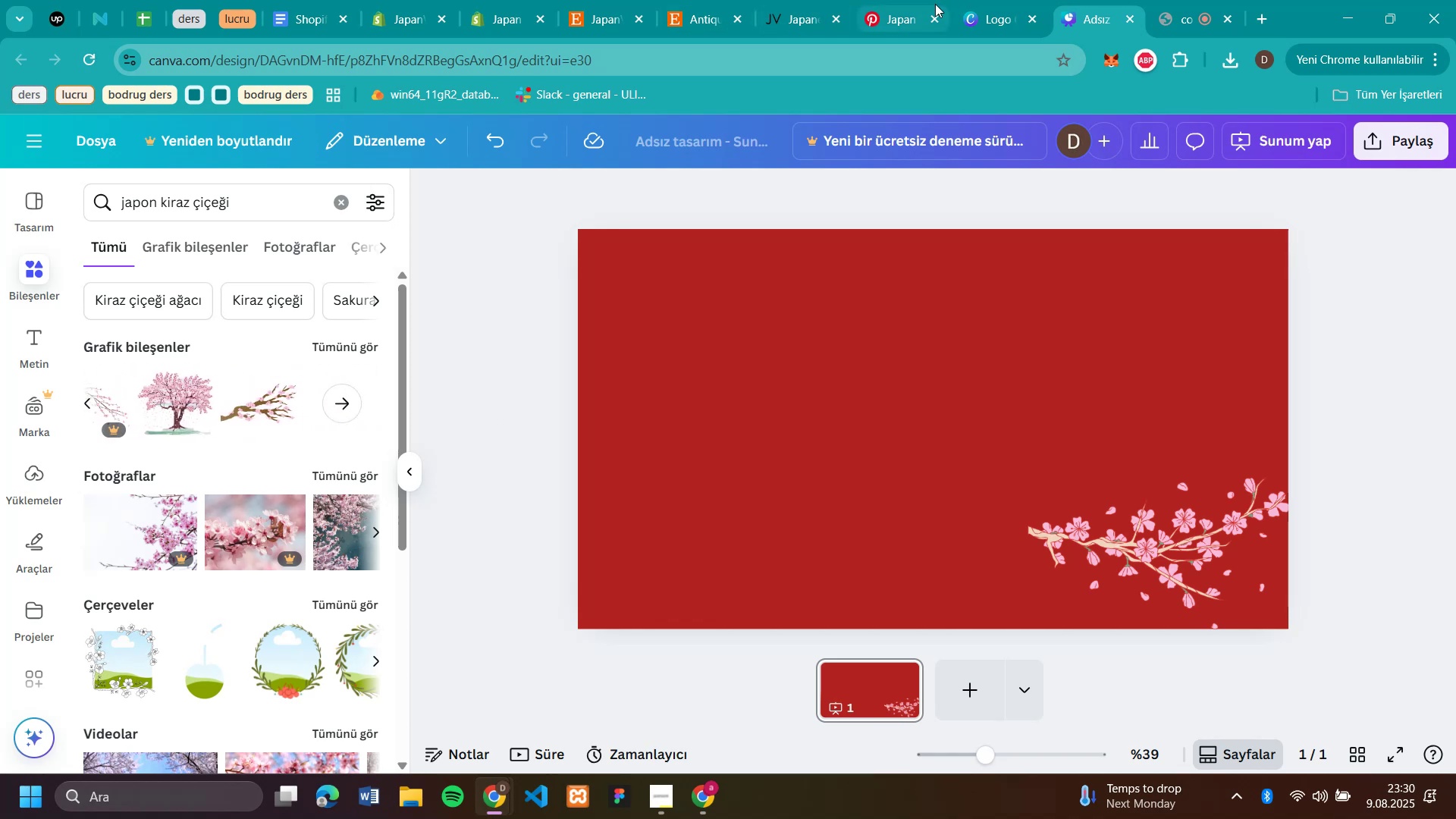 
left_click([872, 17])
 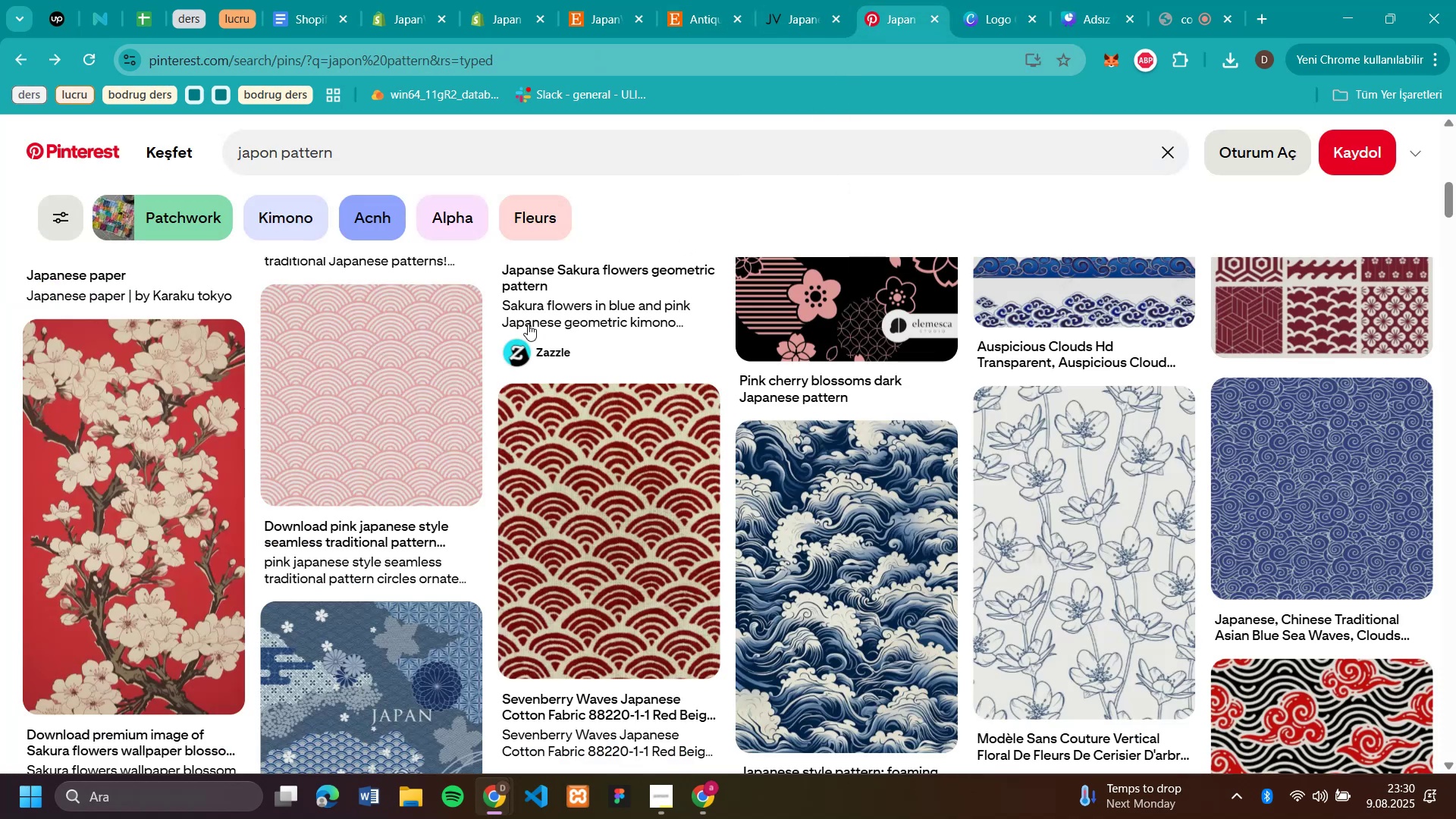 
scroll: coordinate [1048, 400], scroll_direction: down, amount: 6.0
 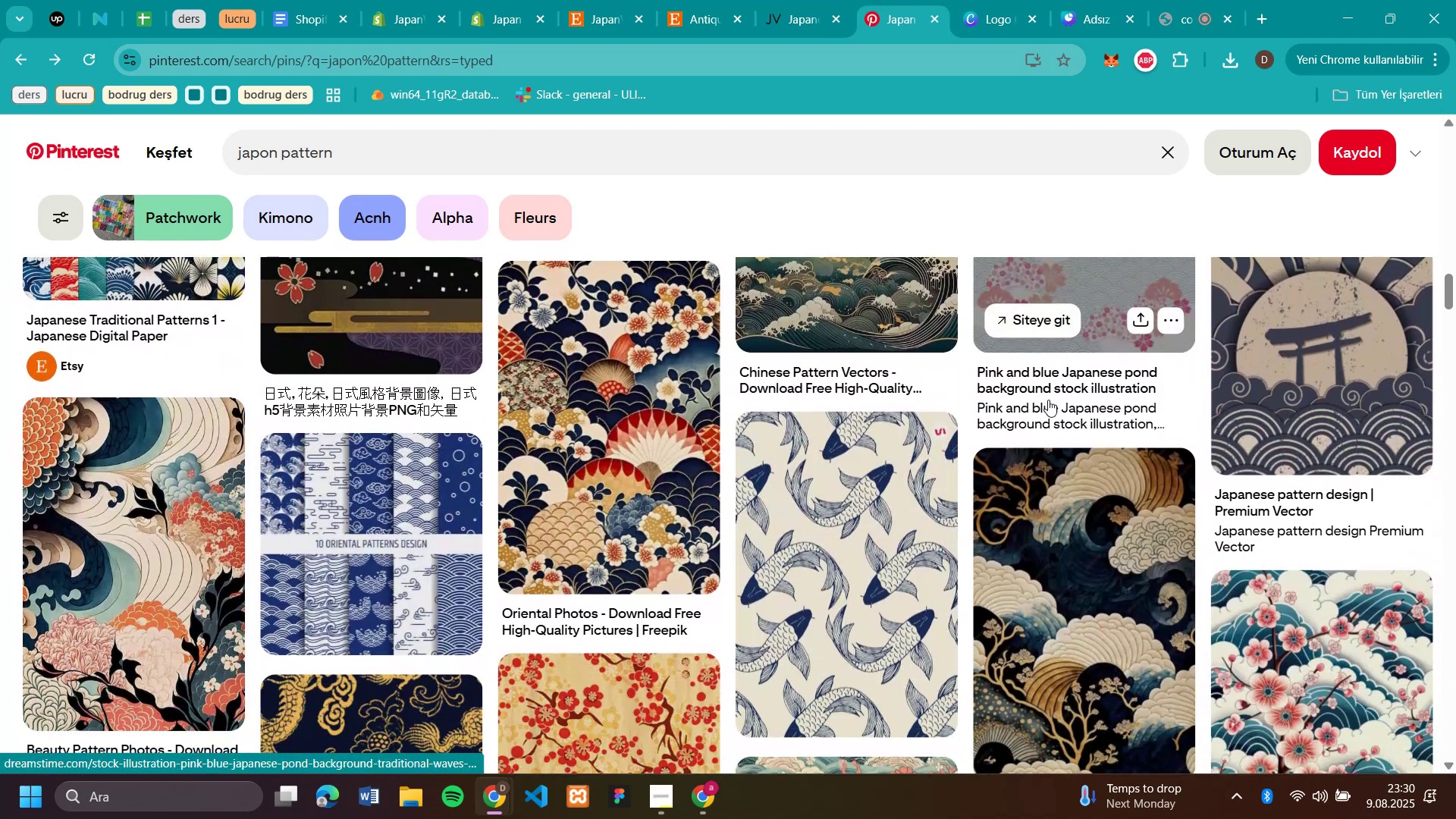 
scroll: coordinate [231, 430], scroll_direction: up, amount: 19.0
 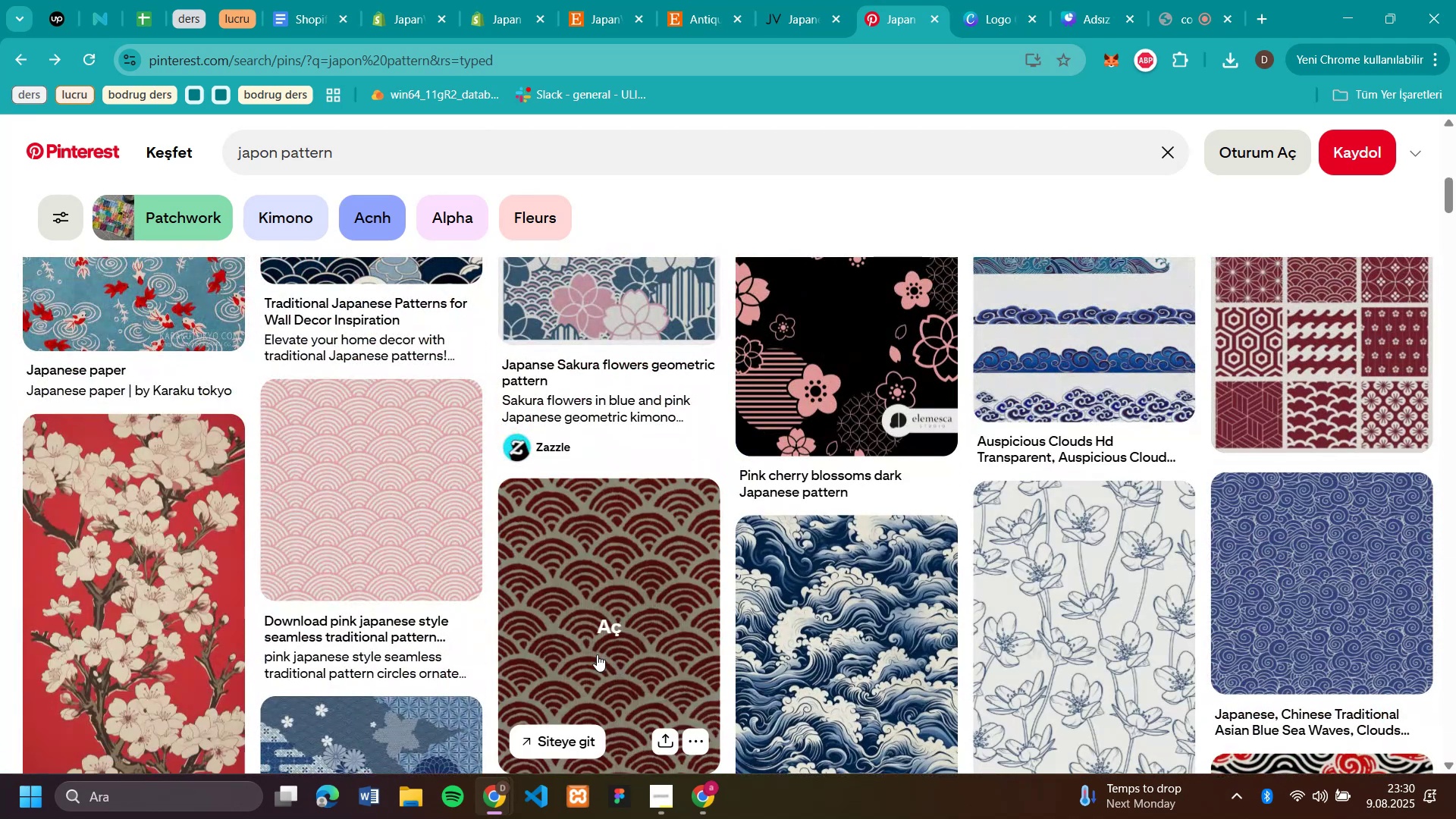 
left_click([158, 494])
 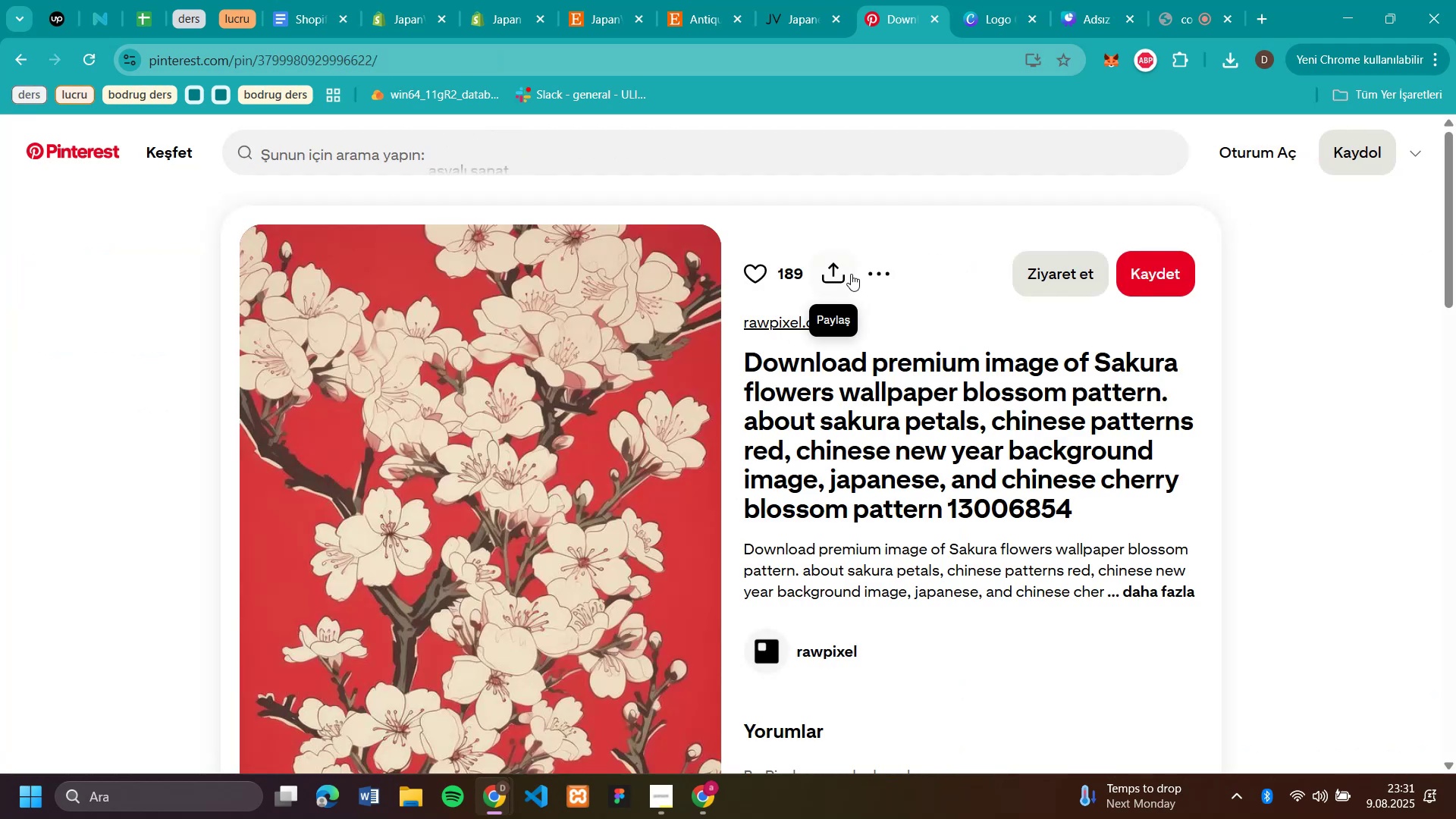 
scroll: coordinate [1043, 358], scroll_direction: down, amount: 4.0
 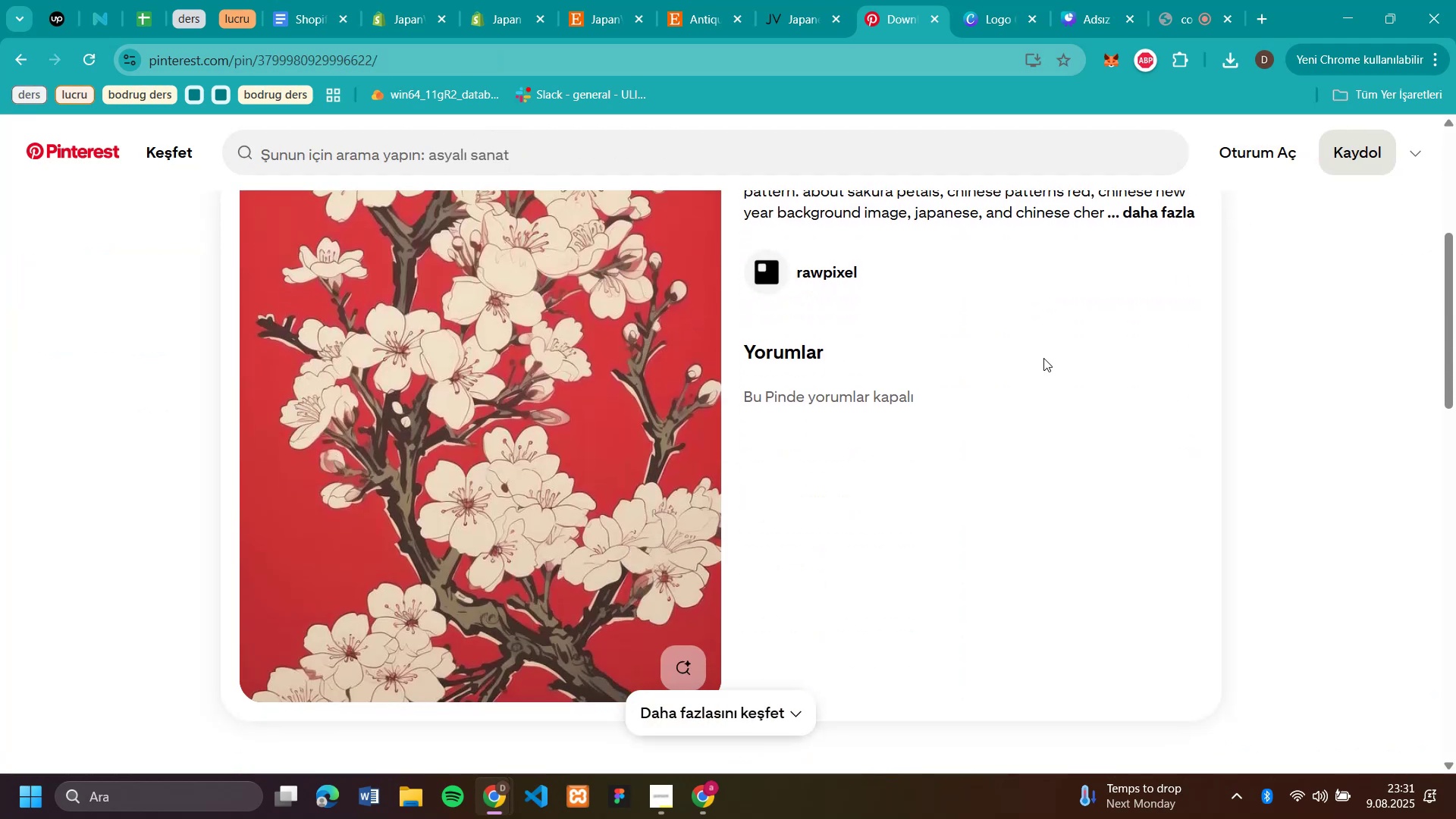 
scroll: coordinate [1009, 333], scroll_direction: up, amount: 8.0
 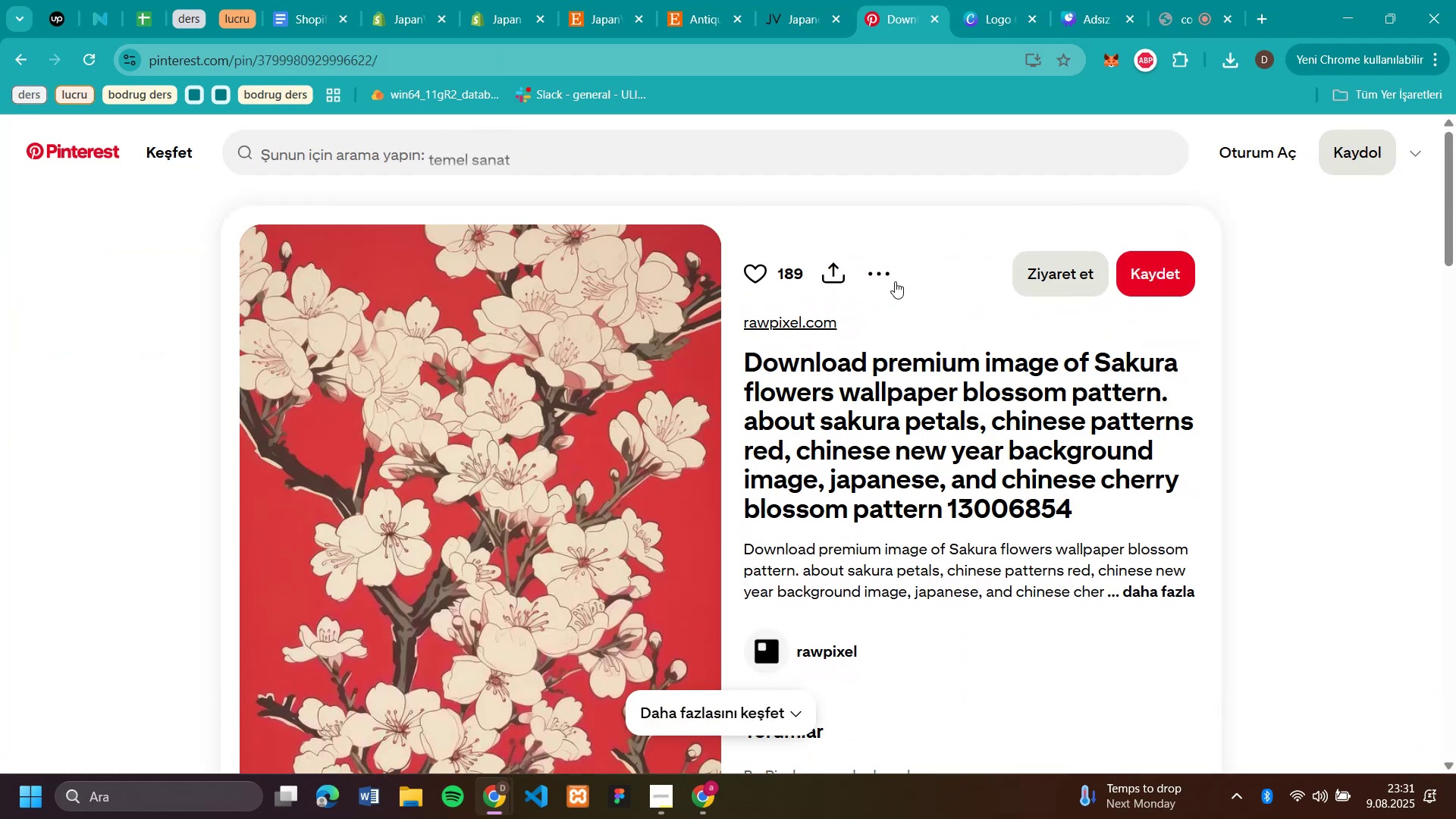 
left_click([887, 279])
 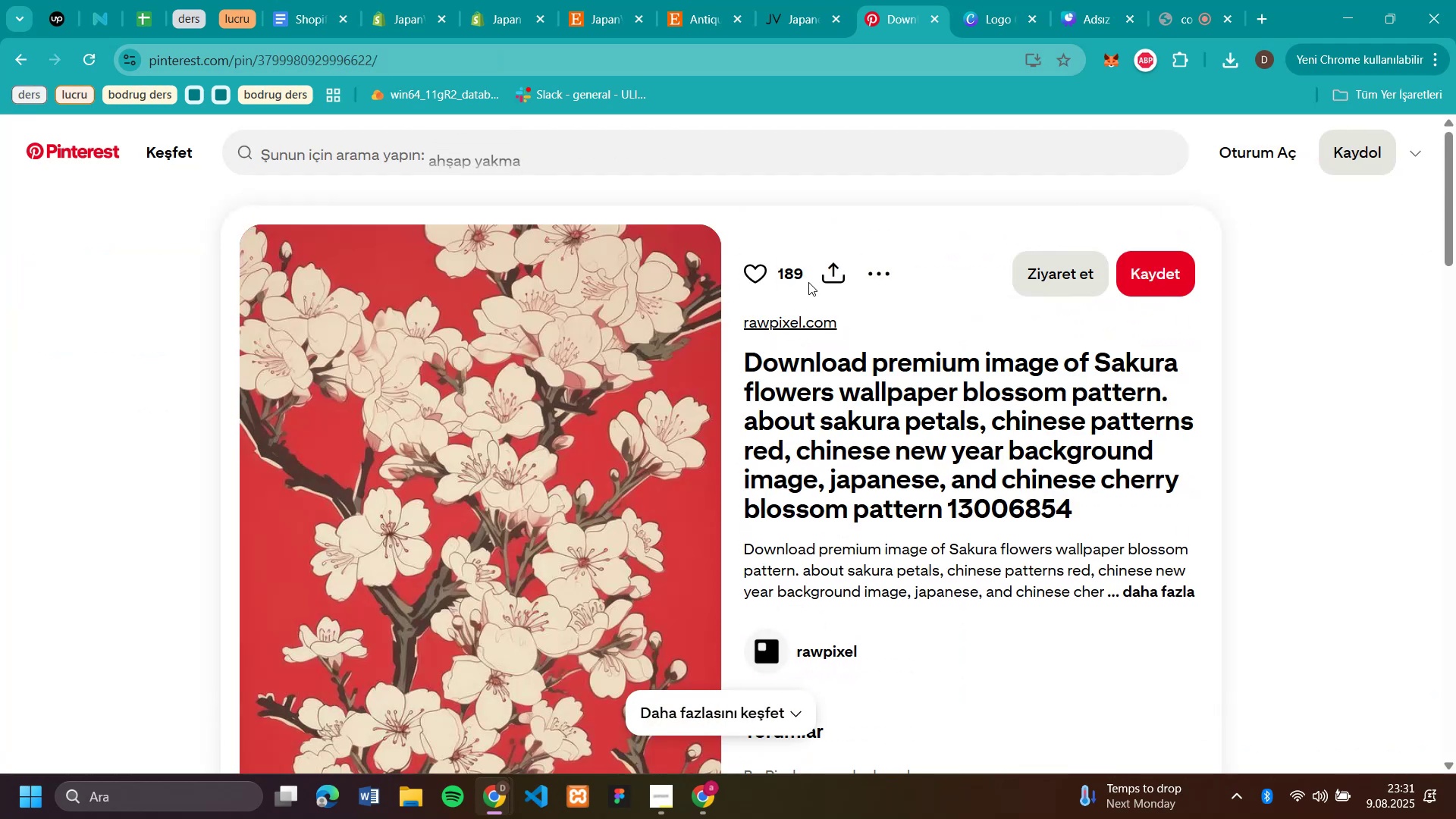 
left_click([832, 275])
 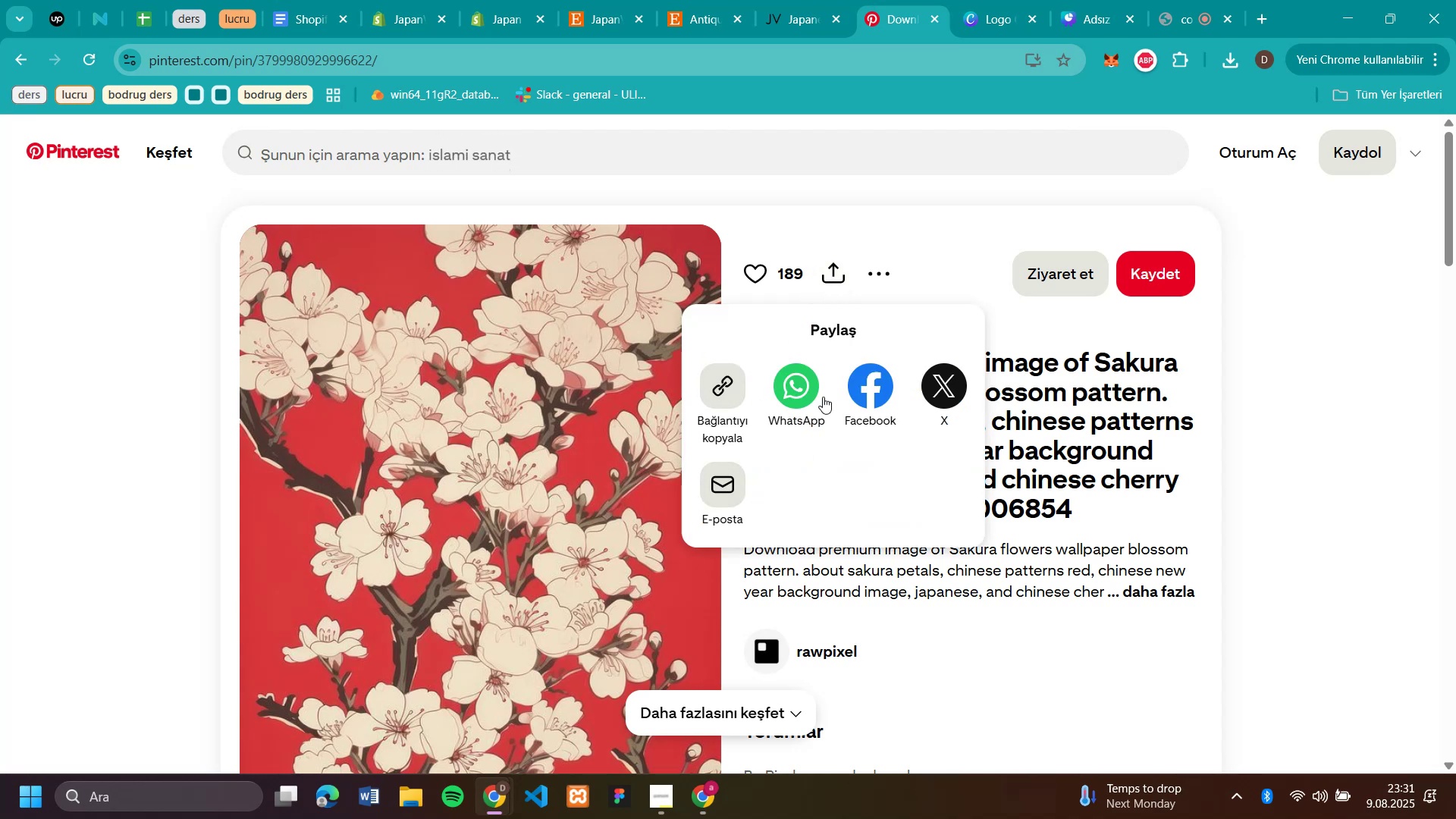 
left_click([1353, 412])
 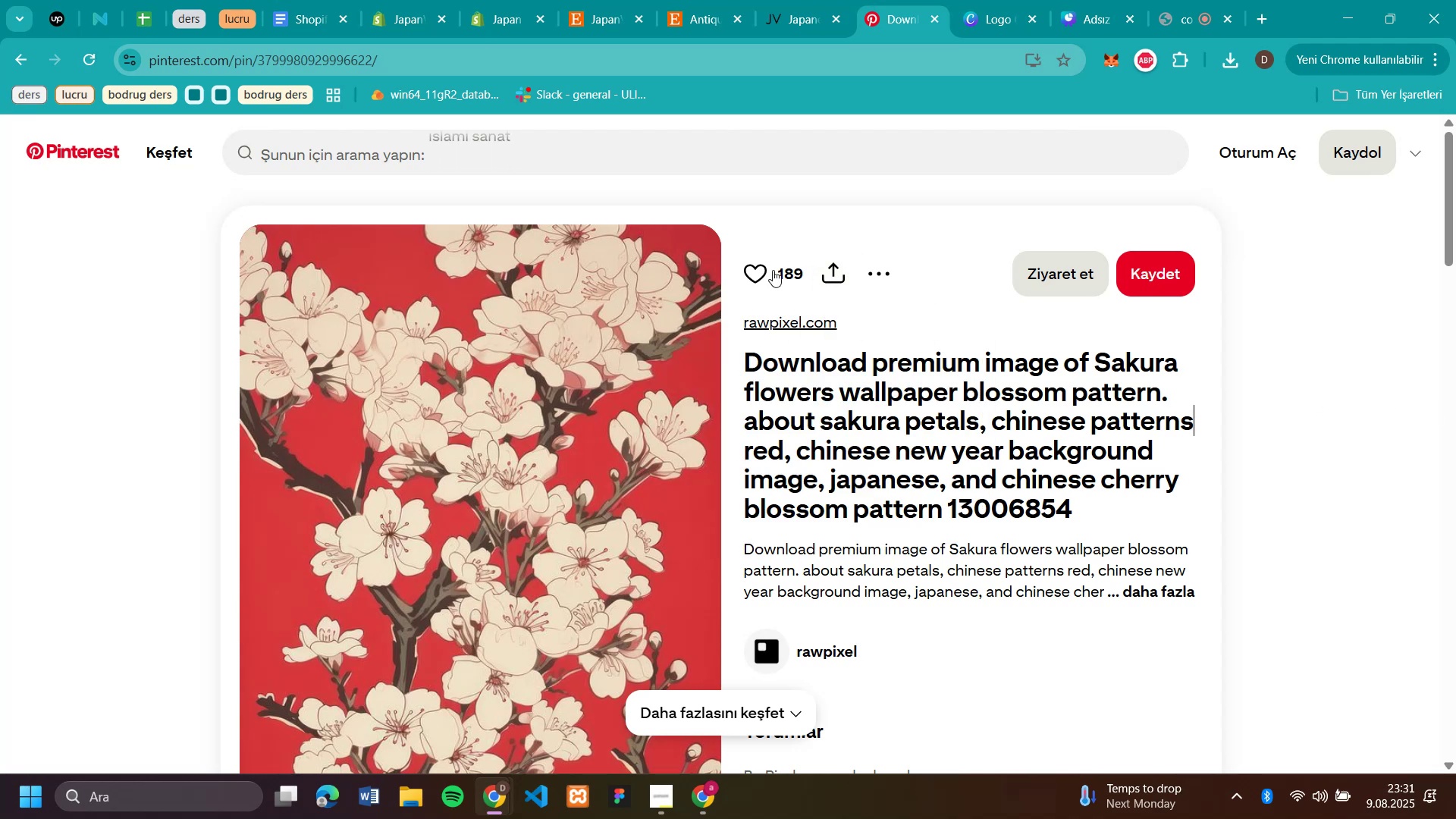 
left_click([894, 274])
 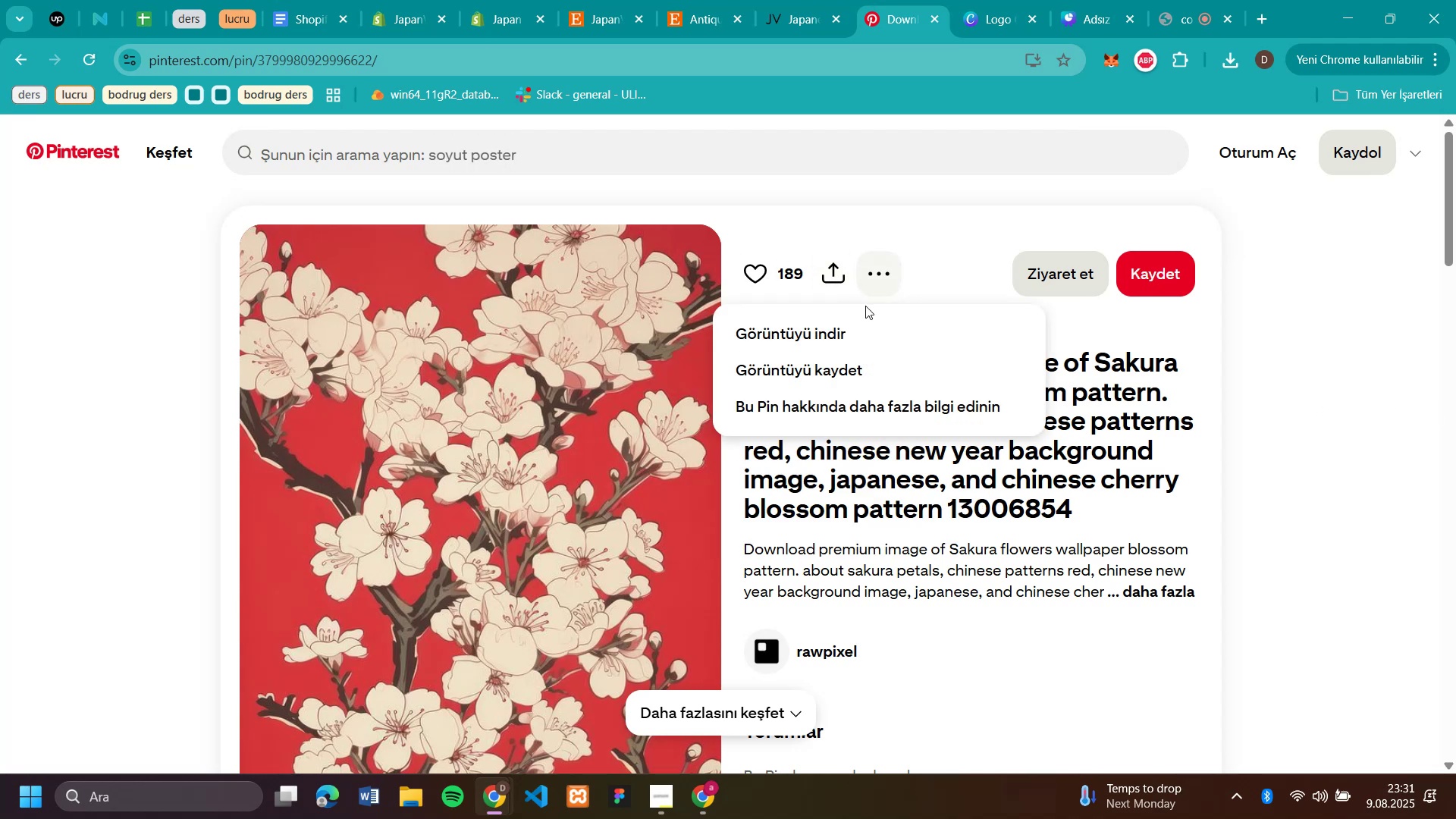 
left_click([808, 362])
 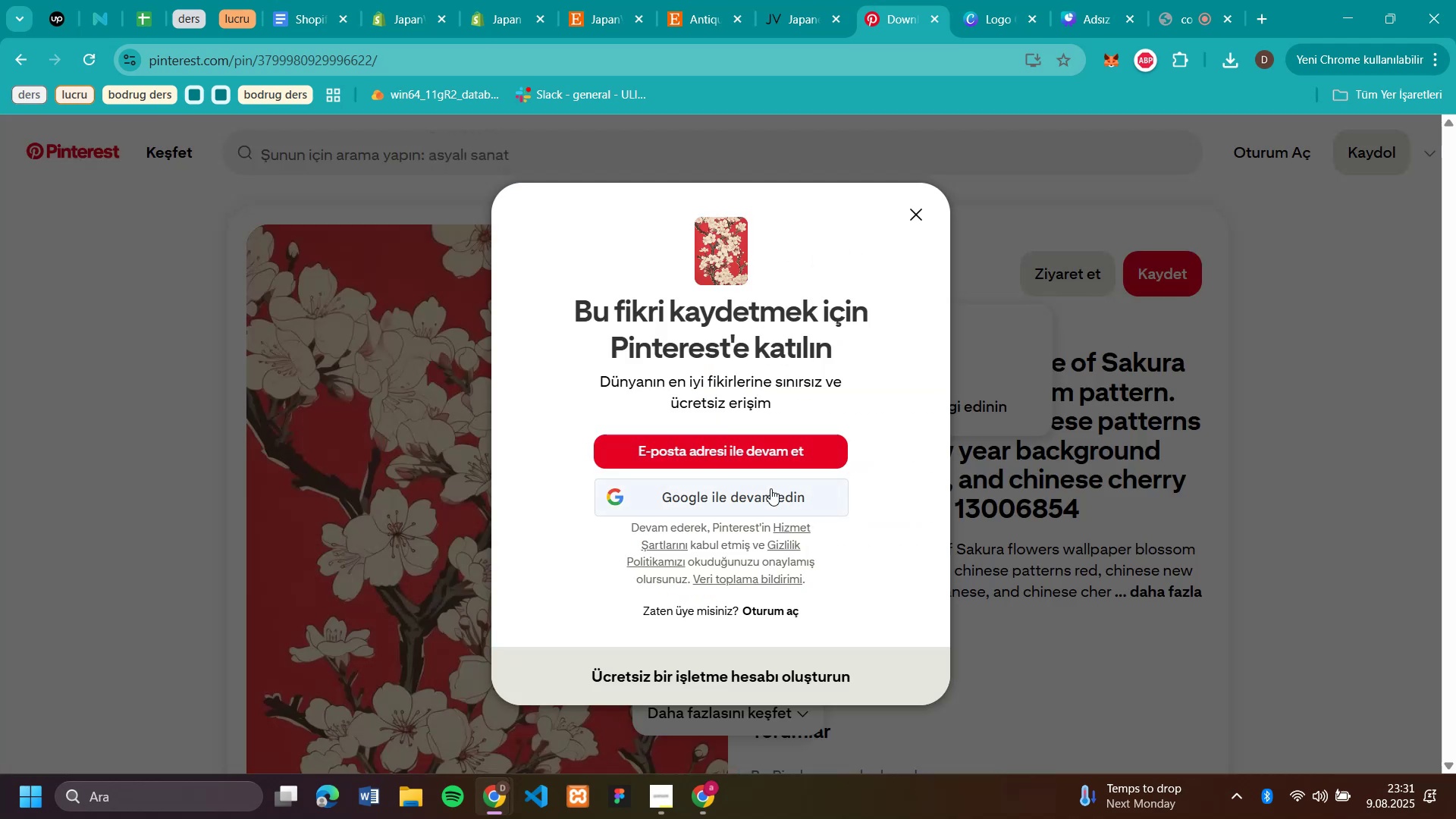 
left_click([770, 488])
 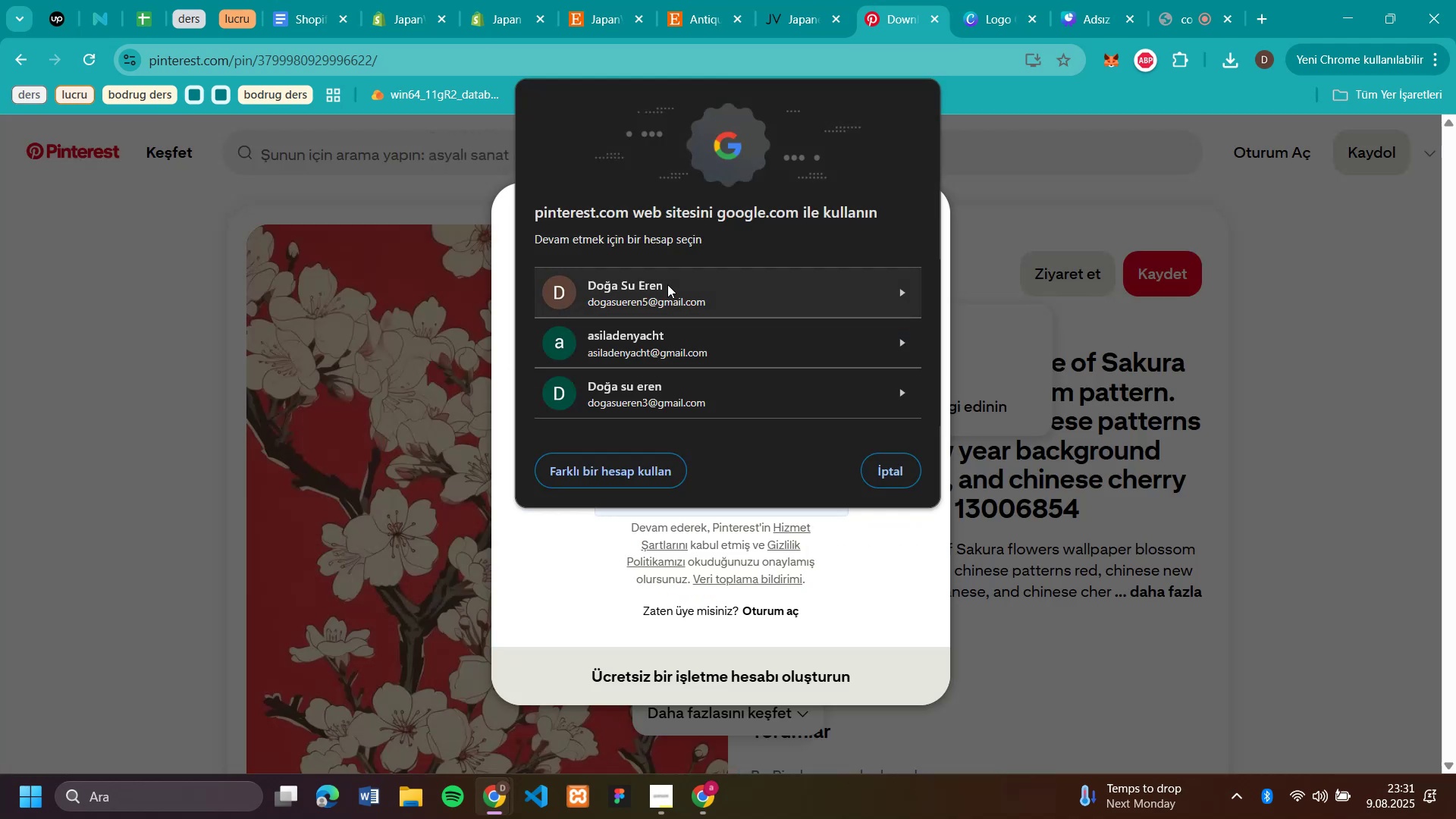 
left_click([667, 284])
 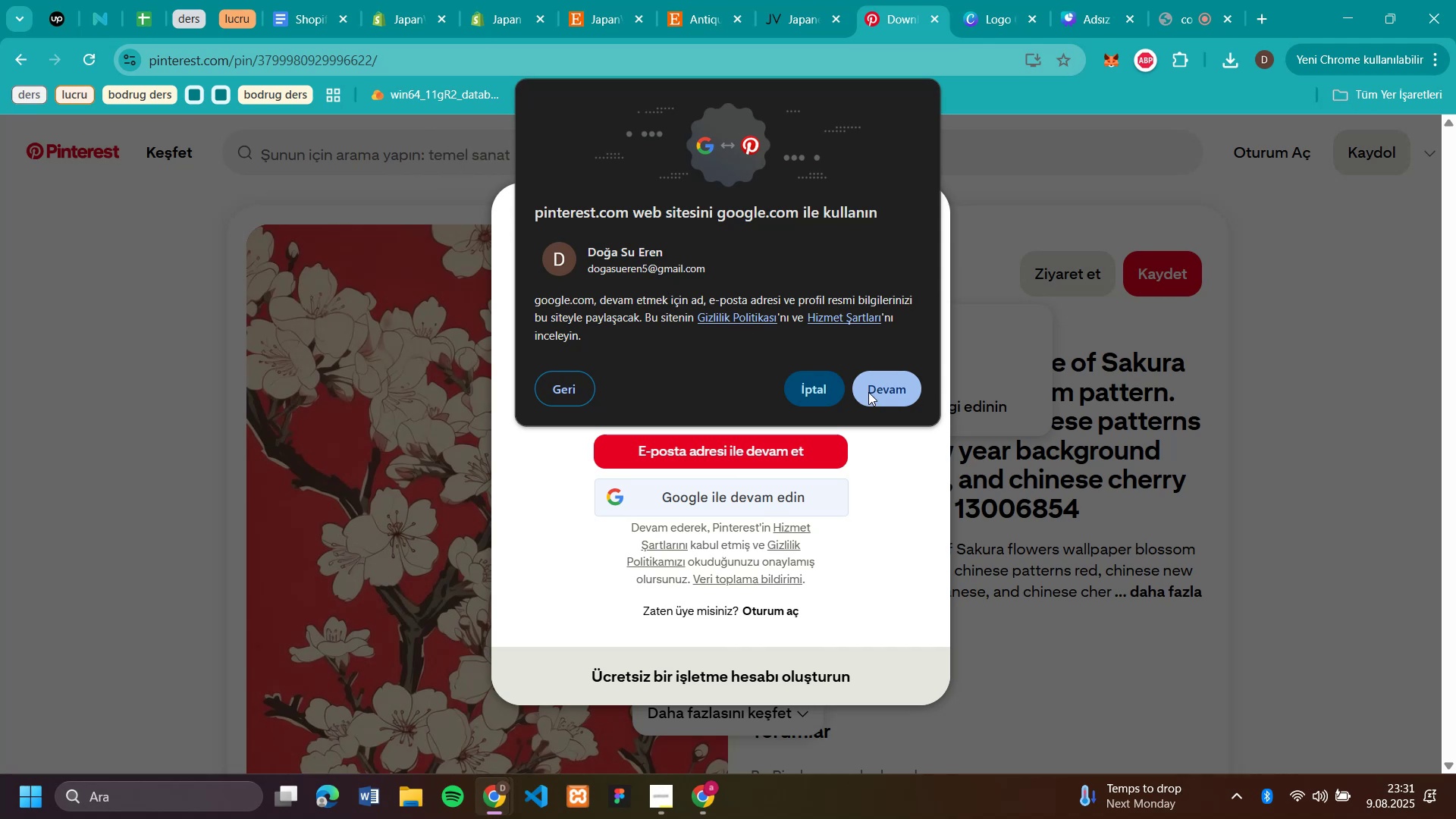 
left_click([889, 386])
 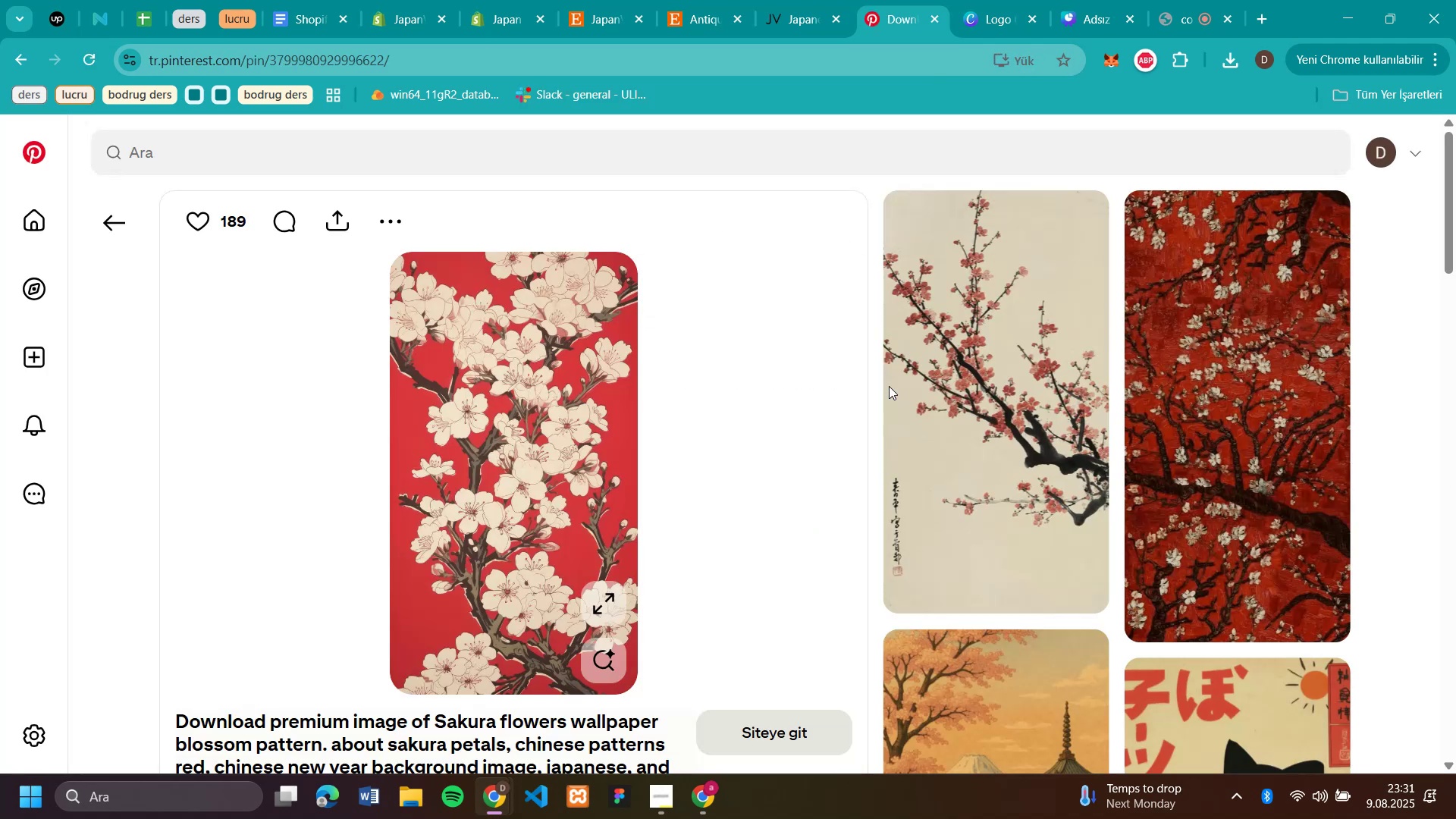 
wait(9.64)
 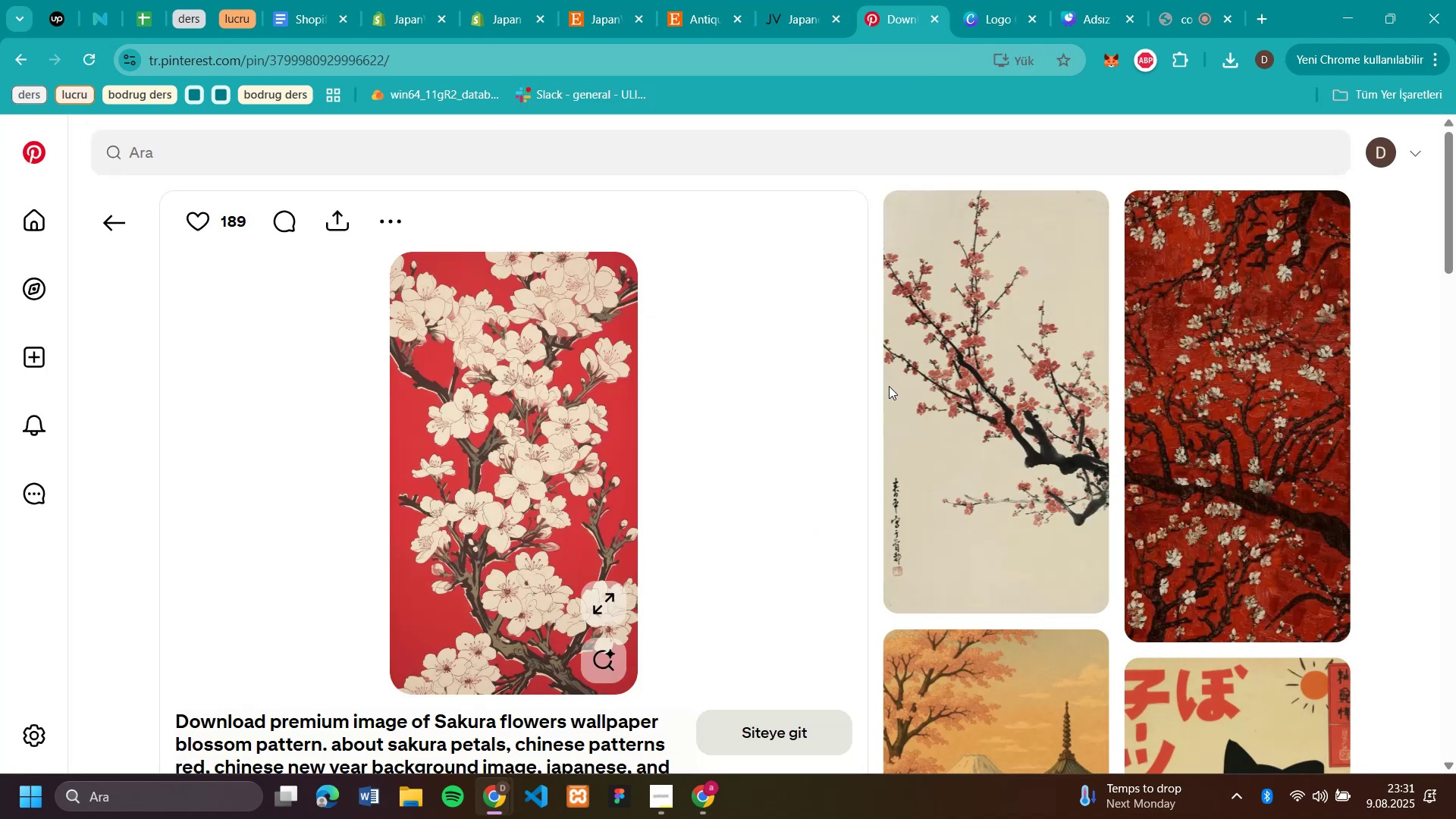 
left_click([394, 215])
 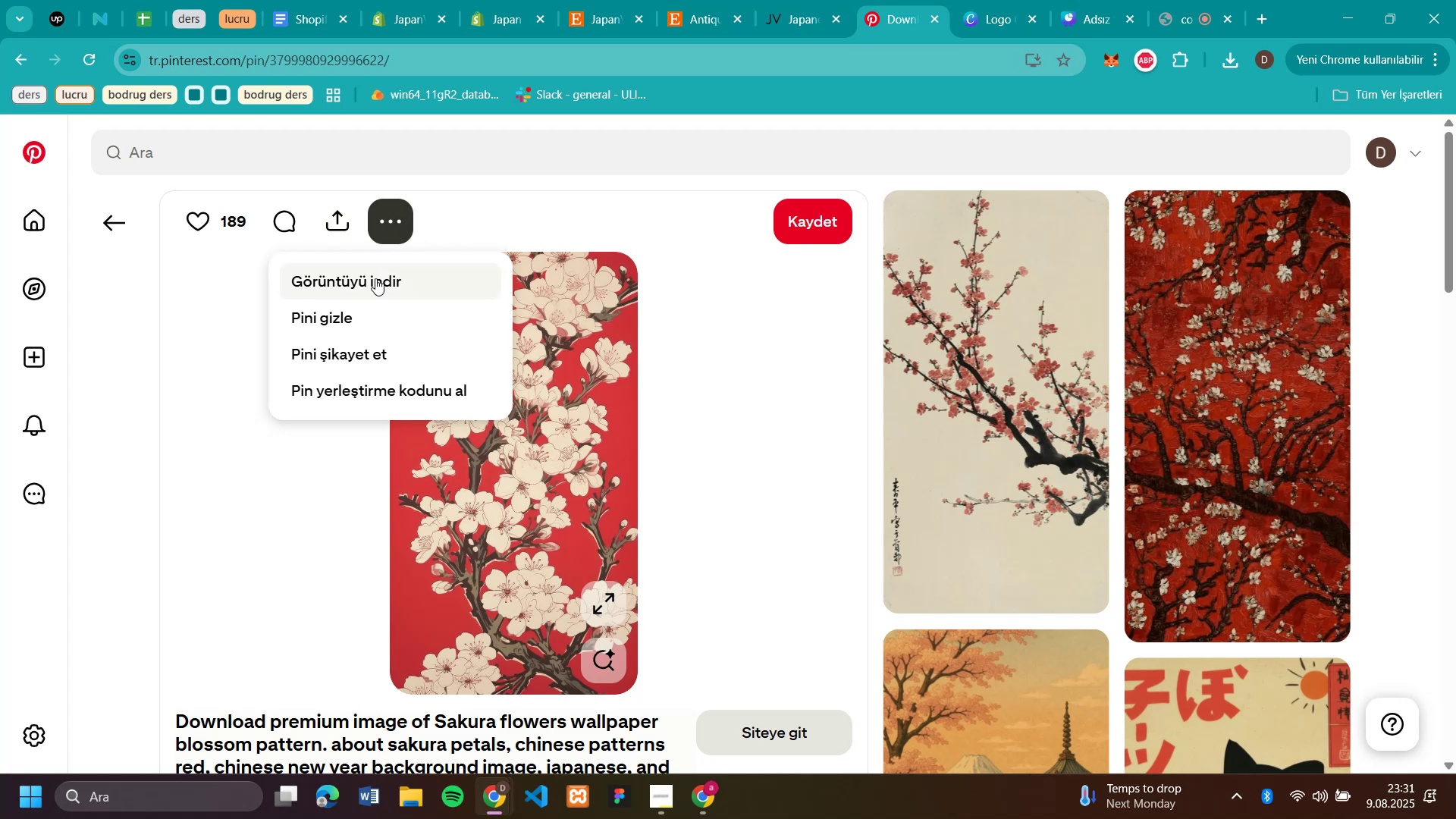 
left_click([375, 278])
 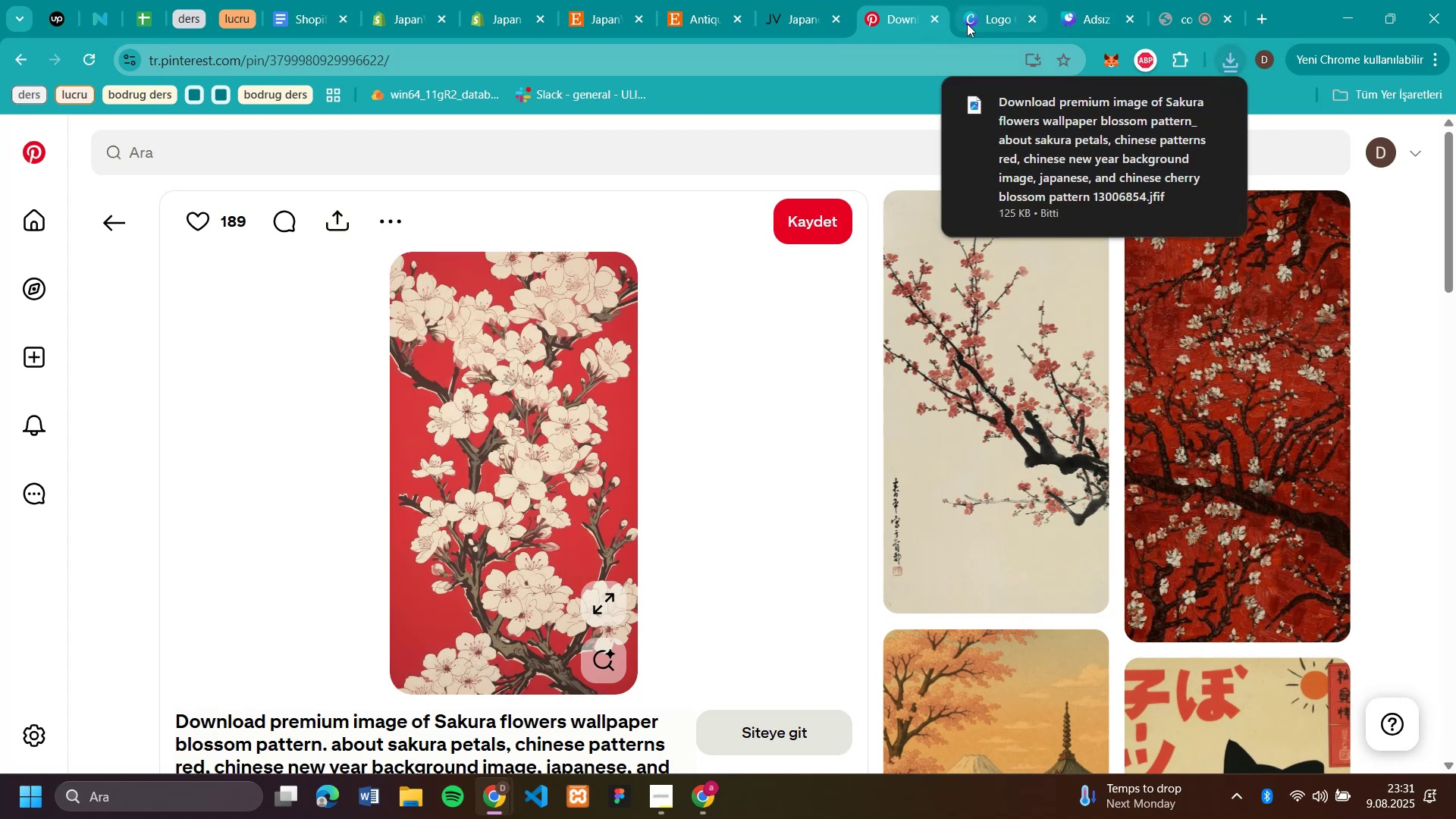 
left_click([1068, 12])
 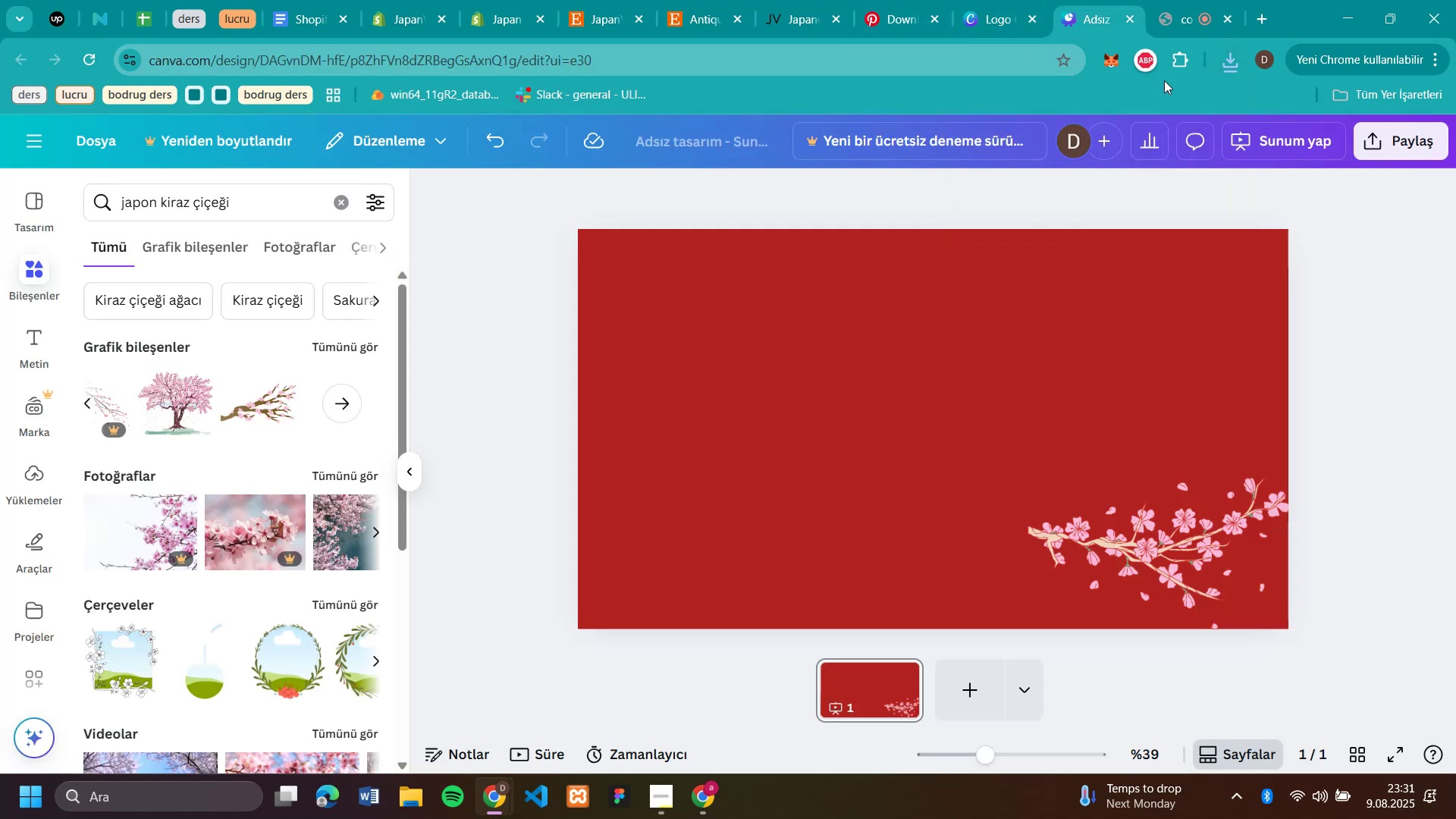 
left_click([1226, 57])
 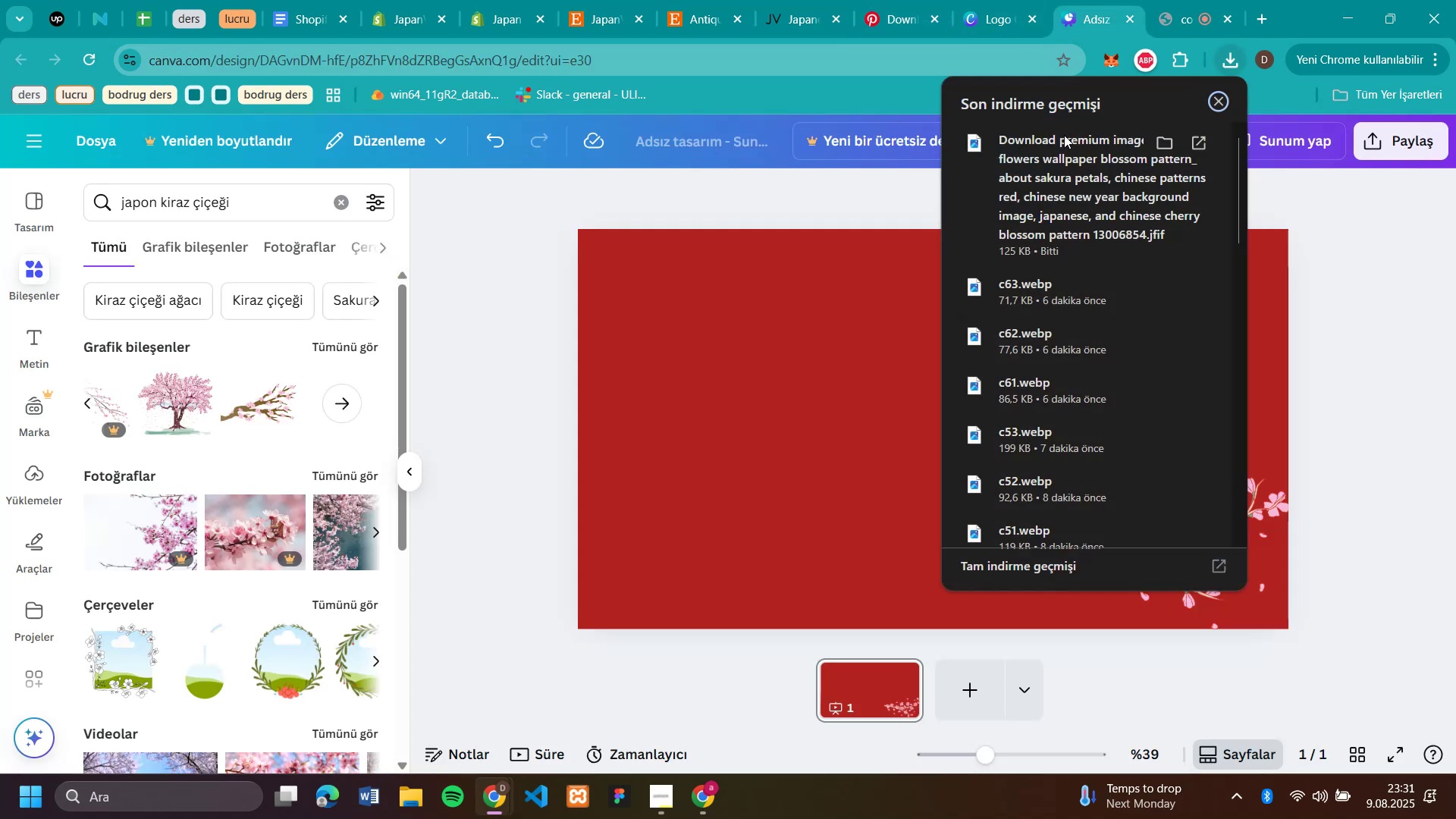 
left_click_drag(start_coordinate=[1021, 152], to_coordinate=[719, 374])
 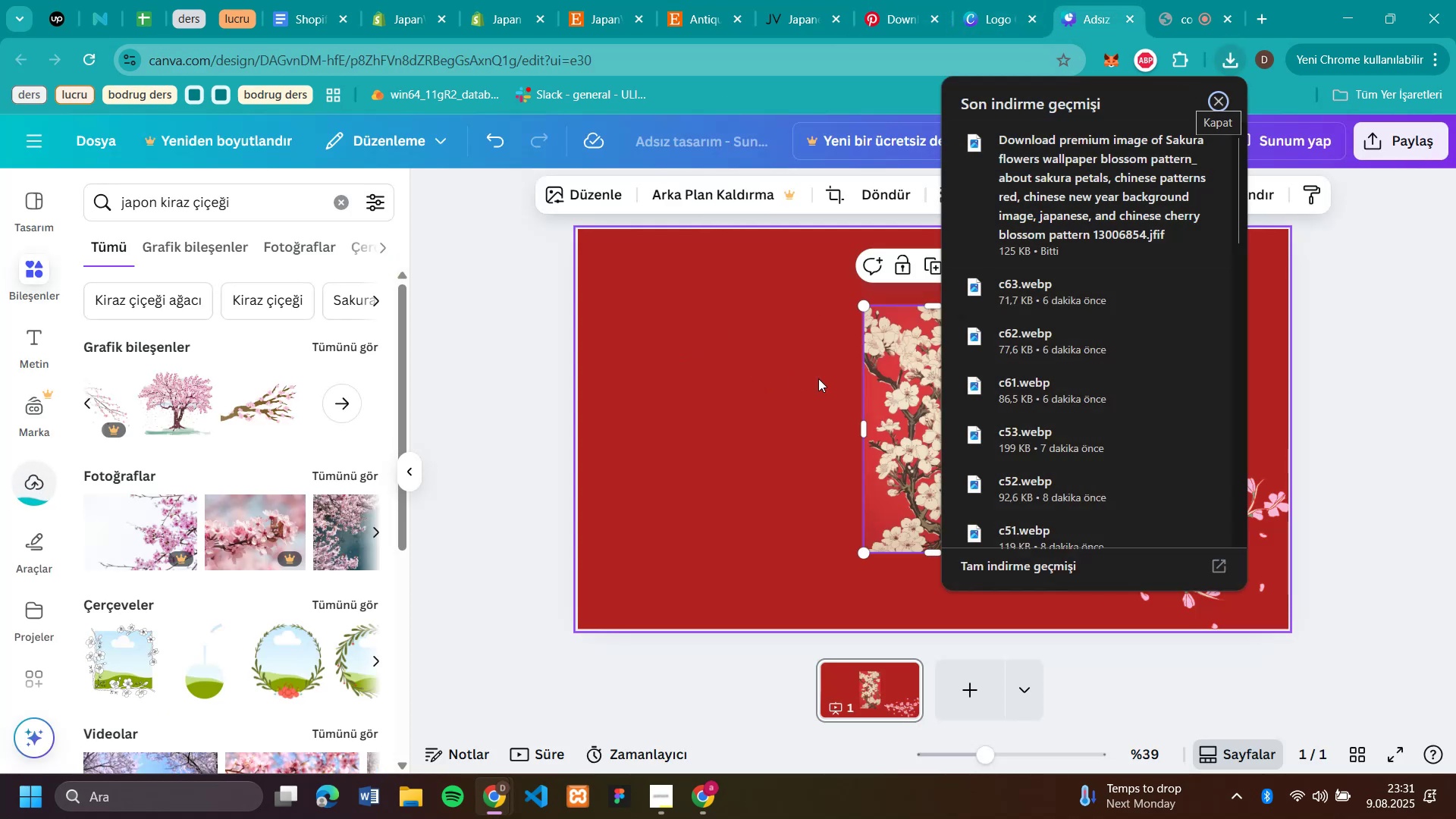 
left_click([797, 412])
 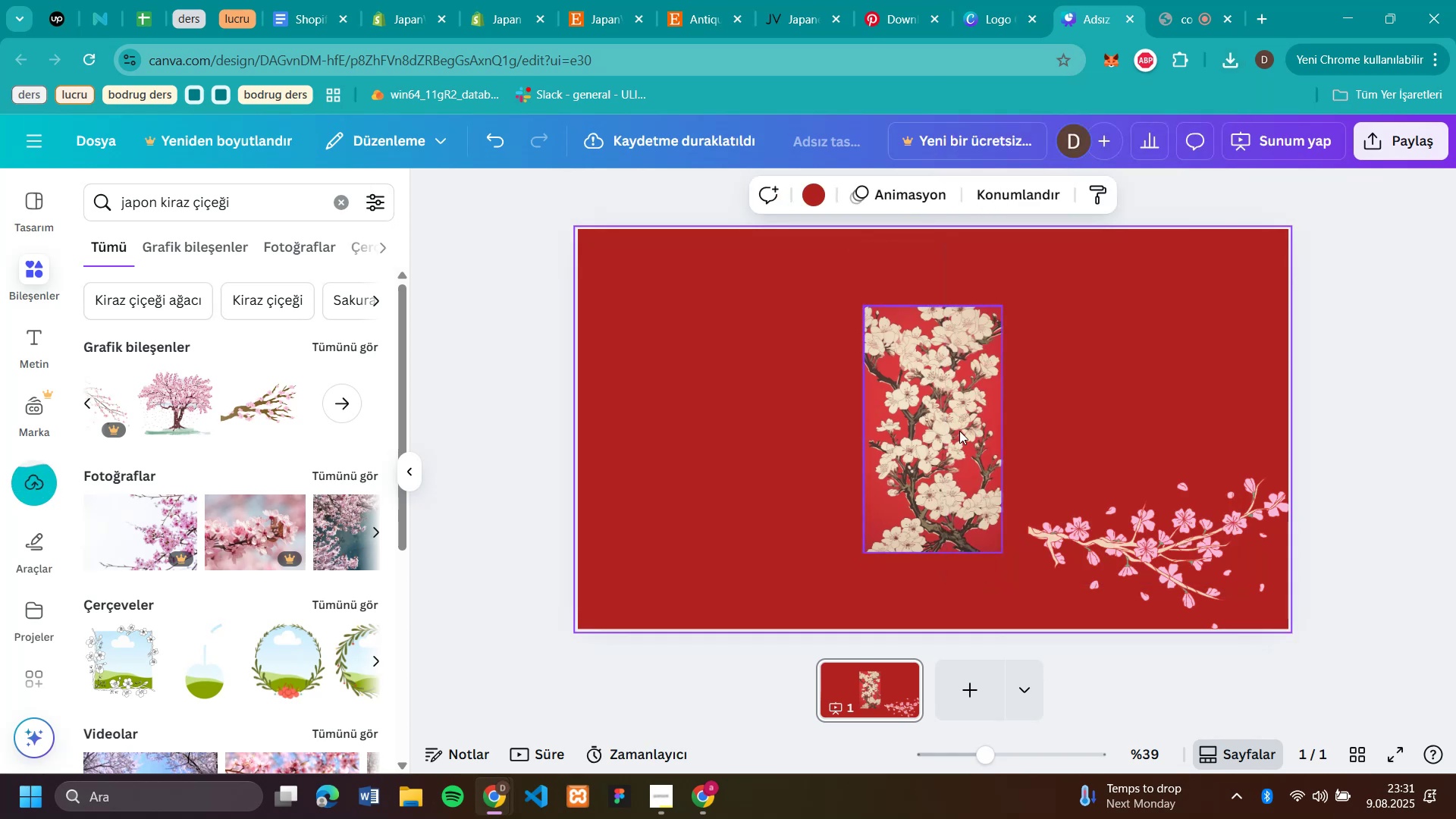 
left_click([959, 431])
 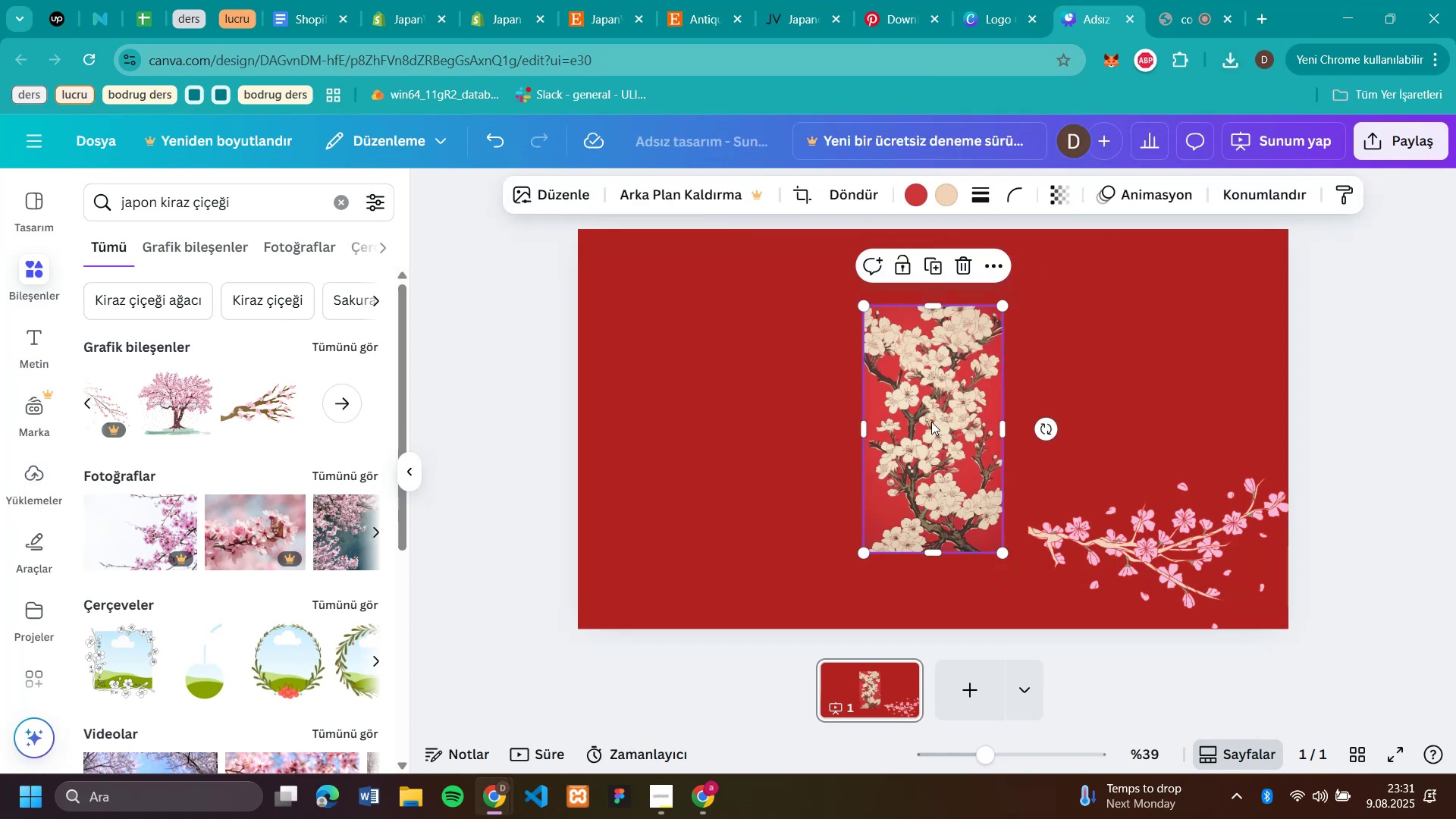 
left_click_drag(start_coordinate=[931, 422], to_coordinate=[648, 493])
 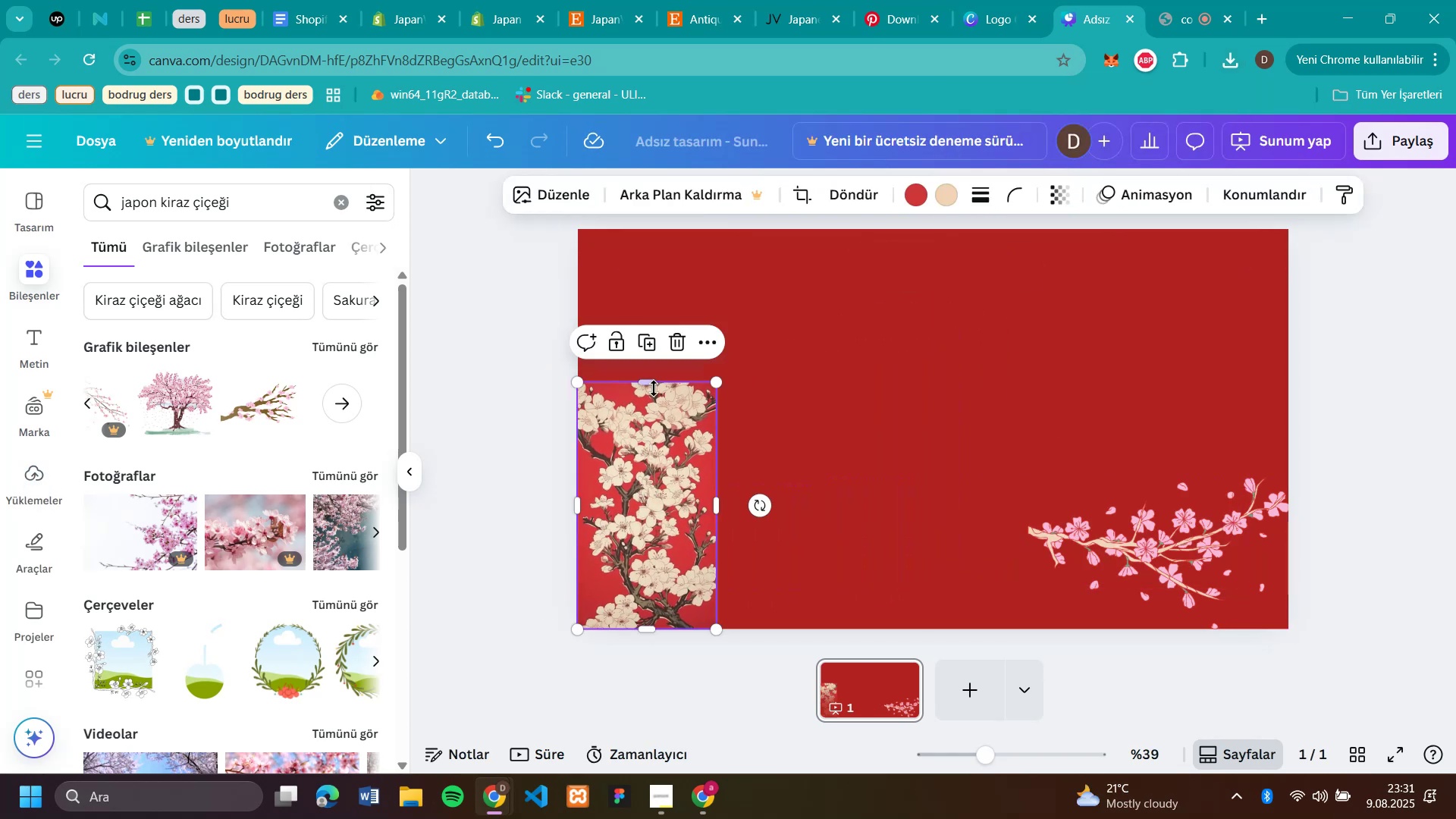 
left_click_drag(start_coordinate=[648, 384], to_coordinate=[650, 345])
 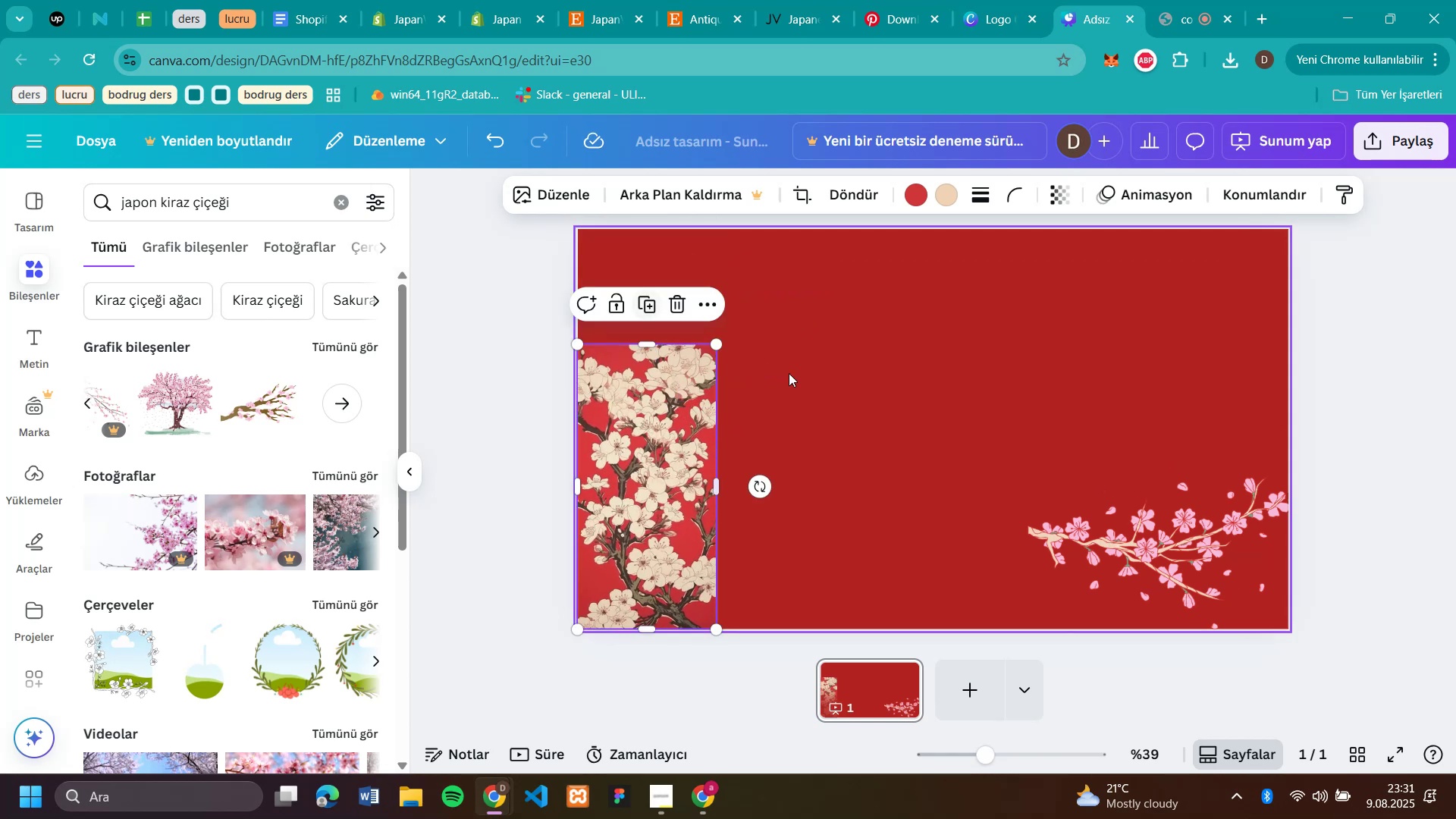 
left_click([831, 375])
 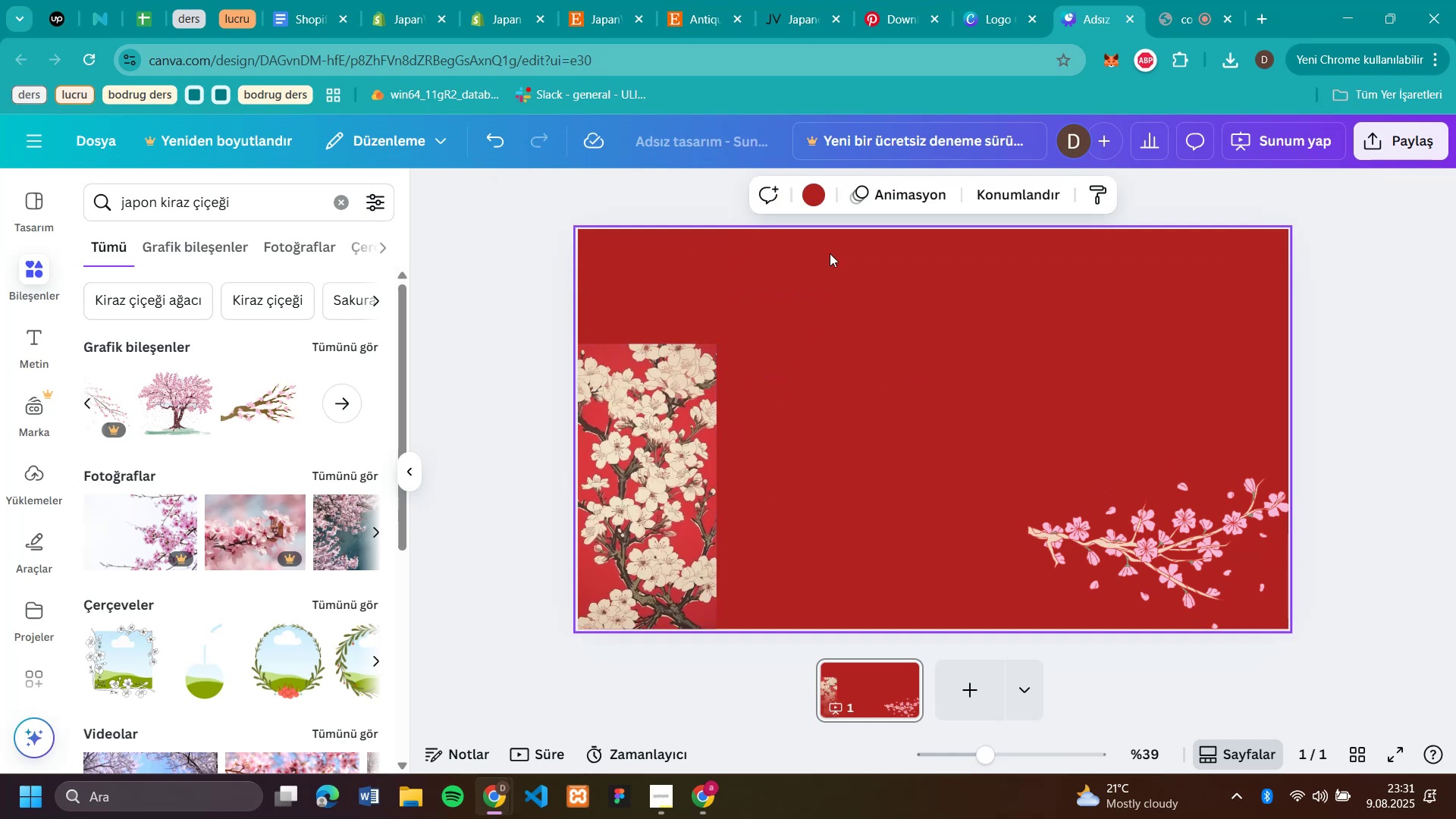 
left_click([821, 189])
 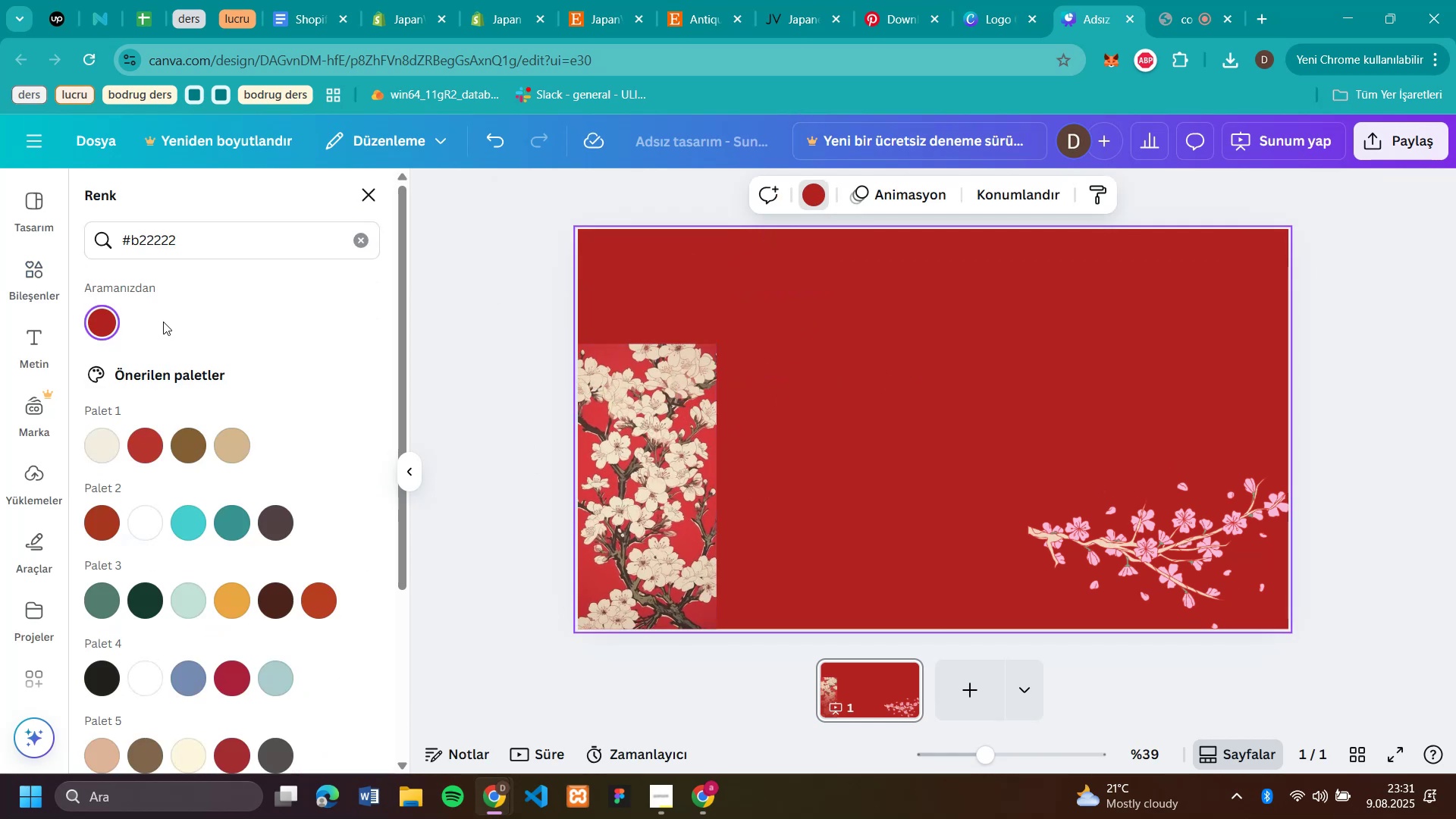 
left_click([110, 312])
 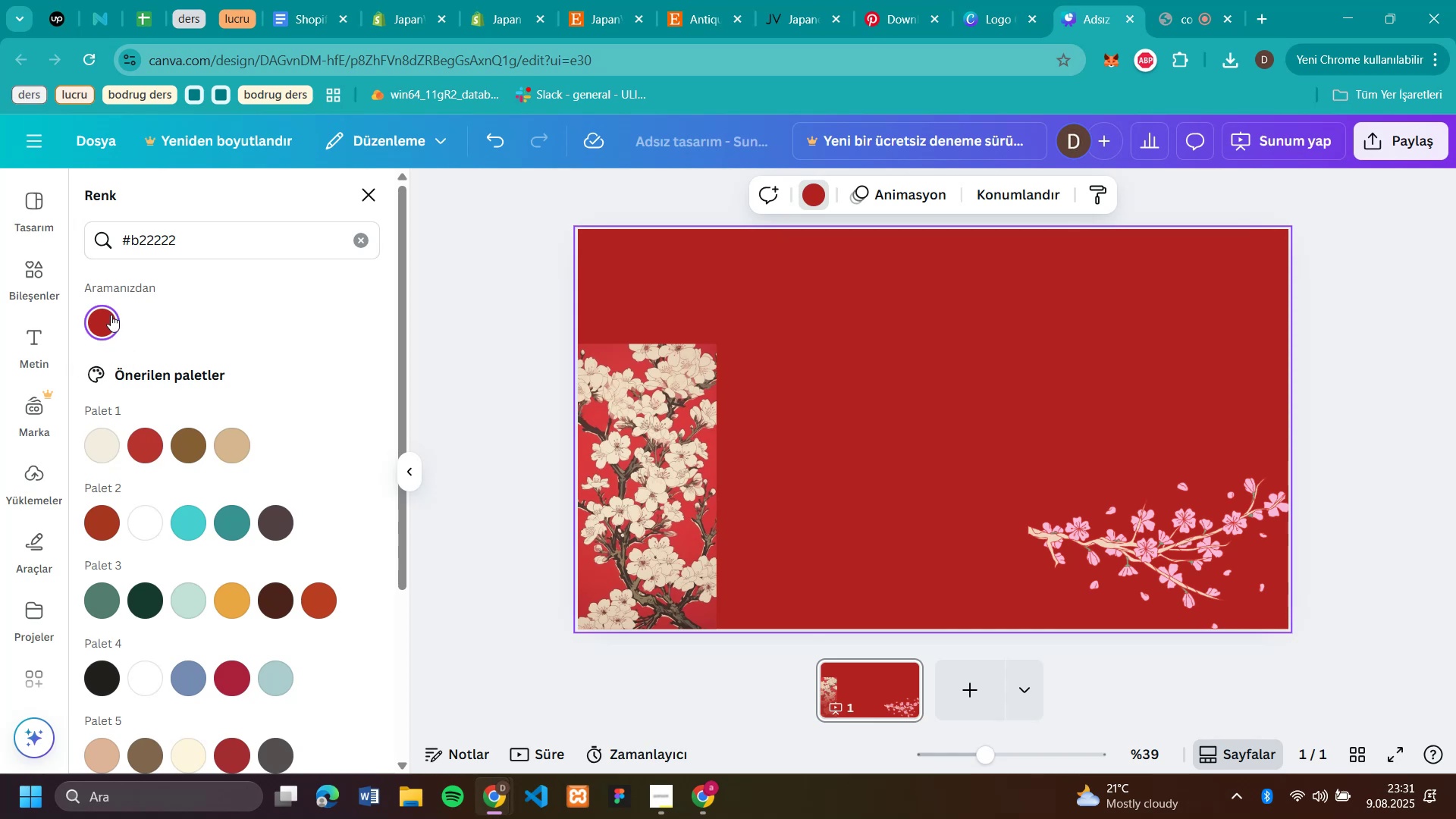 
scroll: coordinate [300, 329], scroll_direction: down, amount: 2.0
 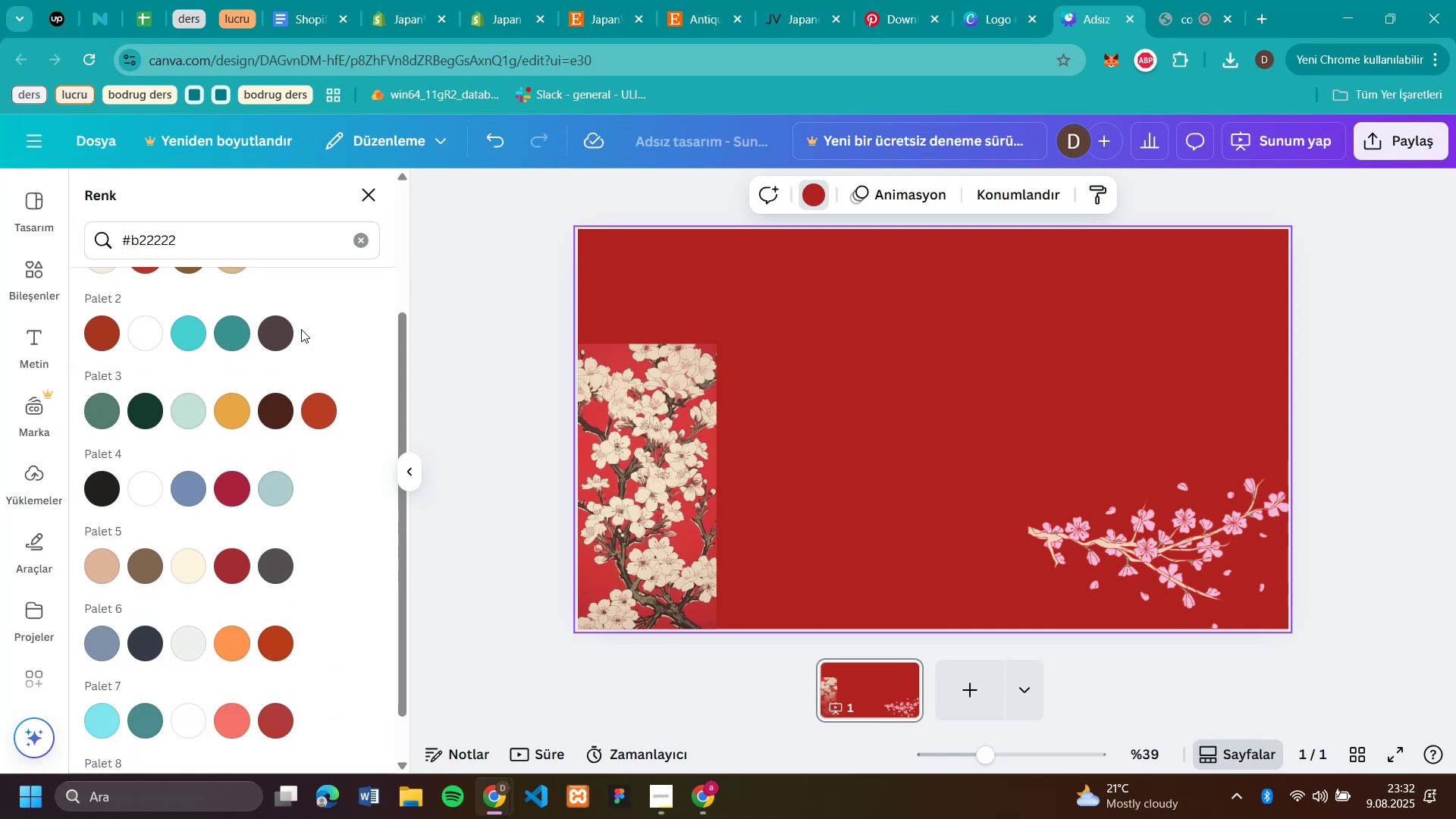 
scroll: coordinate [273, 398], scroll_direction: up, amount: 4.0
 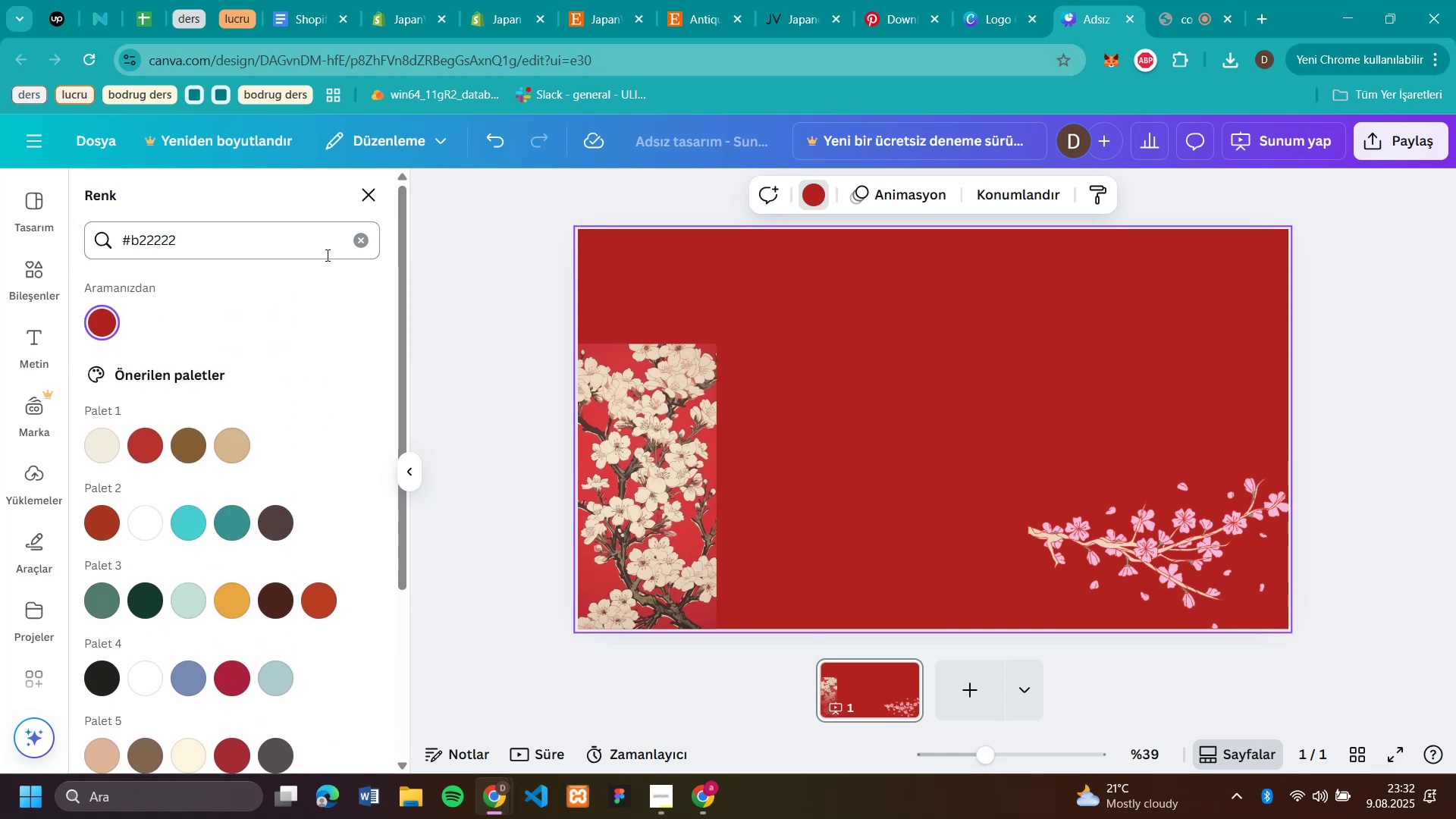 
left_click([360, 240])
 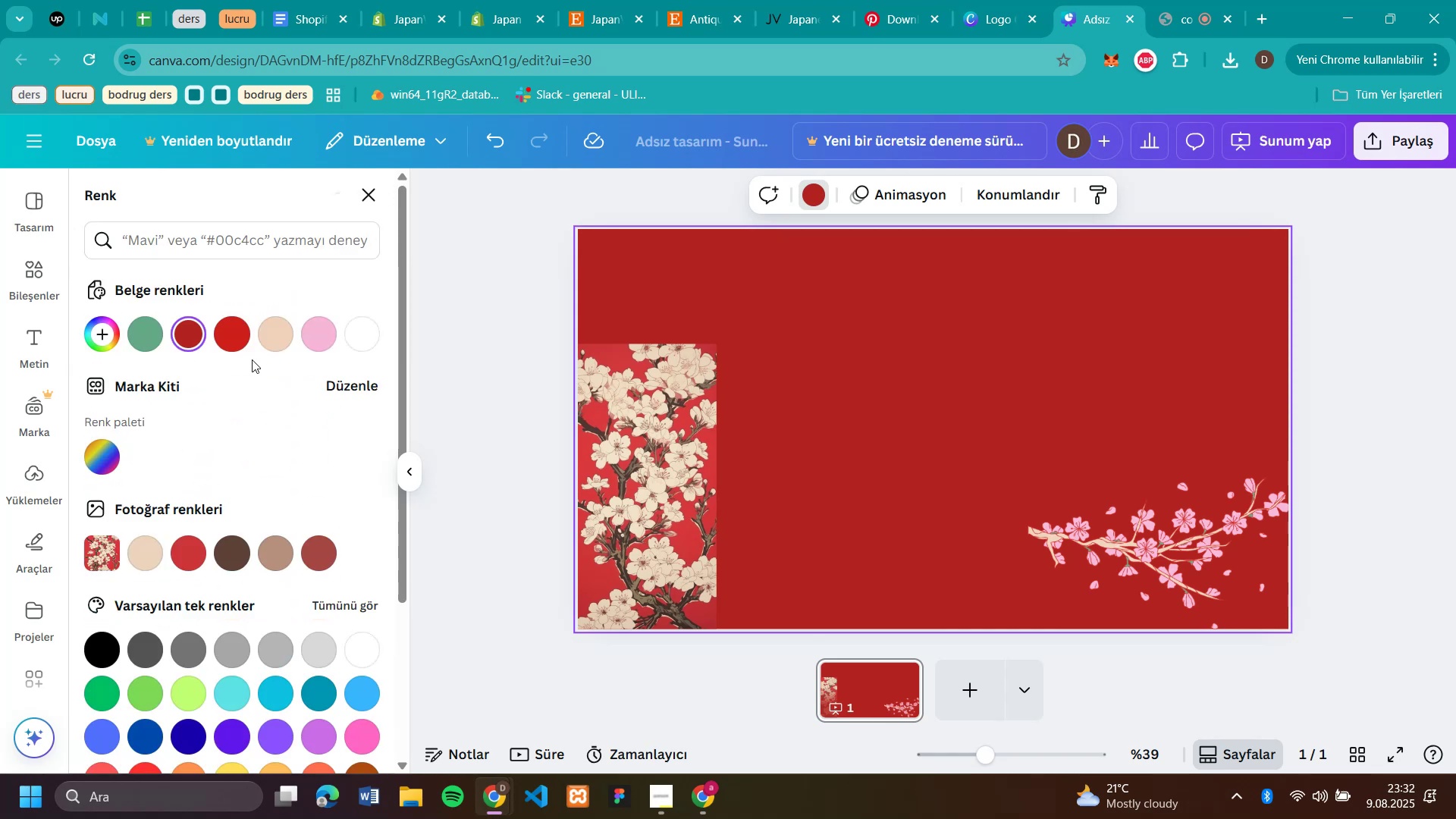 
left_click([235, 340])
 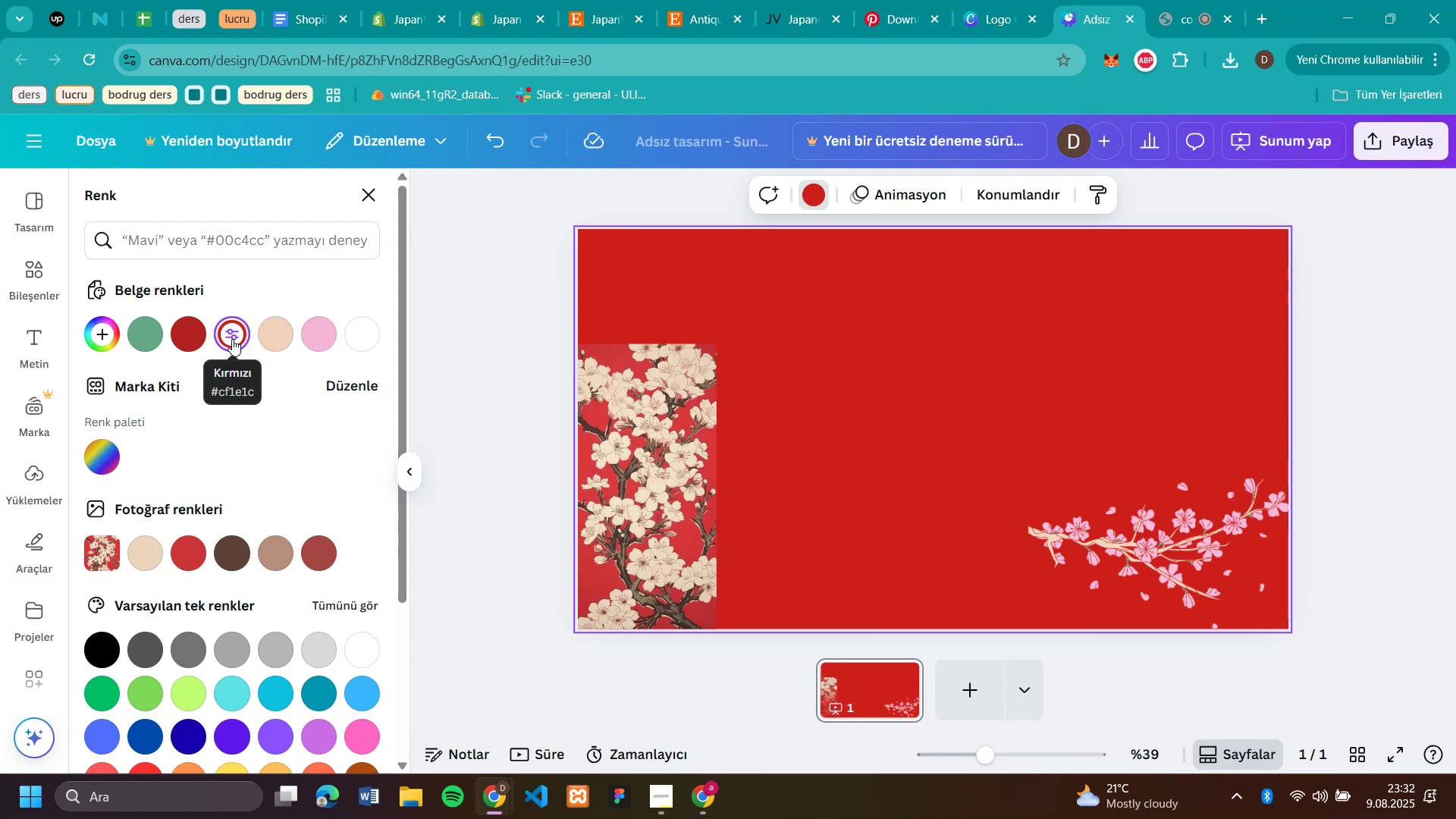 
scroll: coordinate [187, 489], scroll_direction: down, amount: 1.0
 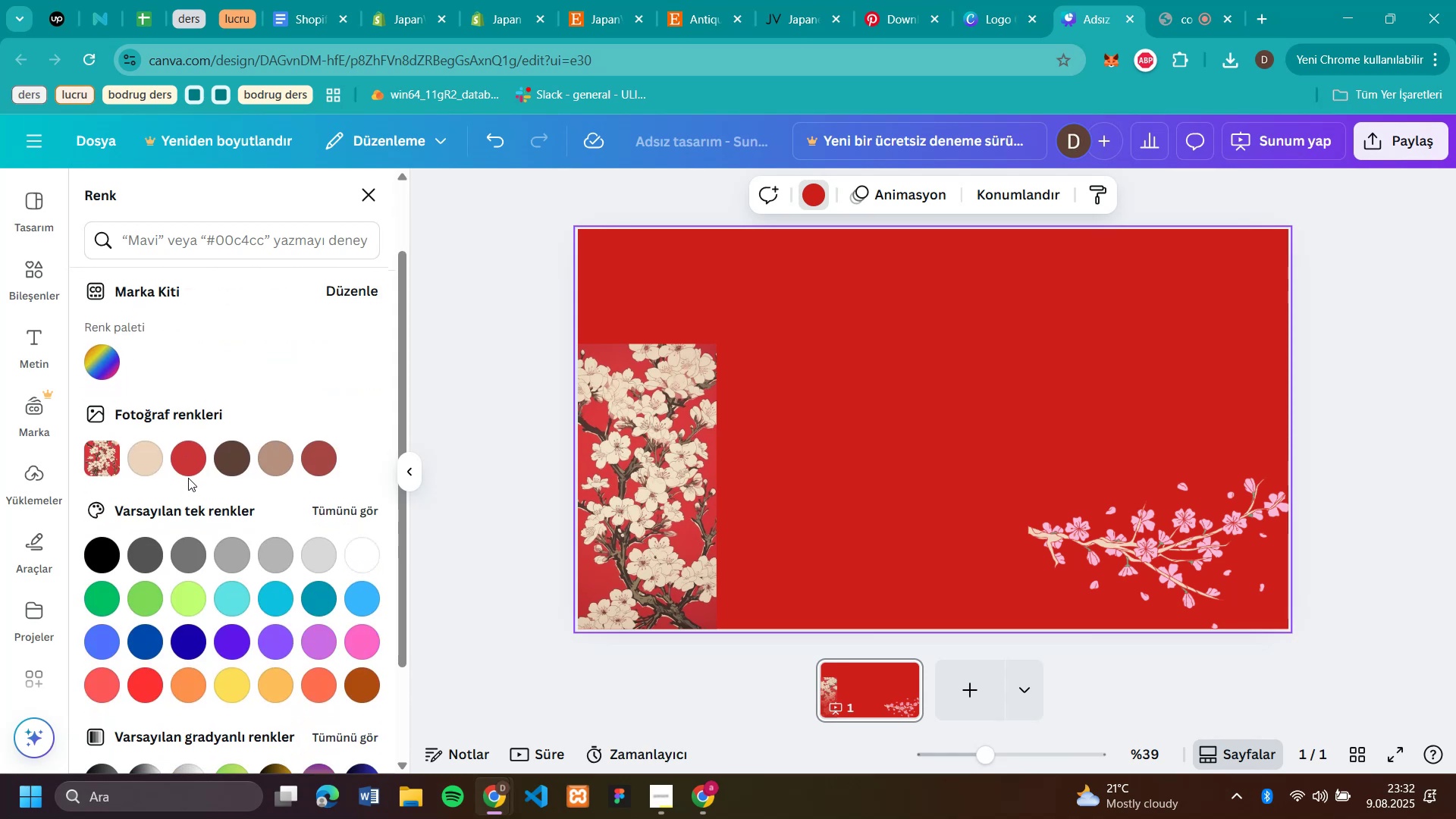 
left_click([190, 471])
 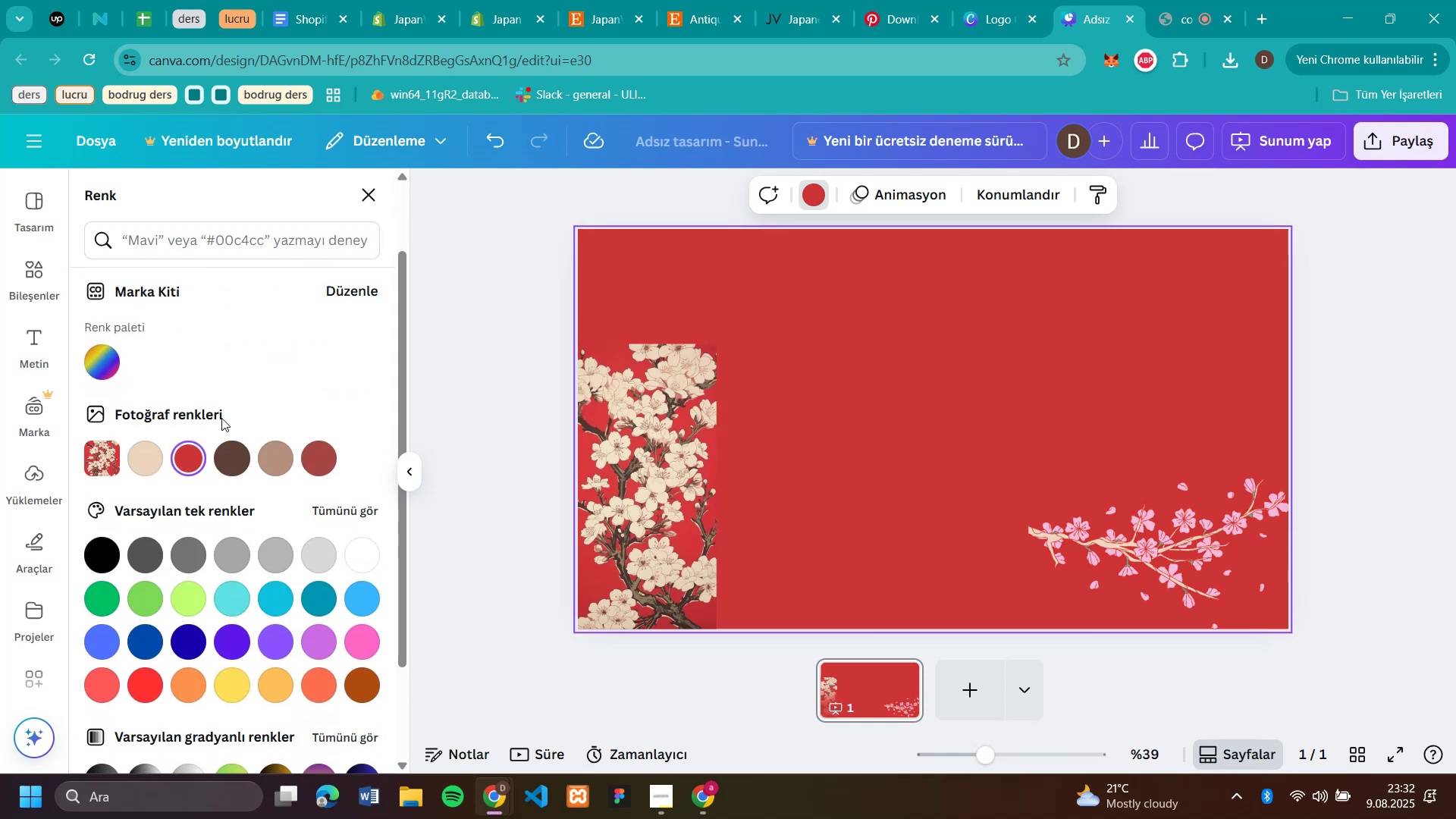 
left_click([149, 676])
 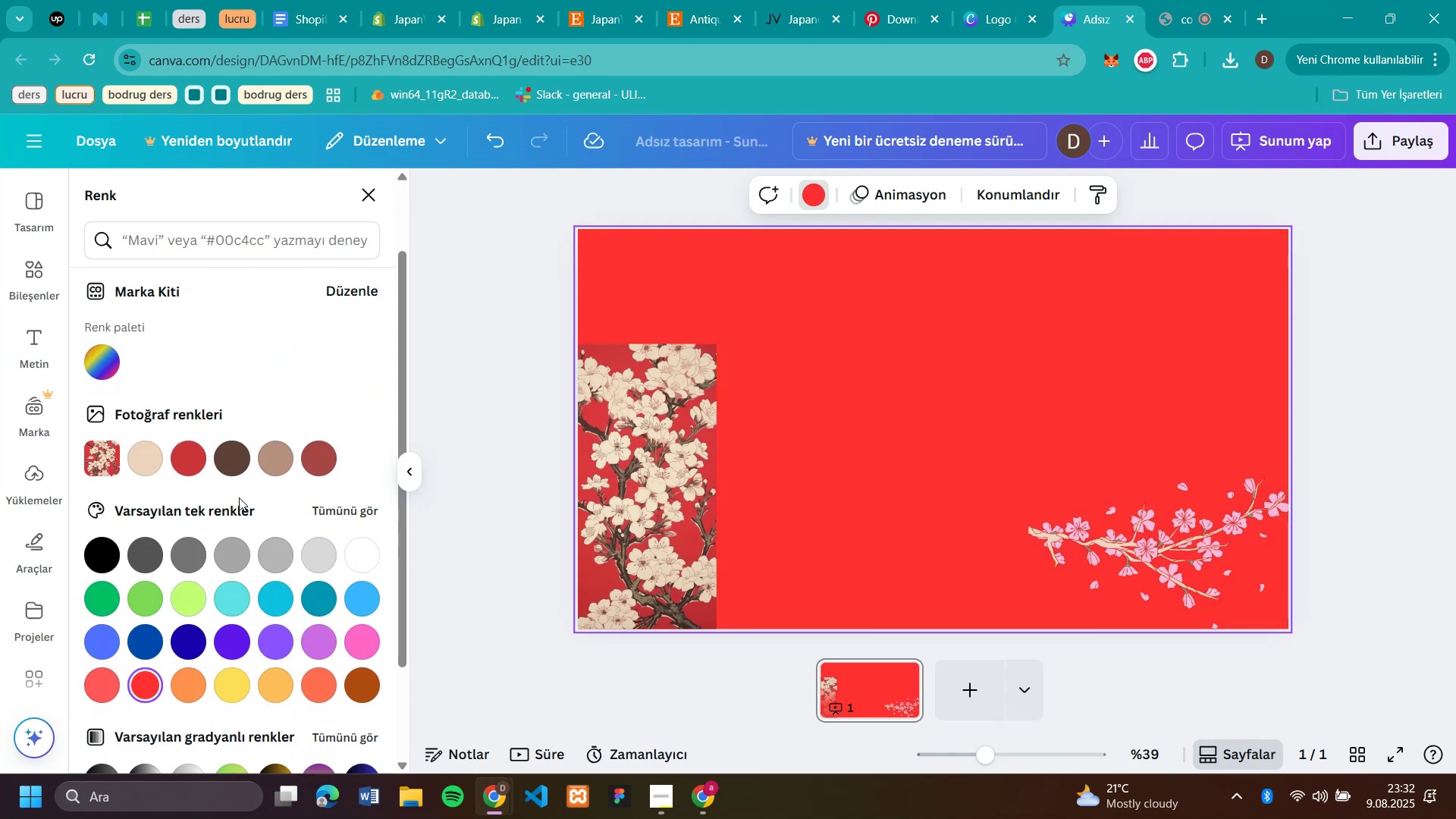 
left_click([199, 457])
 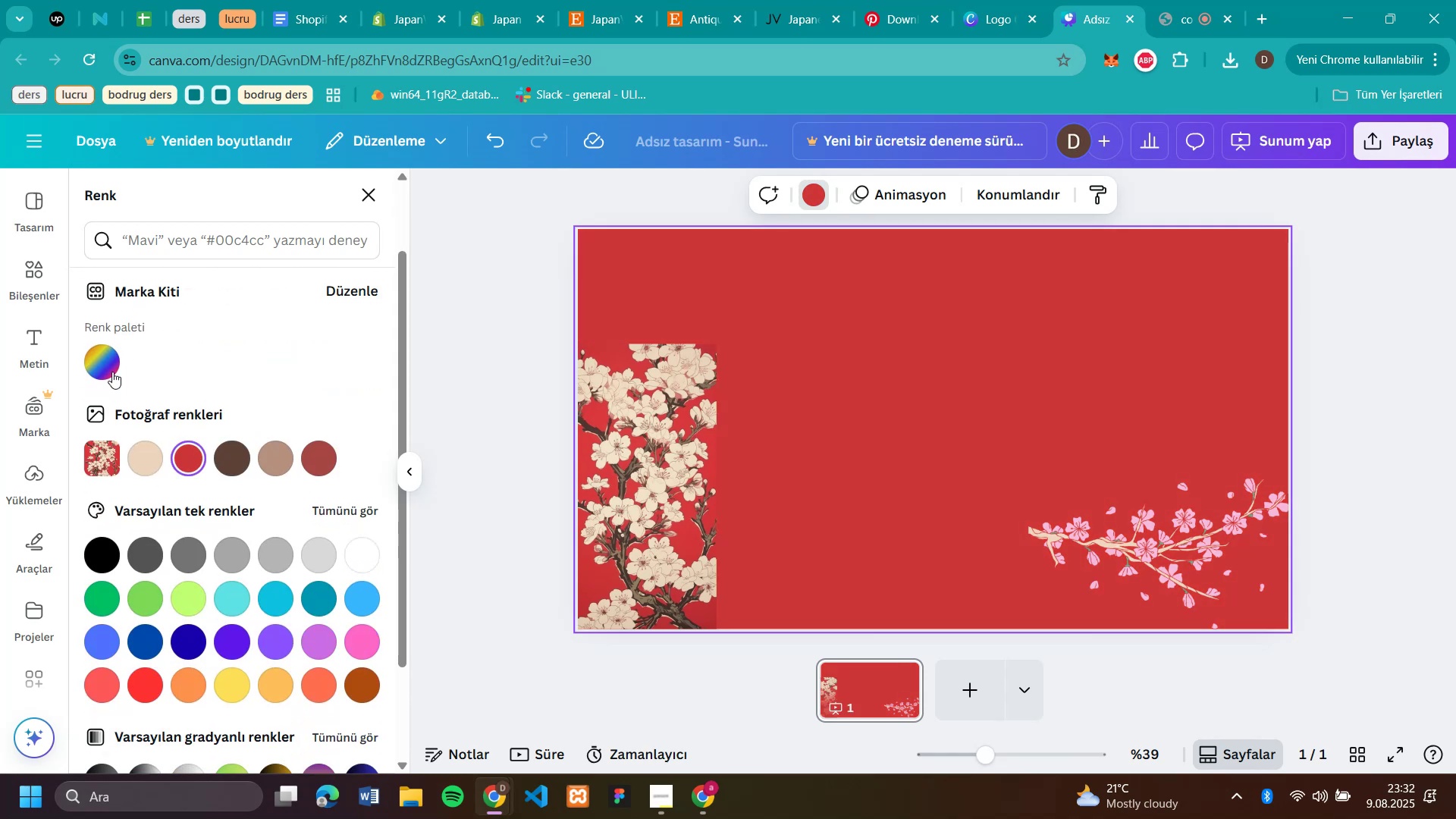 
left_click([112, 365])
 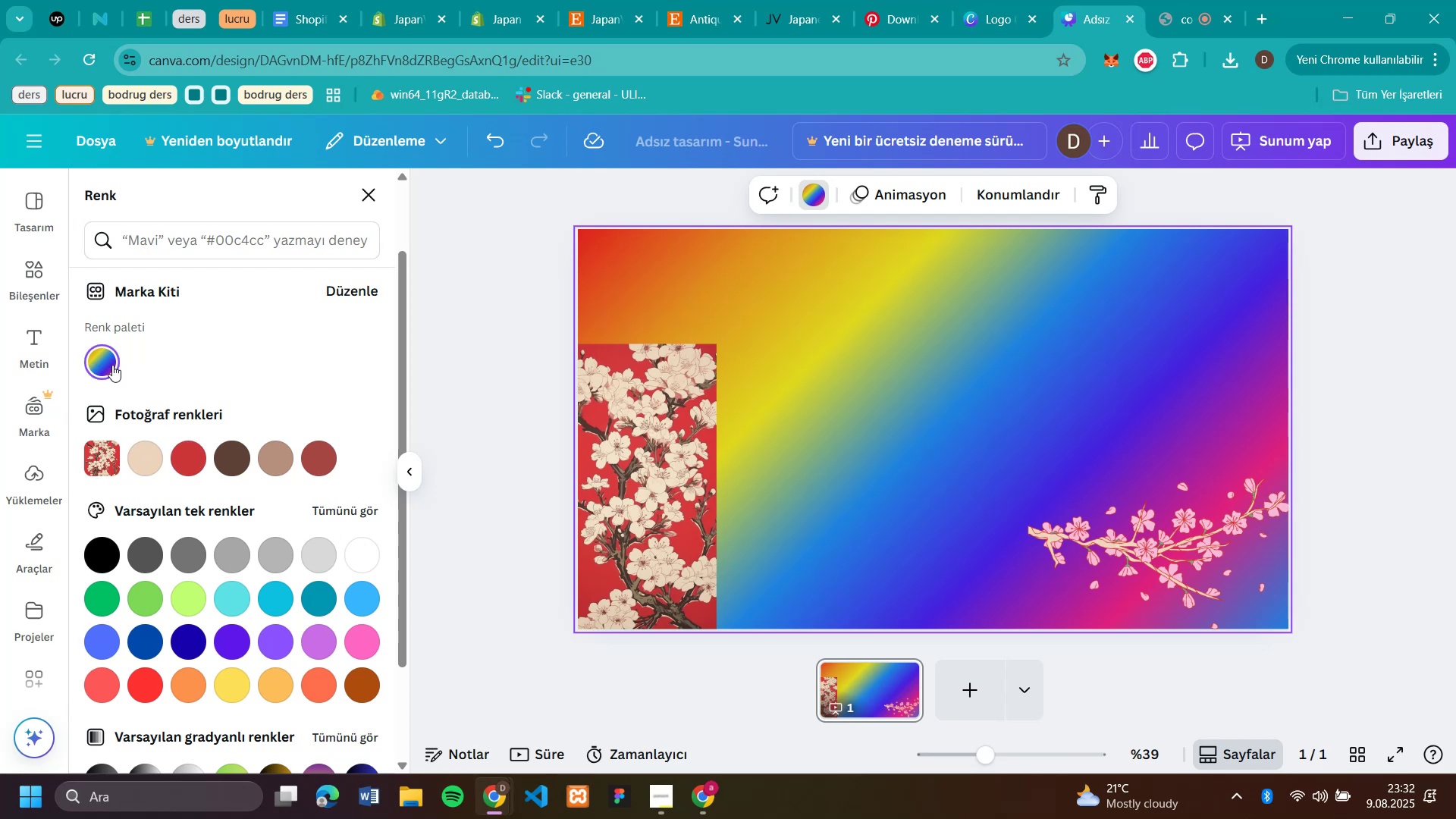 
left_click([112, 365])
 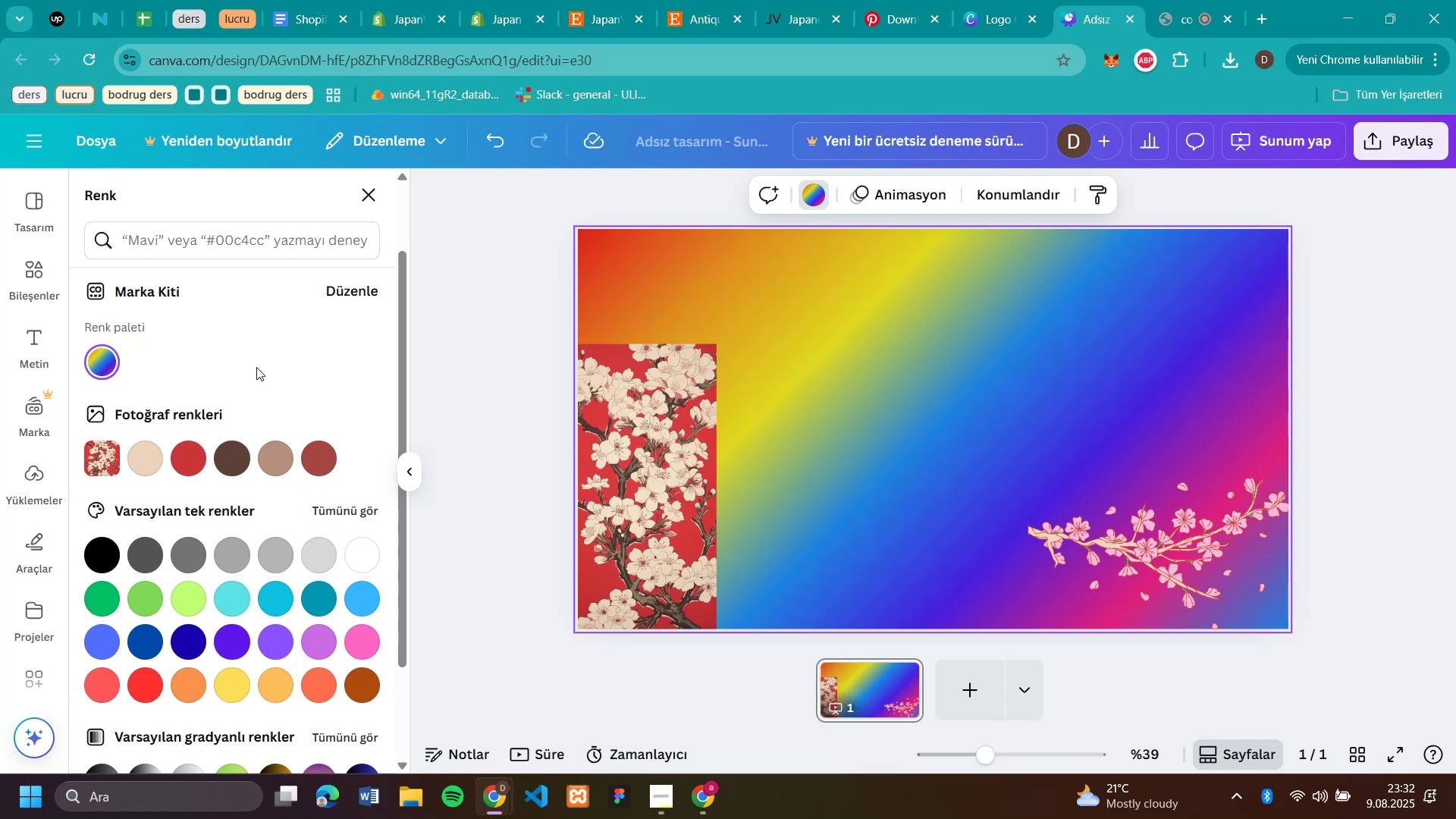 
left_click([102, 448])
 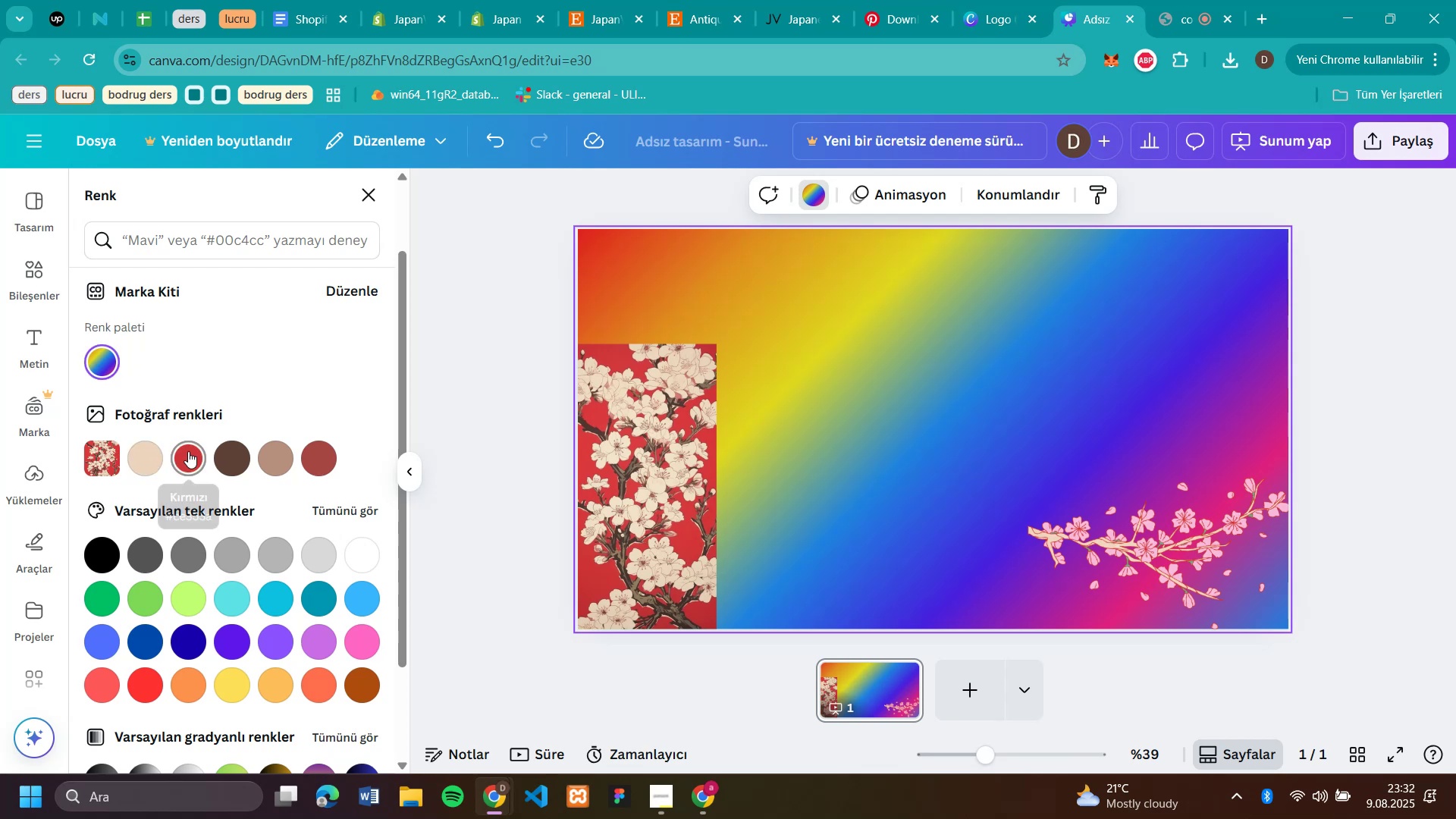 
left_click([188, 451])
 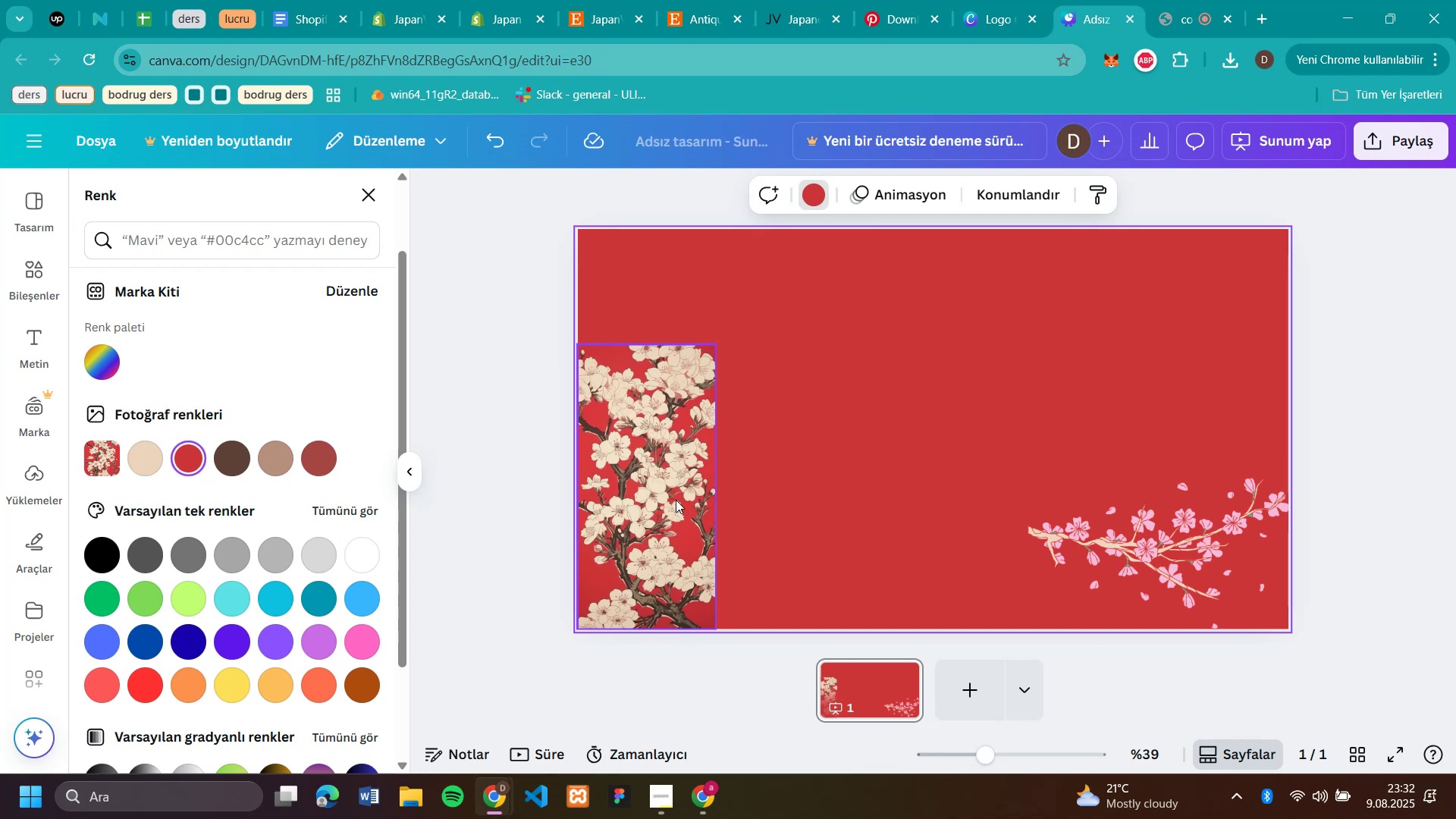 
wait(6.18)
 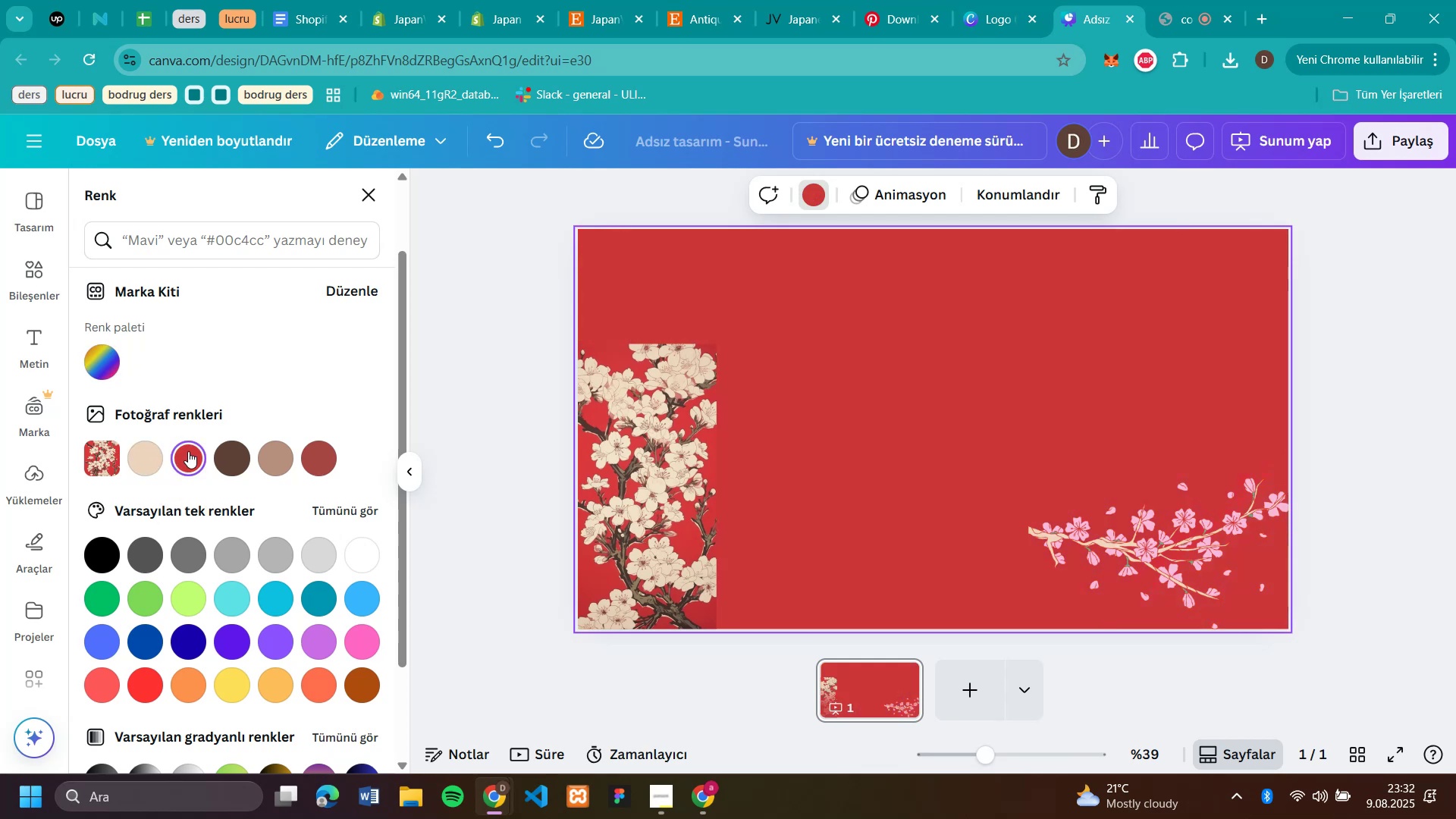 
left_click([688, 491])
 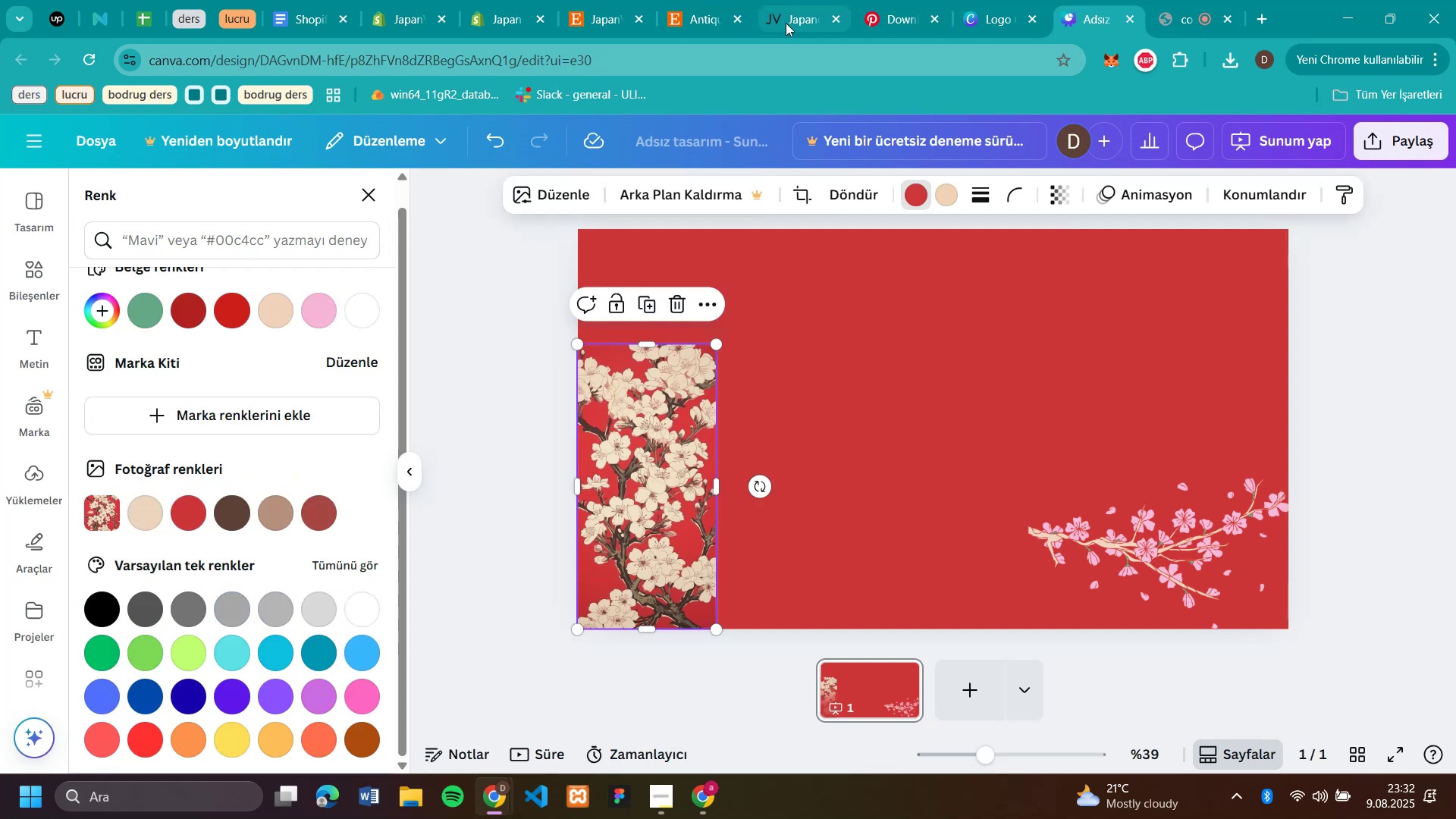 
left_click([908, 20])
 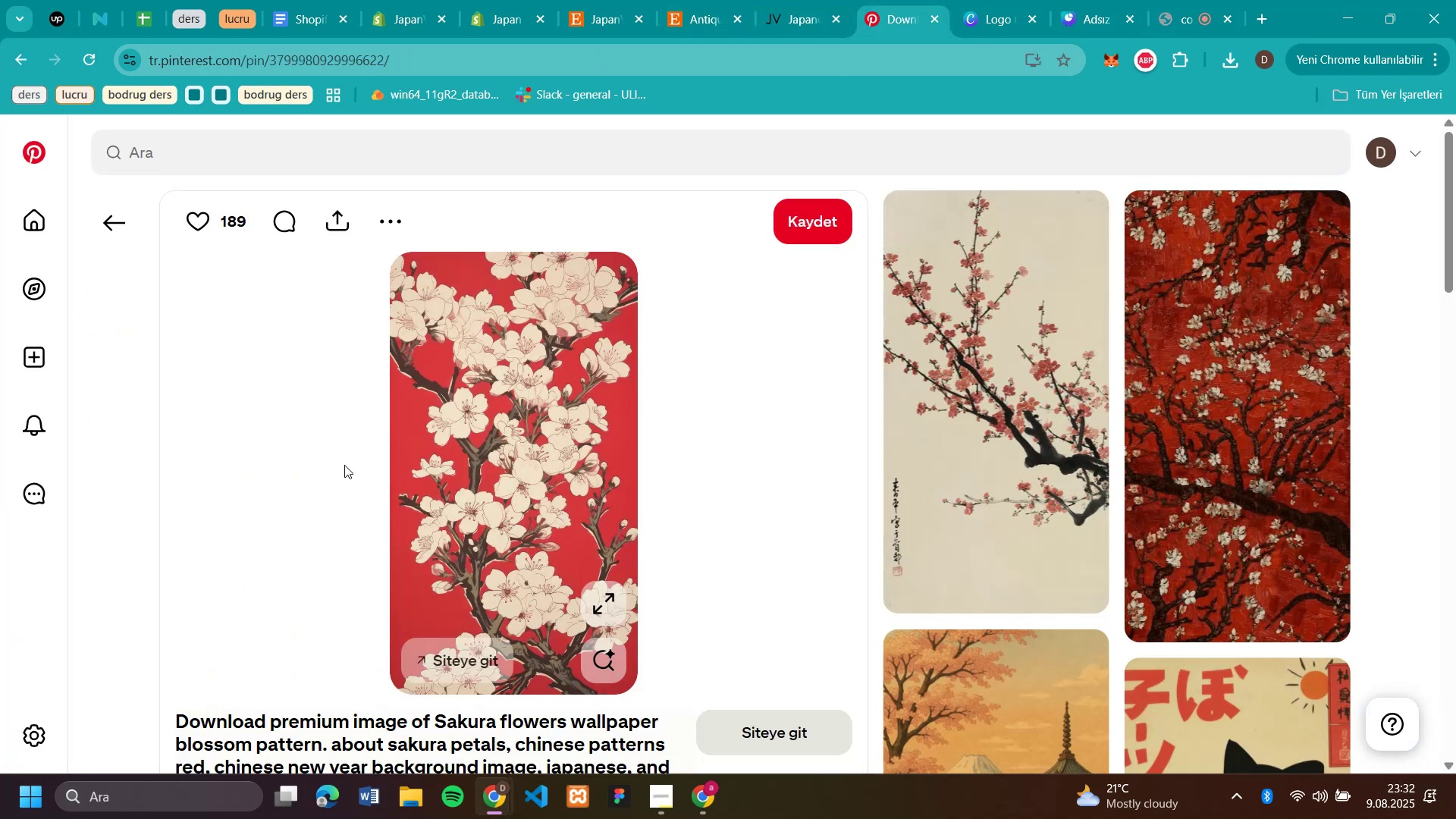 
scroll: coordinate [996, 474], scroll_direction: down, amount: 20.0
 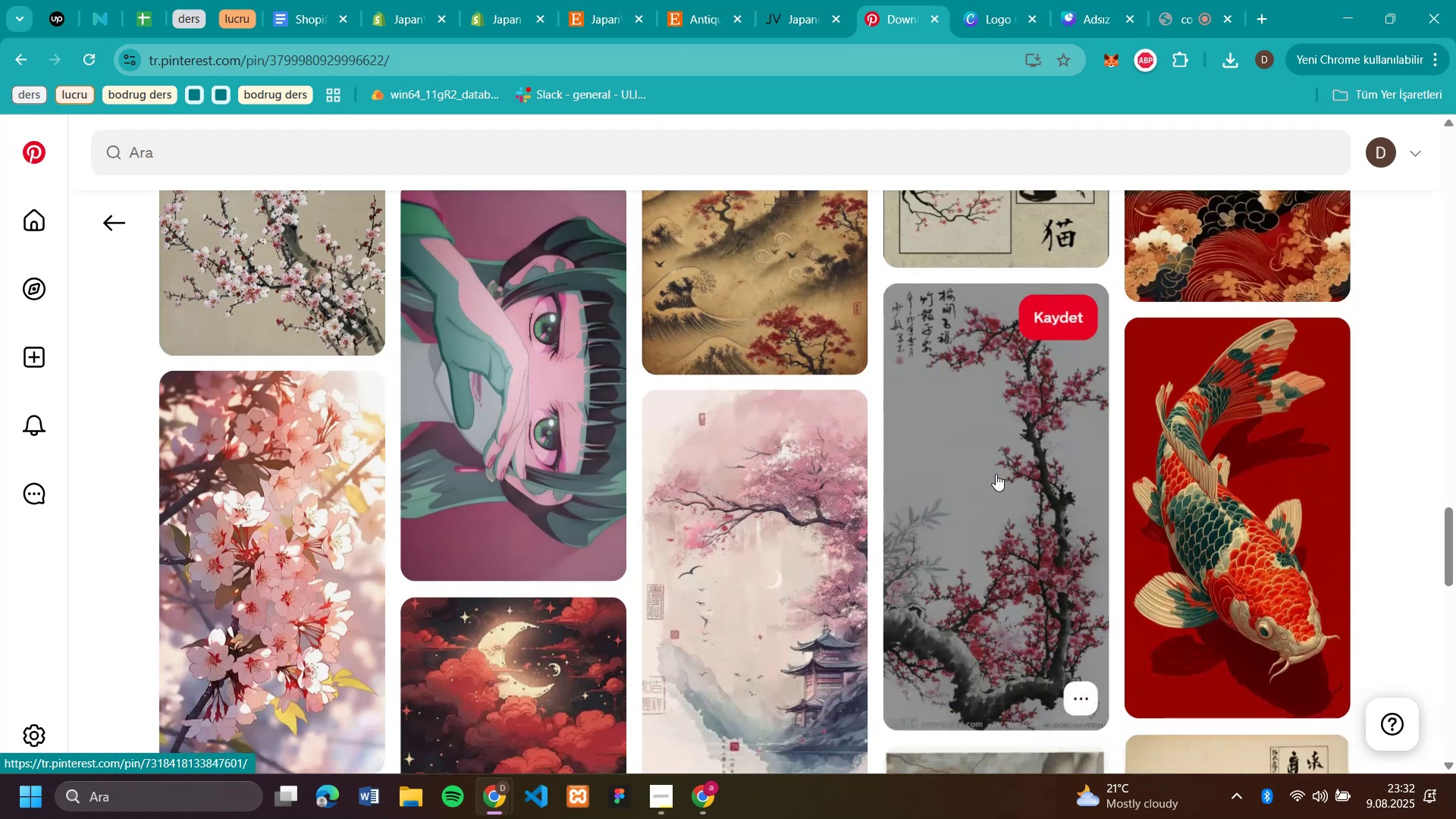 
scroll: coordinate [996, 469], scroll_direction: up, amount: 45.0
 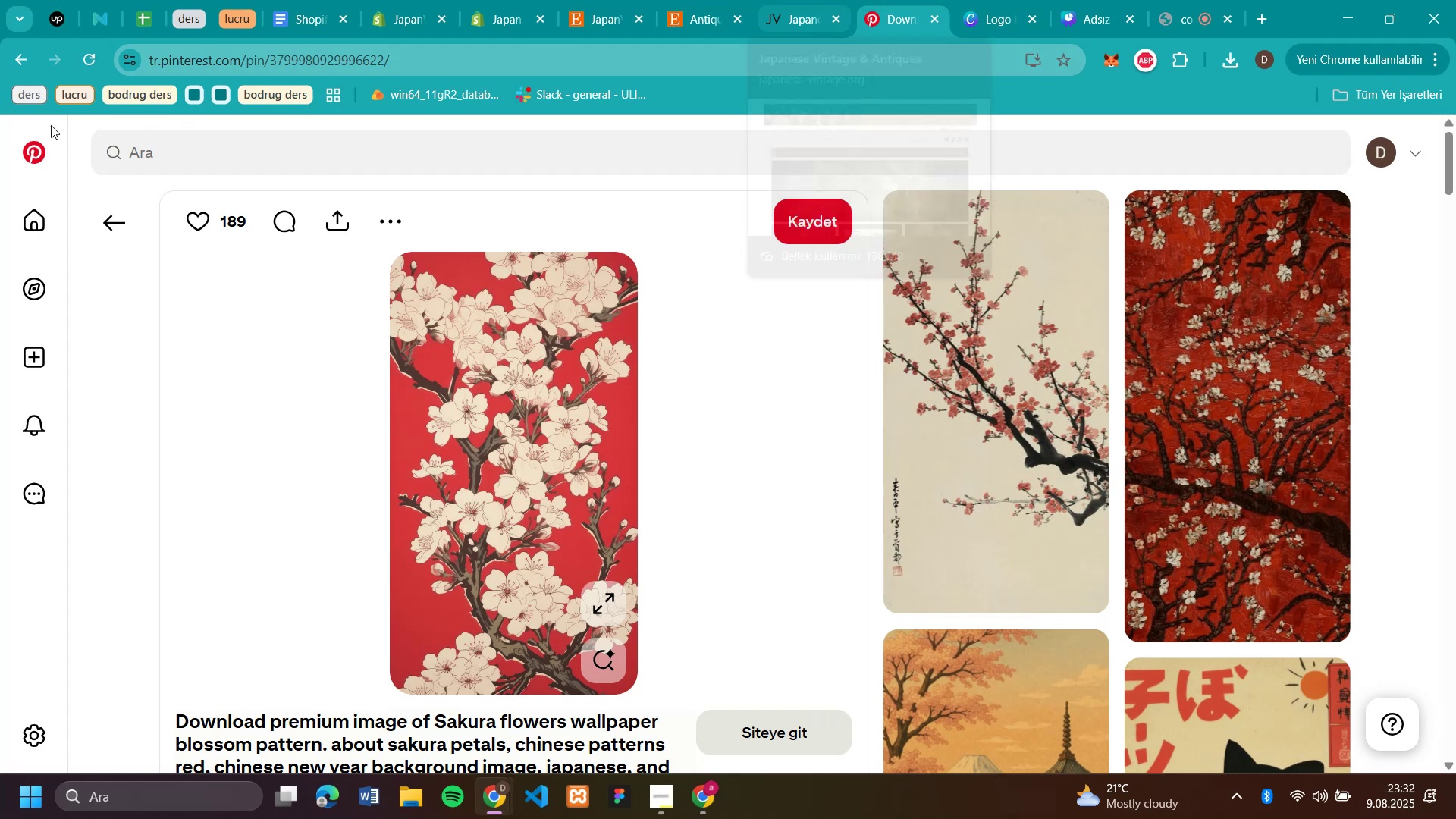 
left_click([32, 62])
 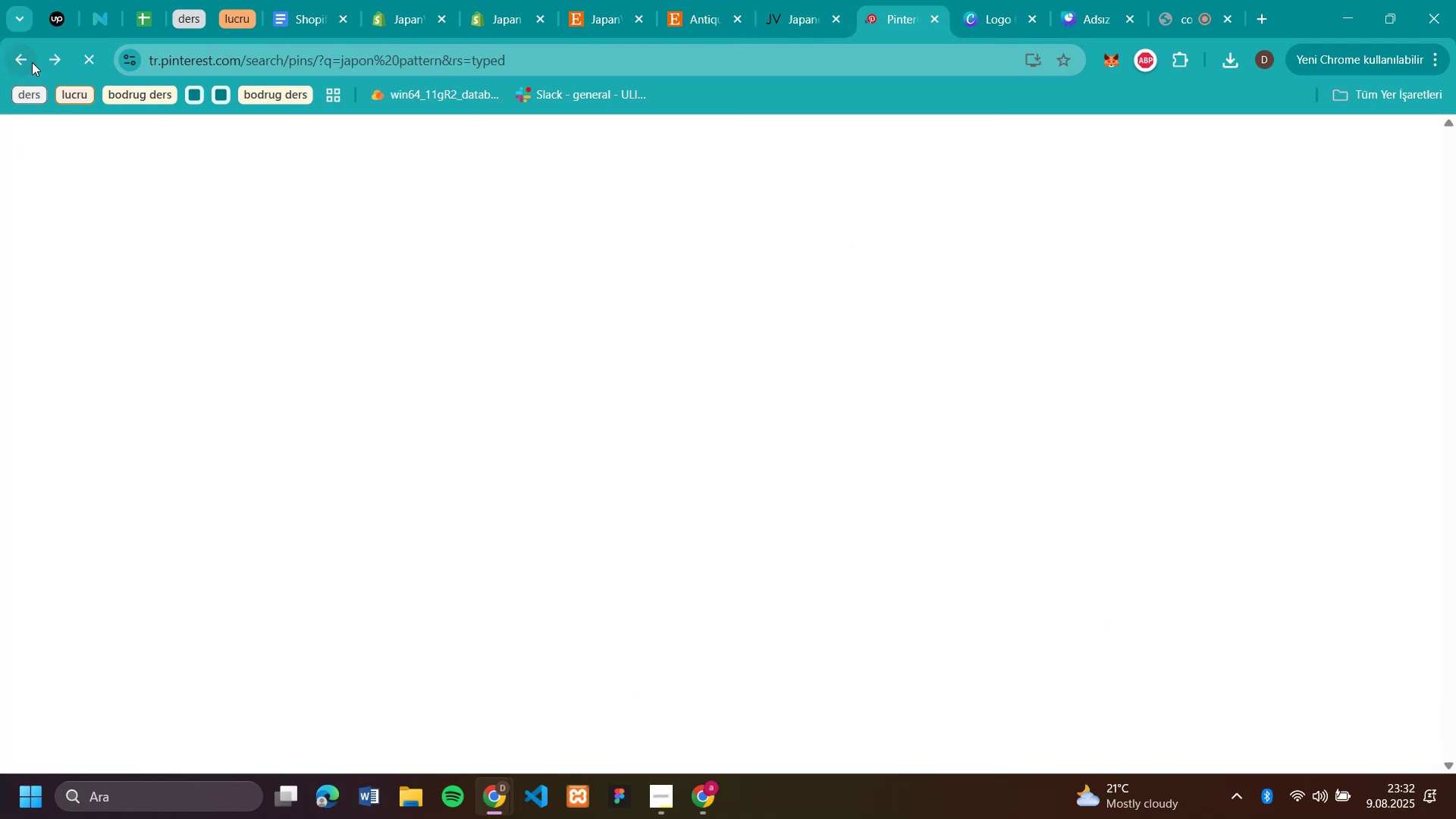 
left_click([32, 62])
 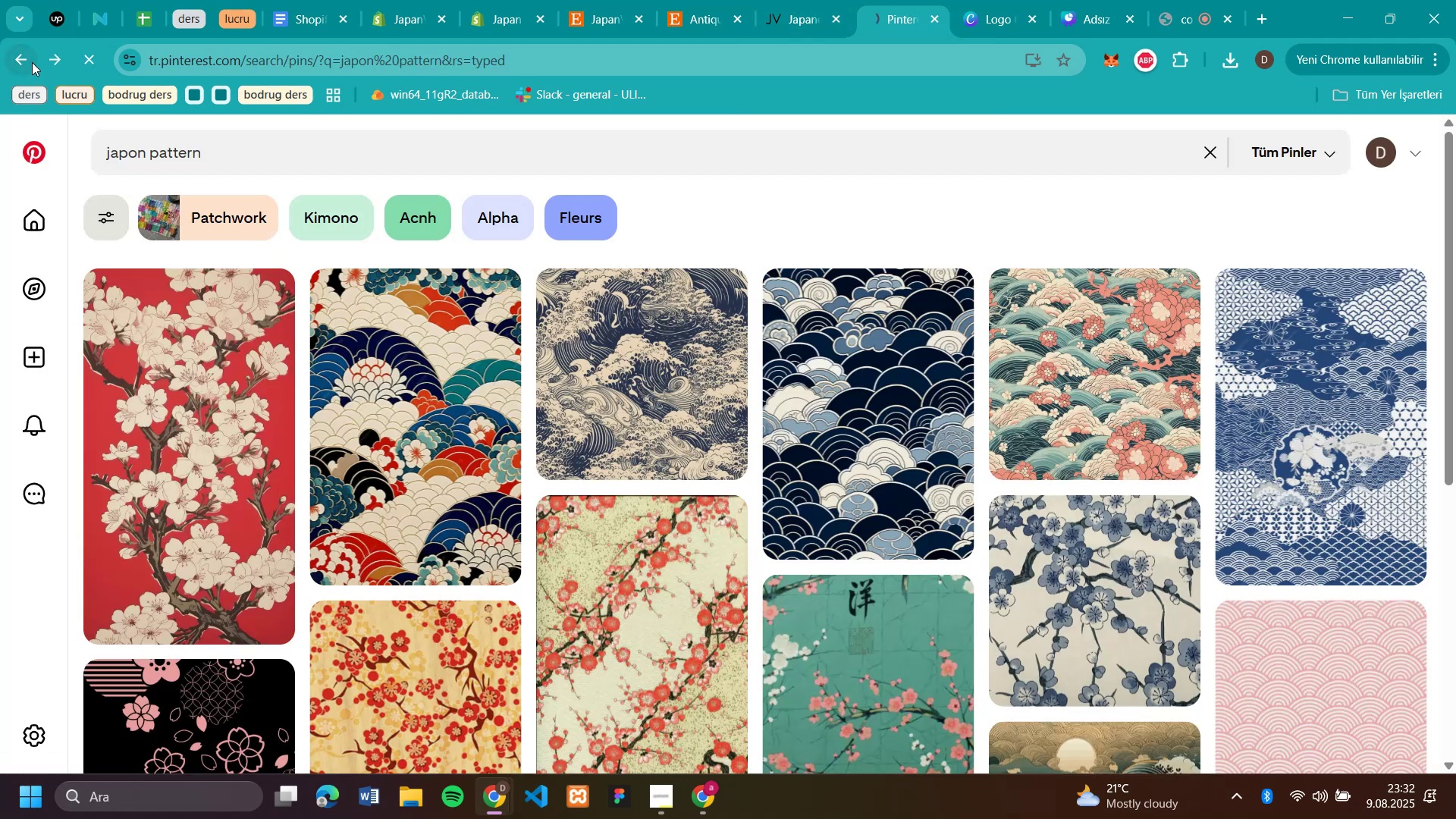 
left_click([32, 62])
 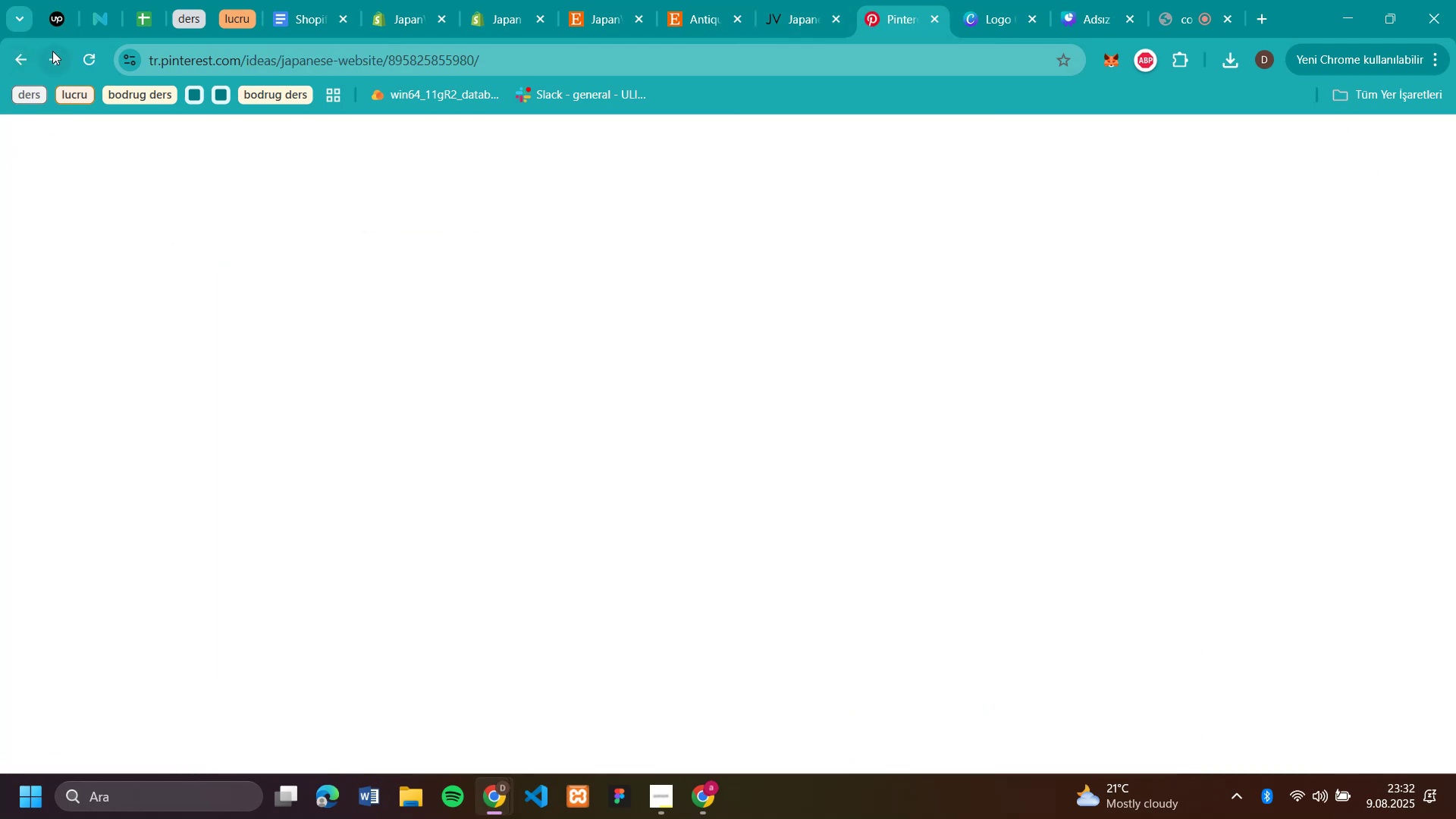 
left_click([53, 55])
 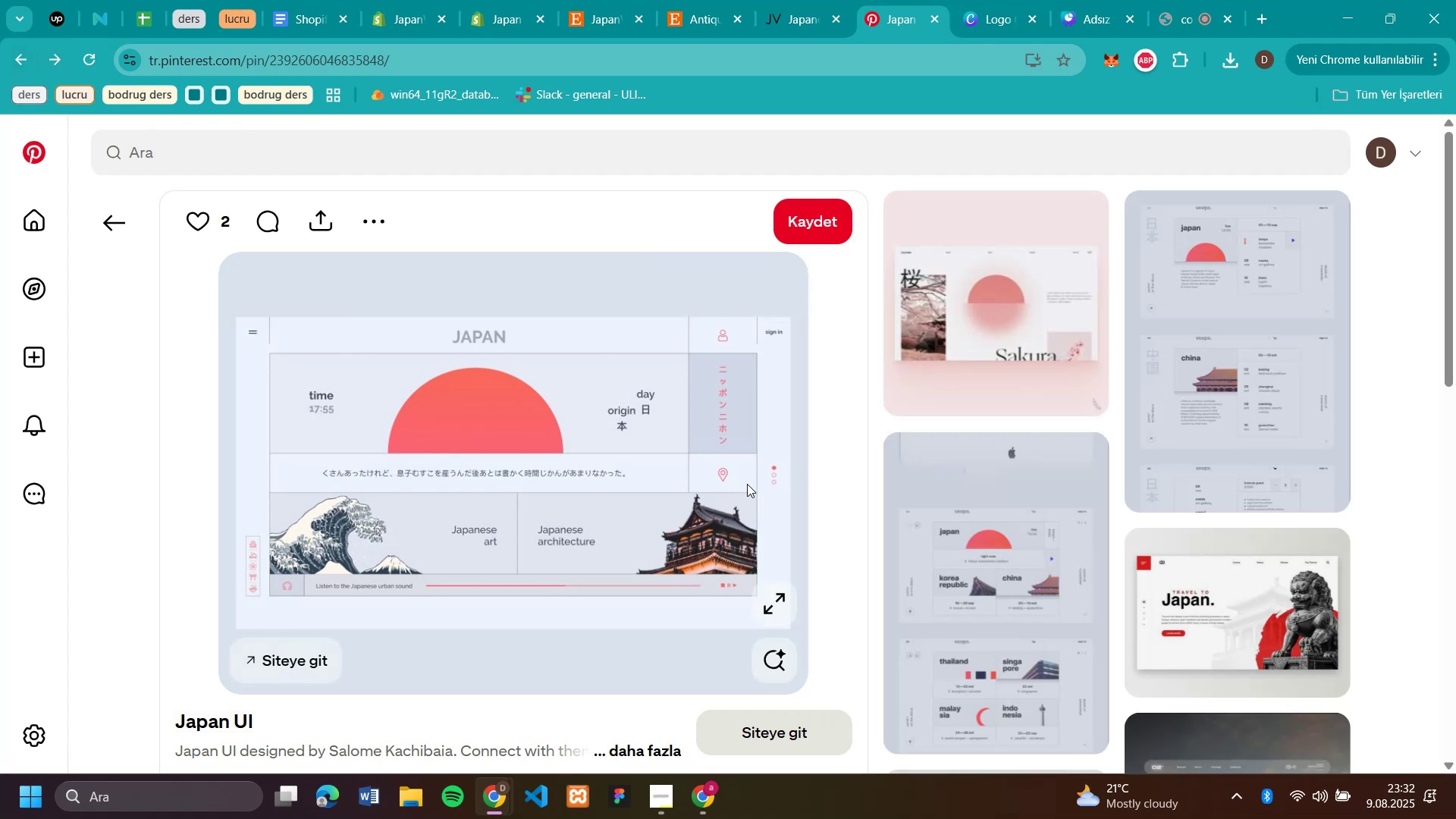 
scroll: coordinate [1043, 477], scroll_direction: down, amount: 9.0
 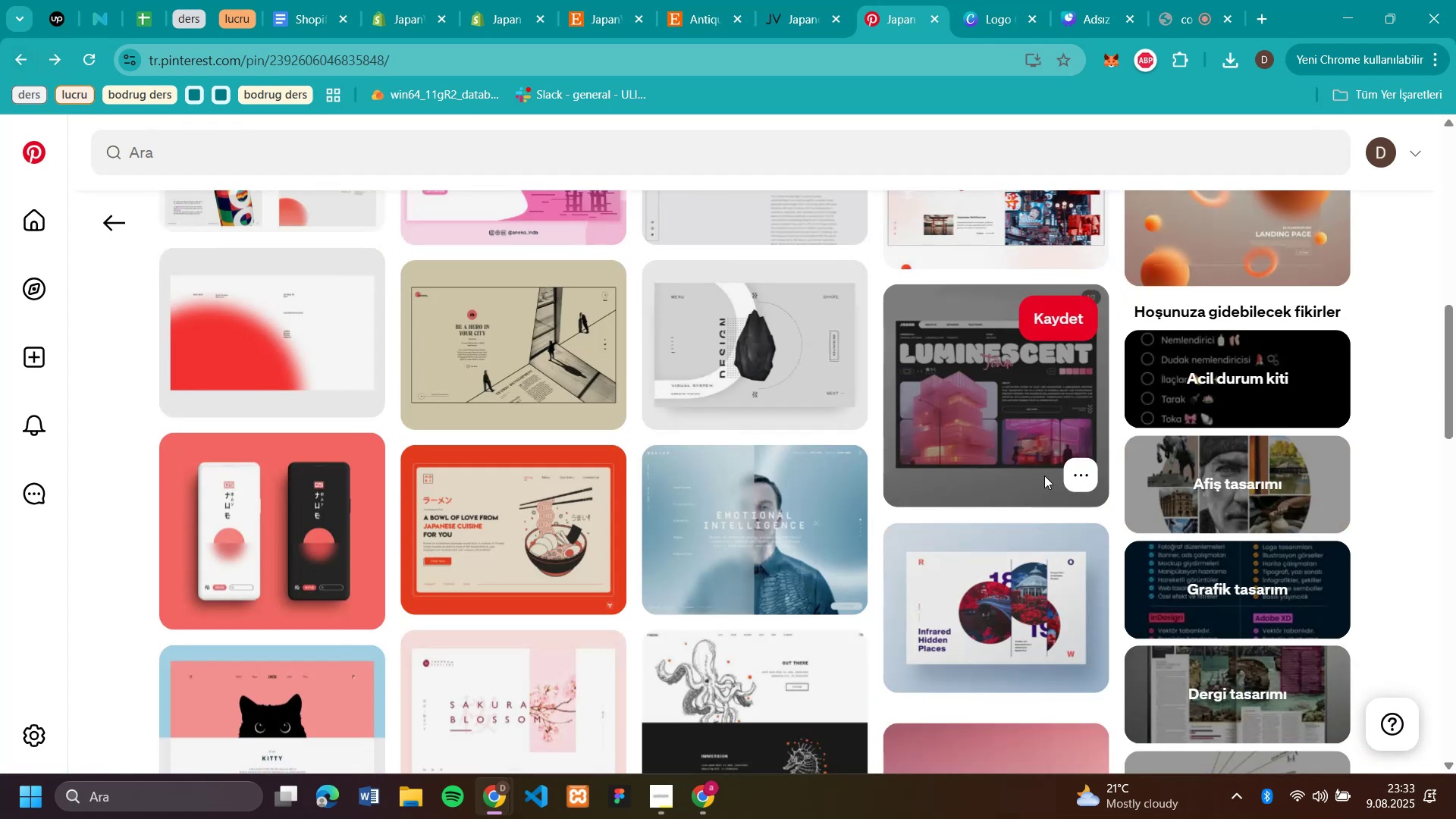 
mouse_move([297, 367])
 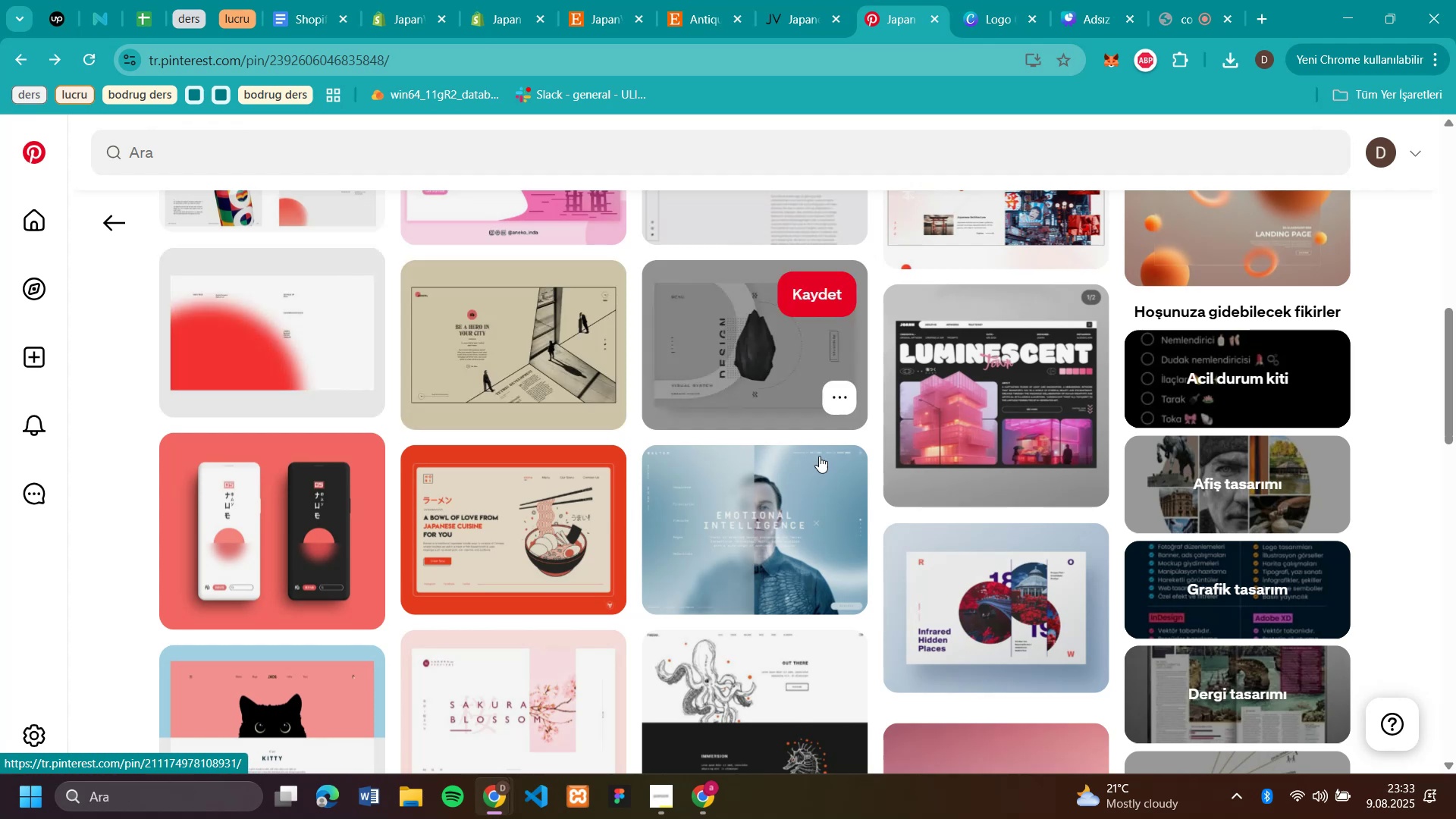 
scroll: coordinate [1426, 416], scroll_direction: down, amount: 11.0
 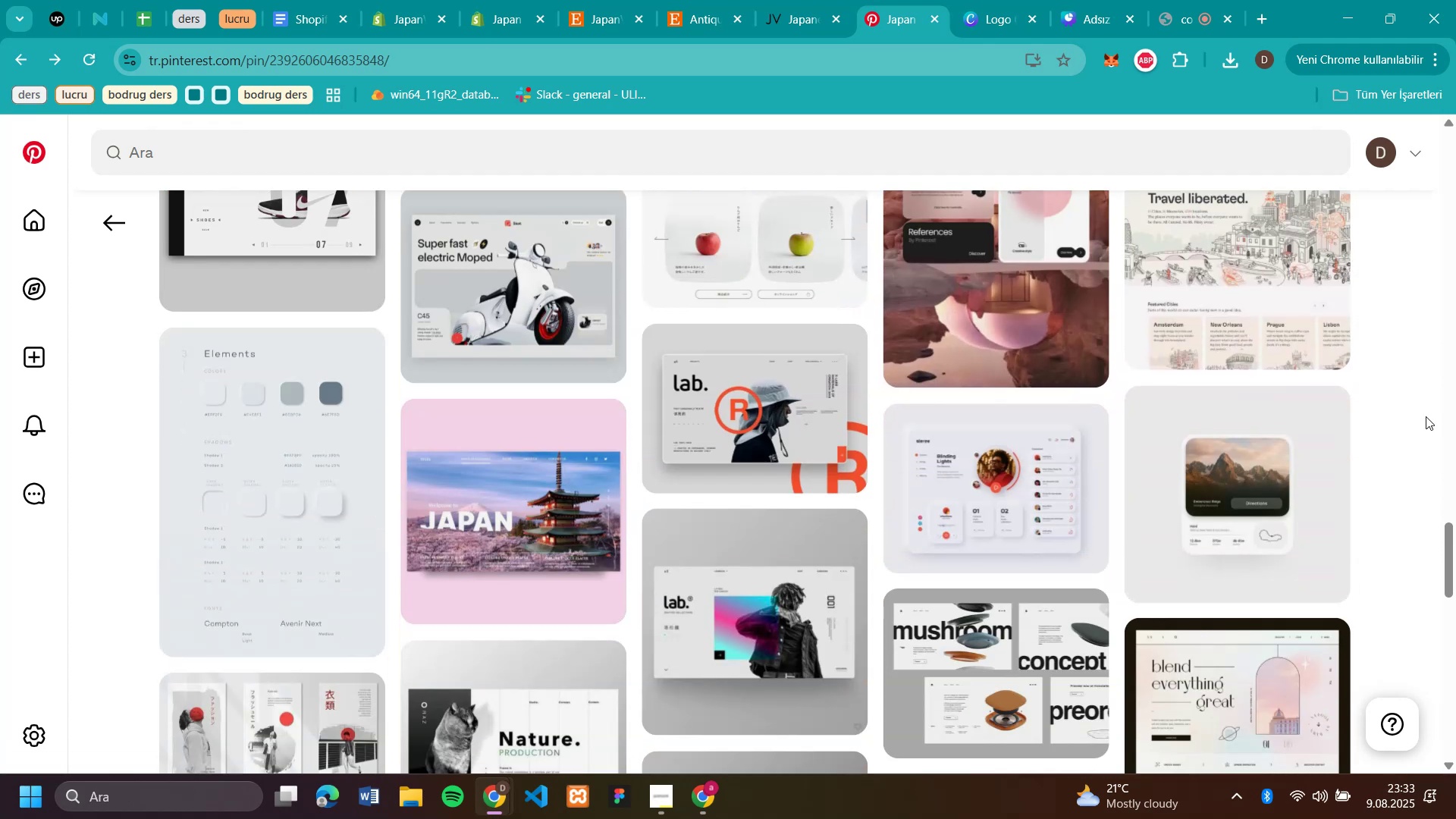 
scroll: coordinate [1403, 355], scroll_direction: up, amount: 37.0
 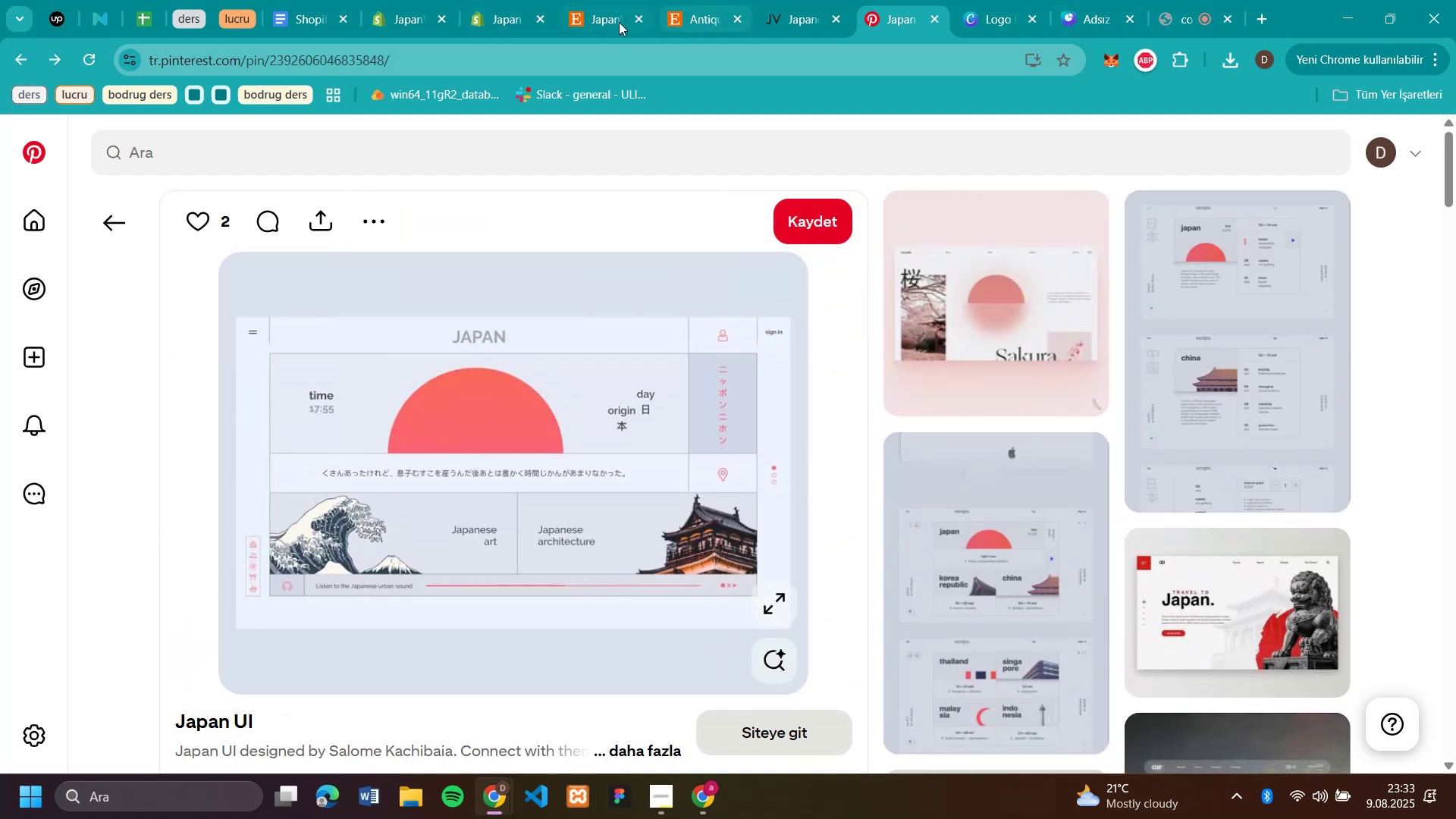 
left_click([500, 20])
 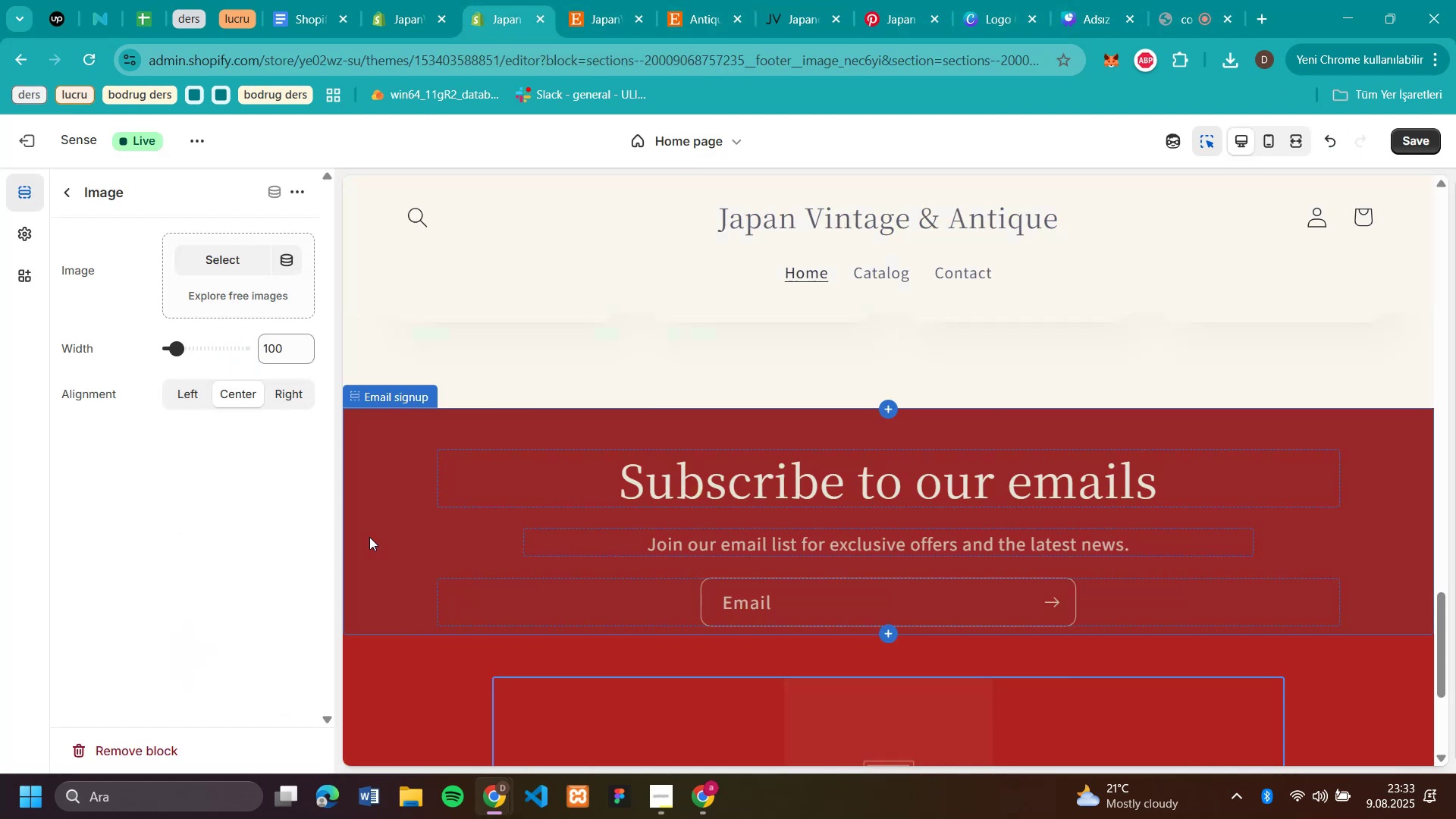 
left_click([369, 537])
 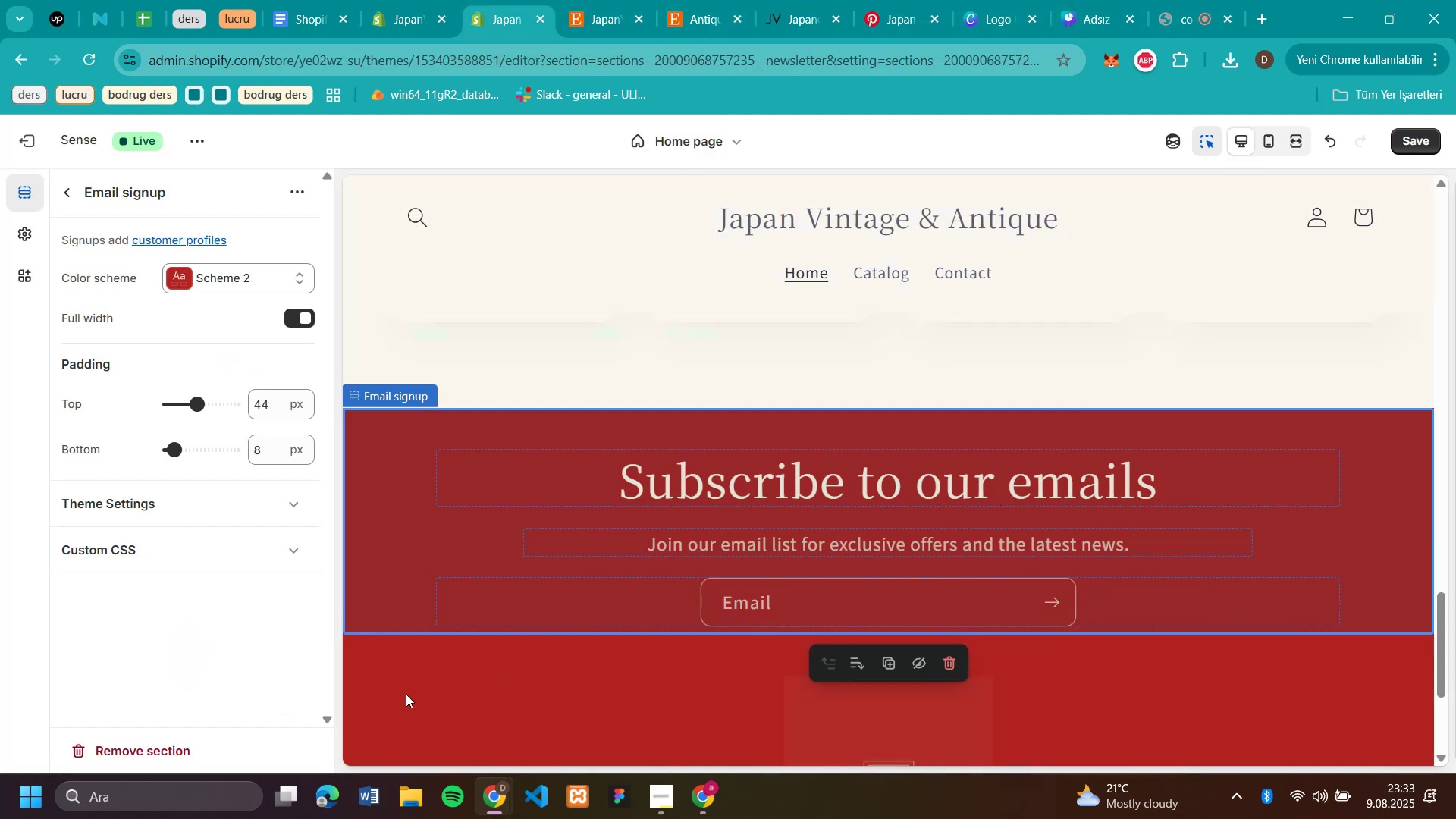 
left_click([406, 700])
 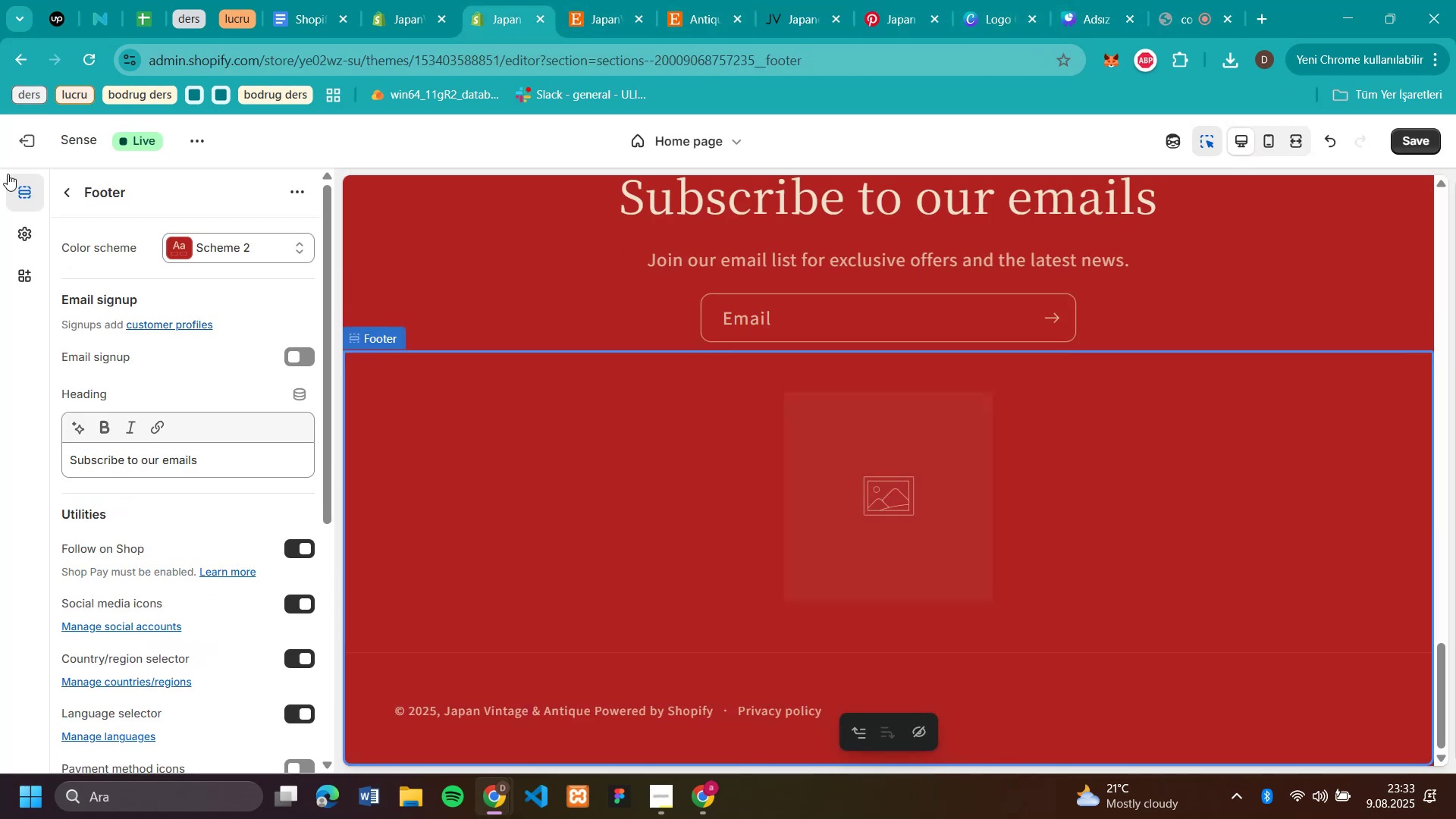 
left_click([59, 196])
 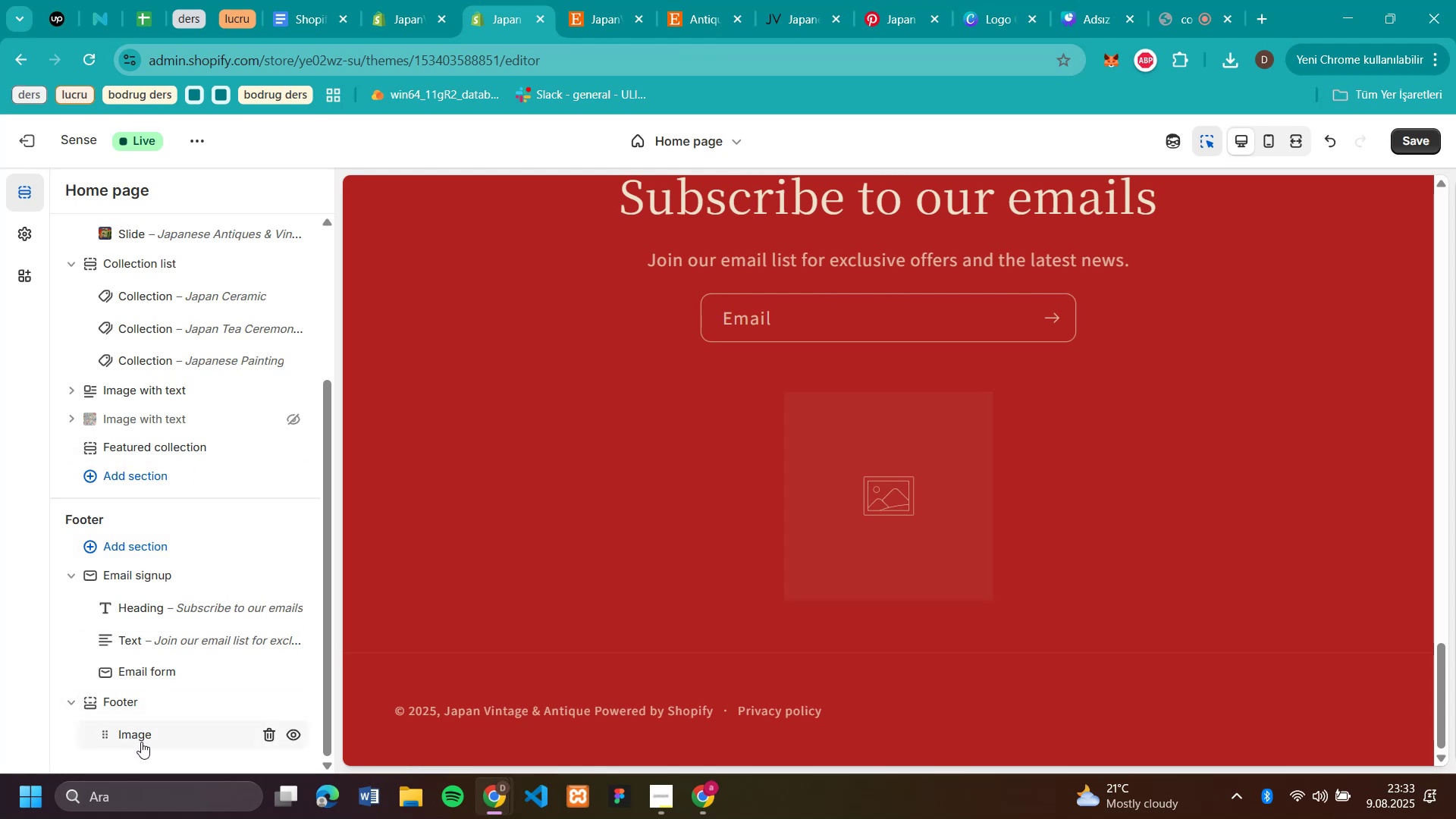 
wait(5.02)
 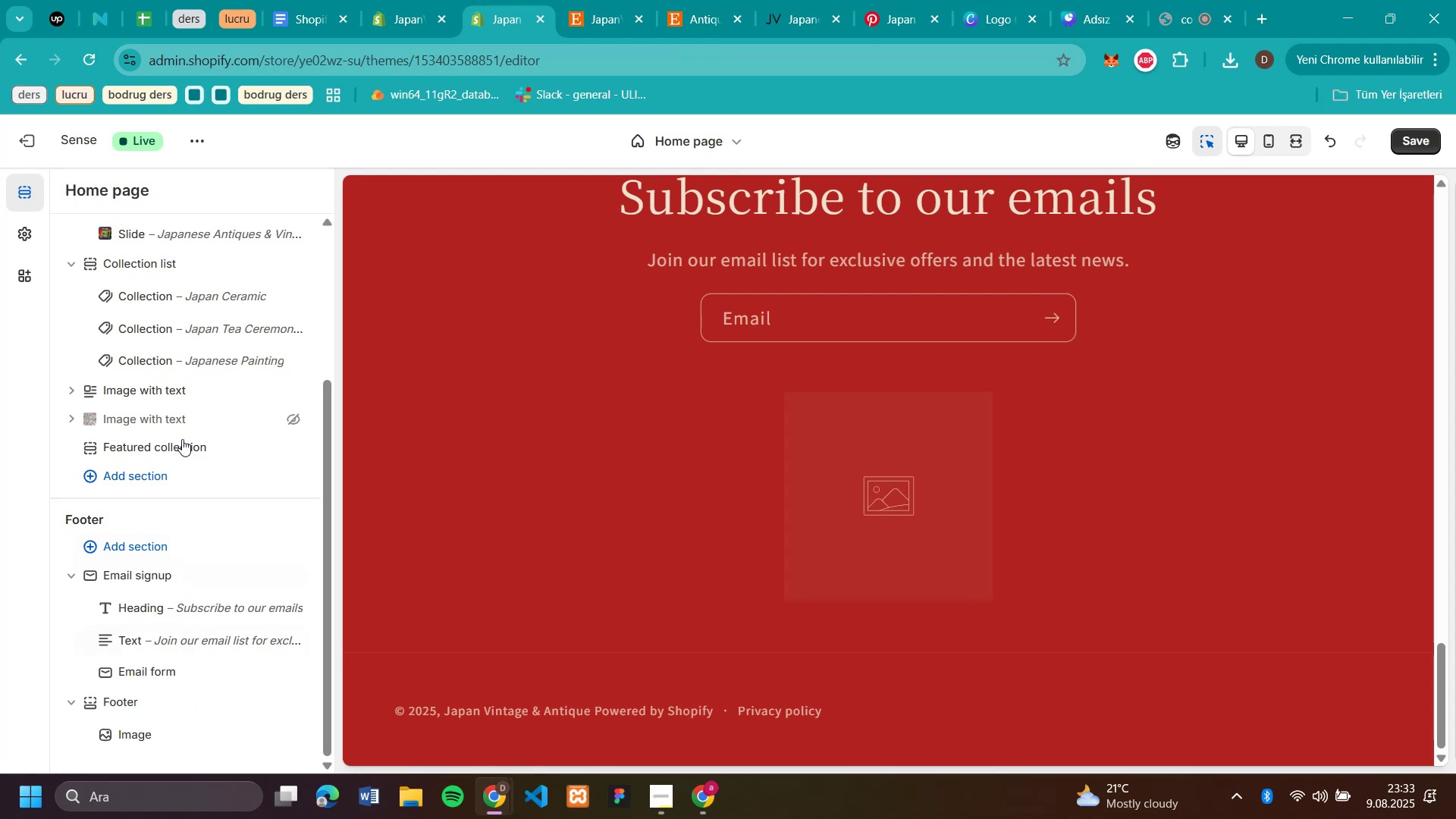 
left_click([297, 735])
 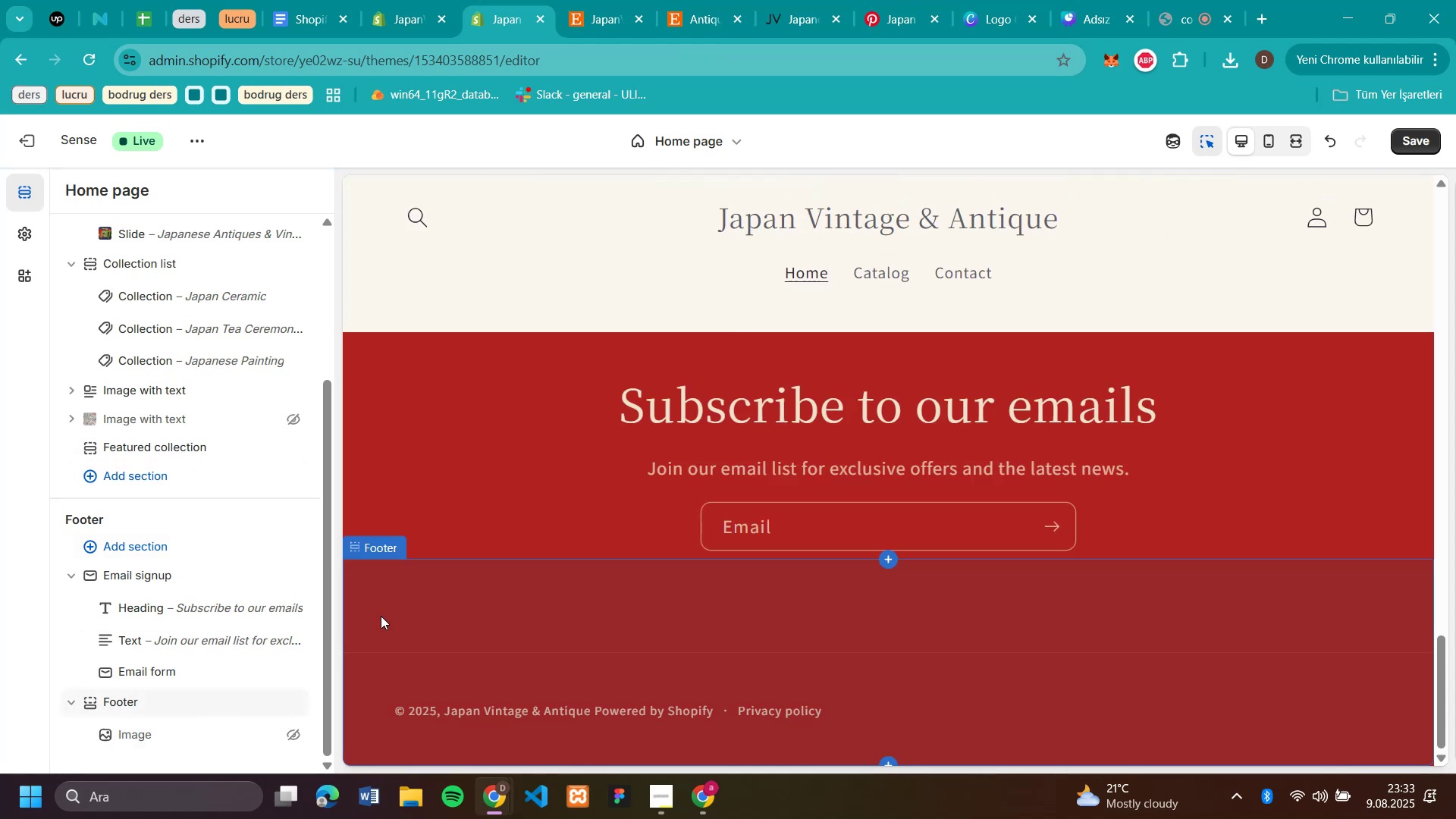 
wait(5.93)
 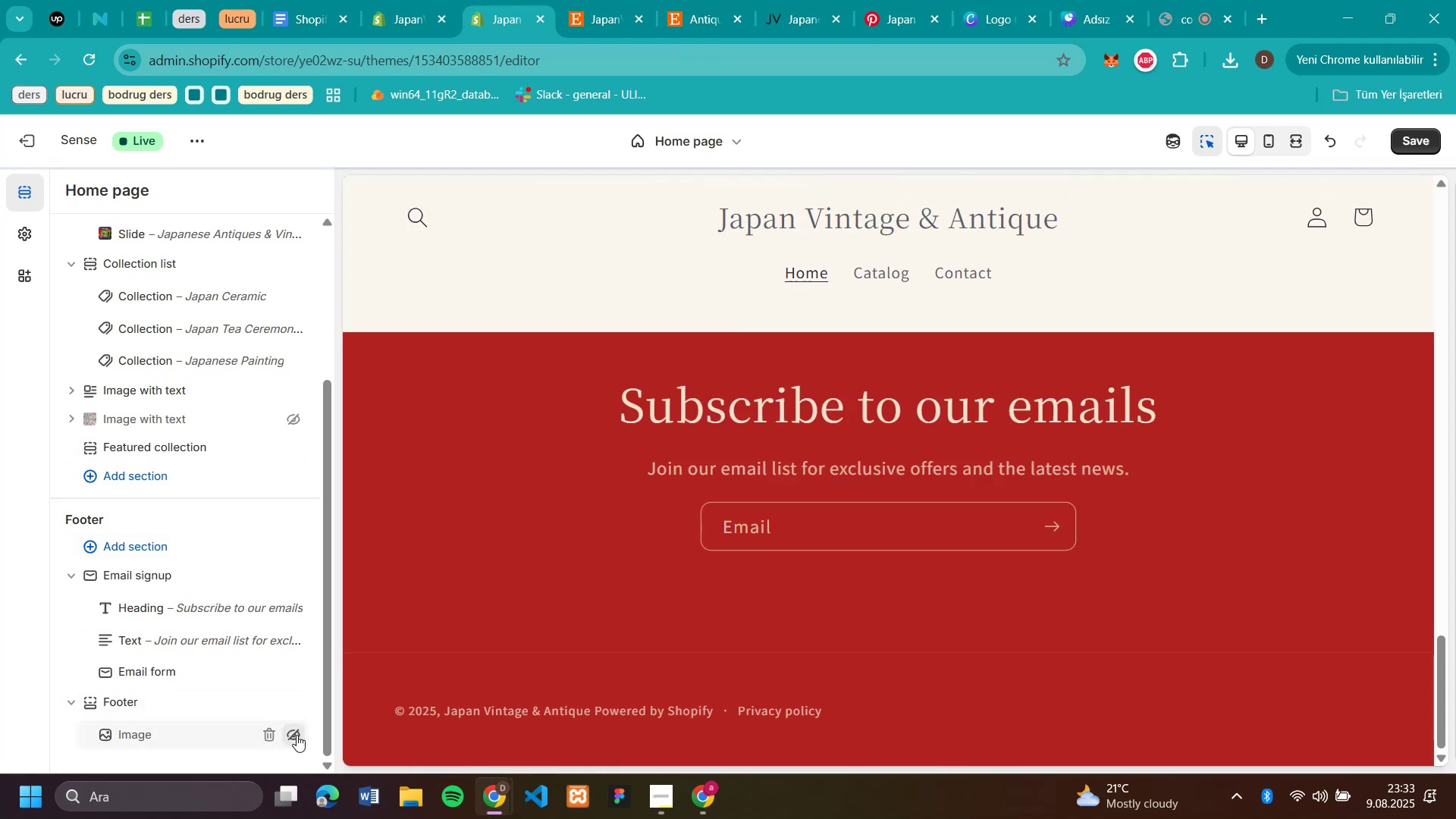 
left_click([385, 617])
 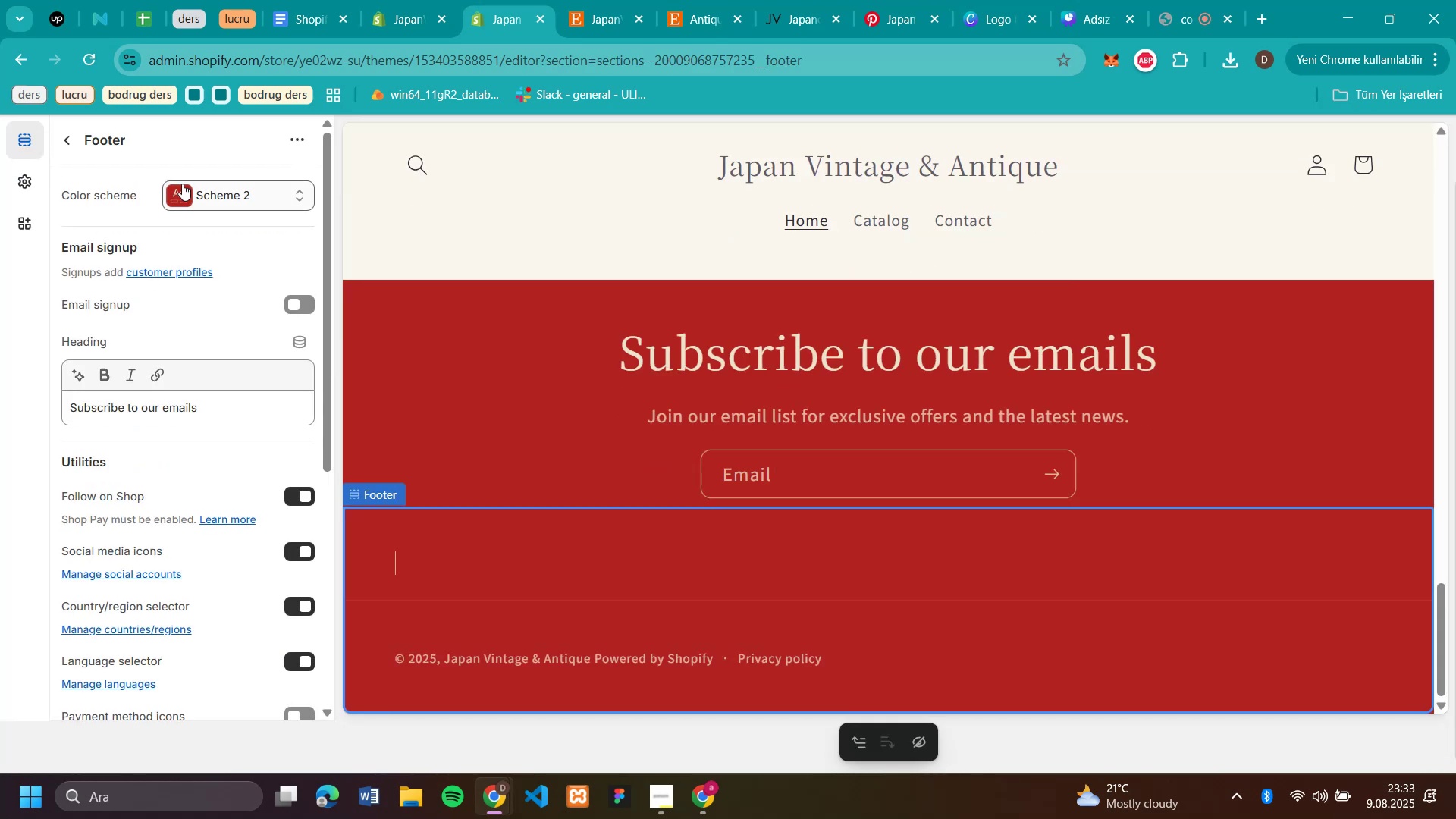 
left_click([183, 183])
 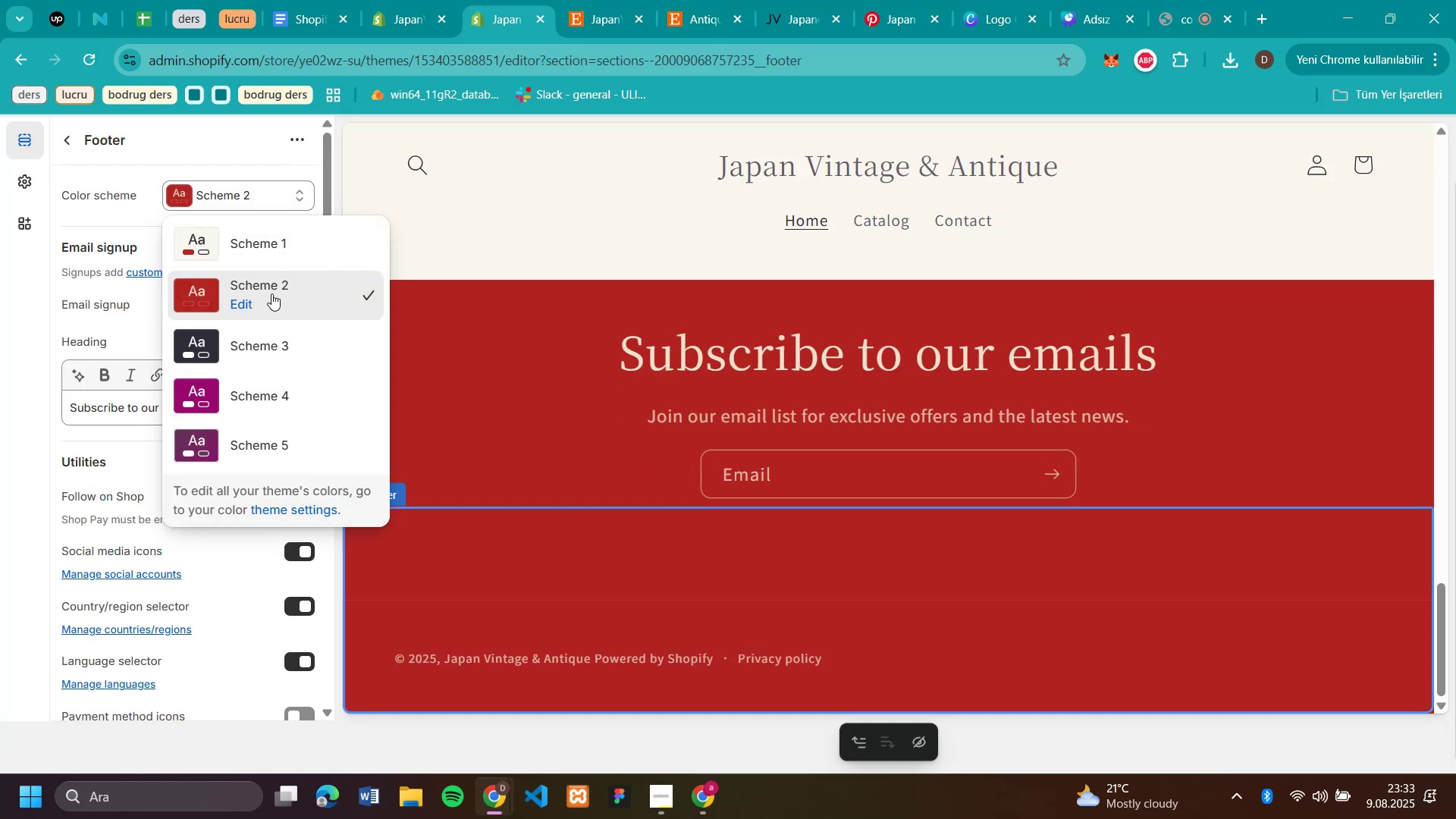 
wait(6.06)
 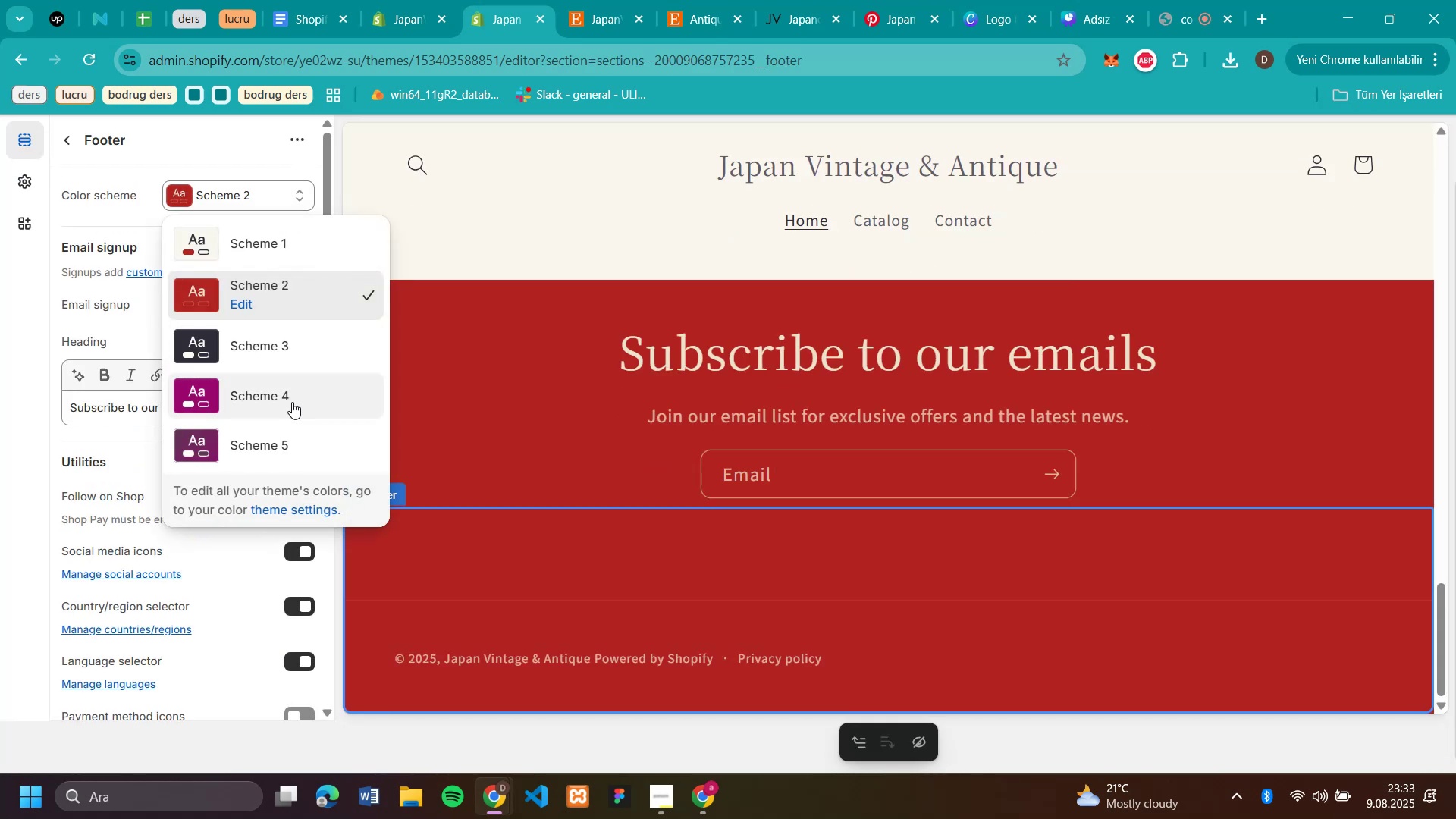 
left_click([260, 387])
 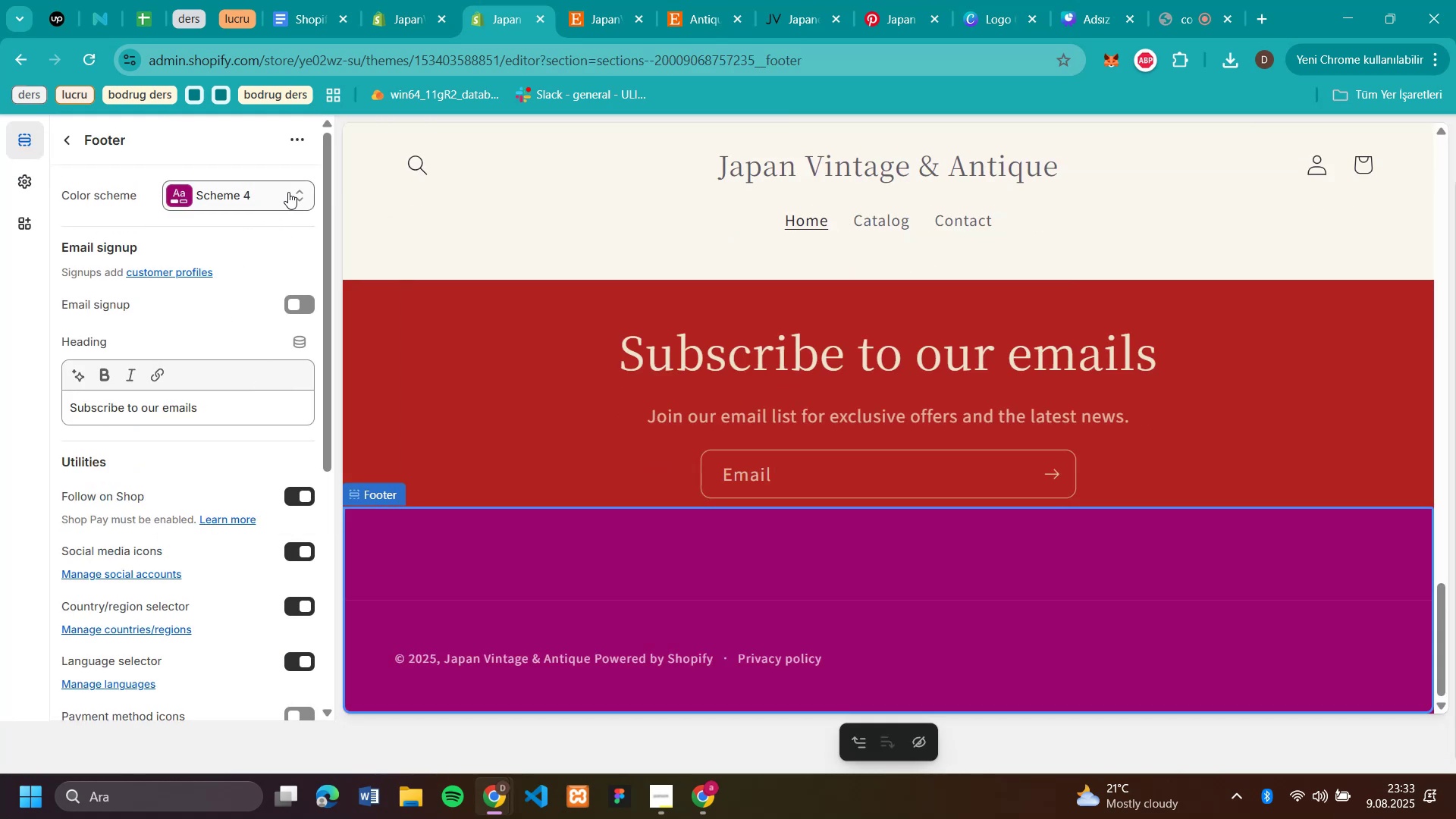 
left_click([288, 192])
 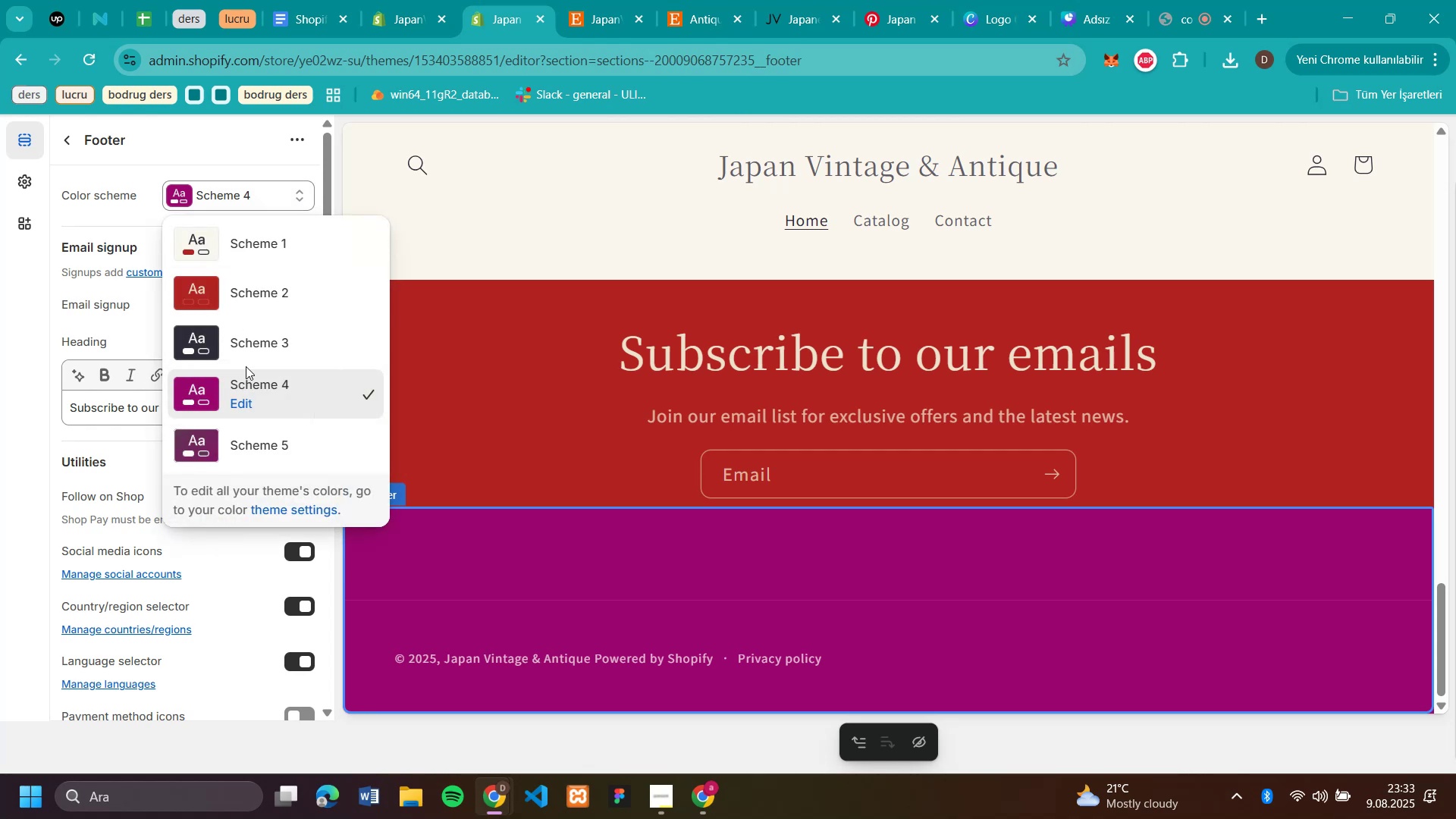 
left_click([245, 396])
 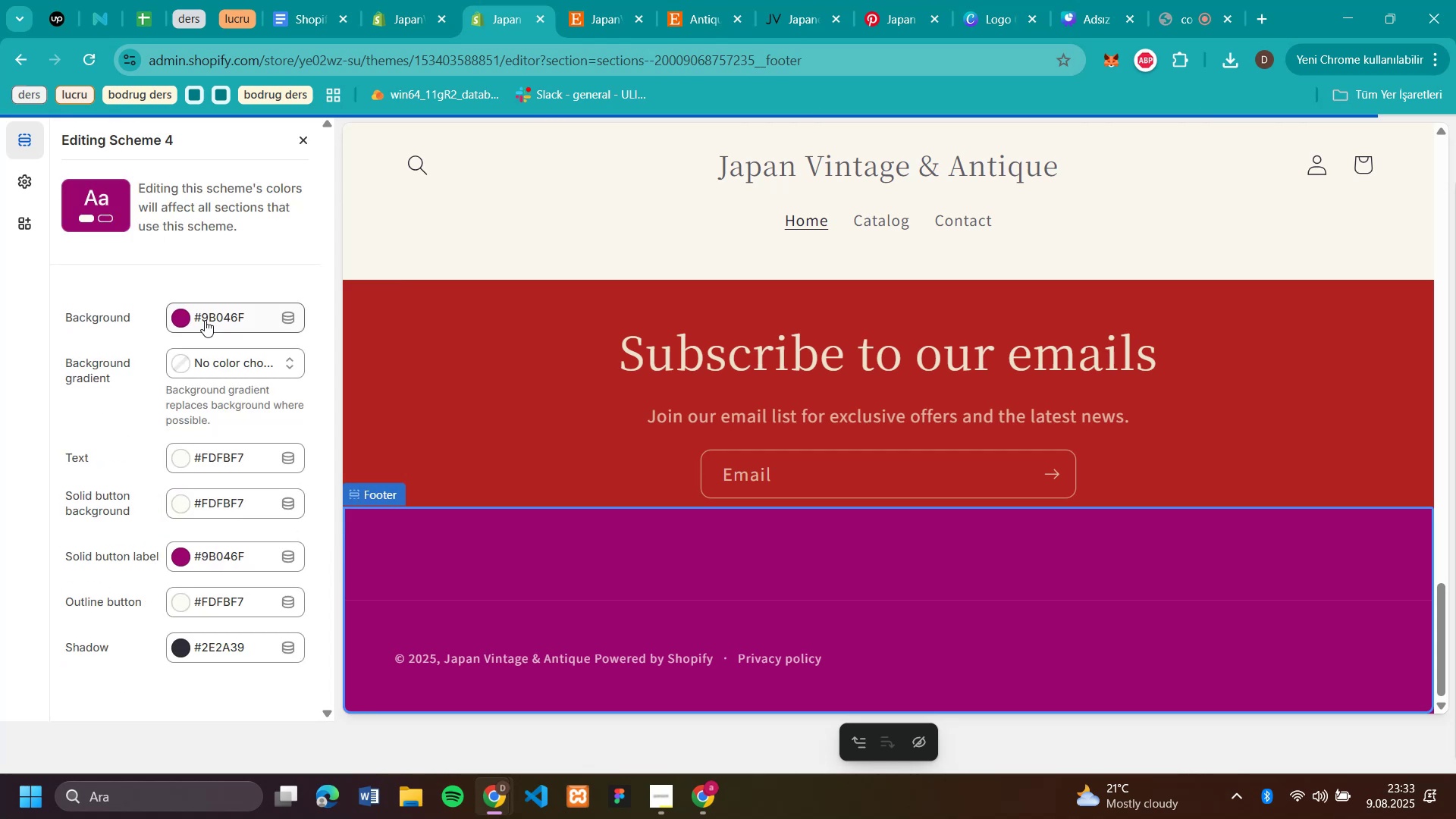 
left_click([181, 313])
 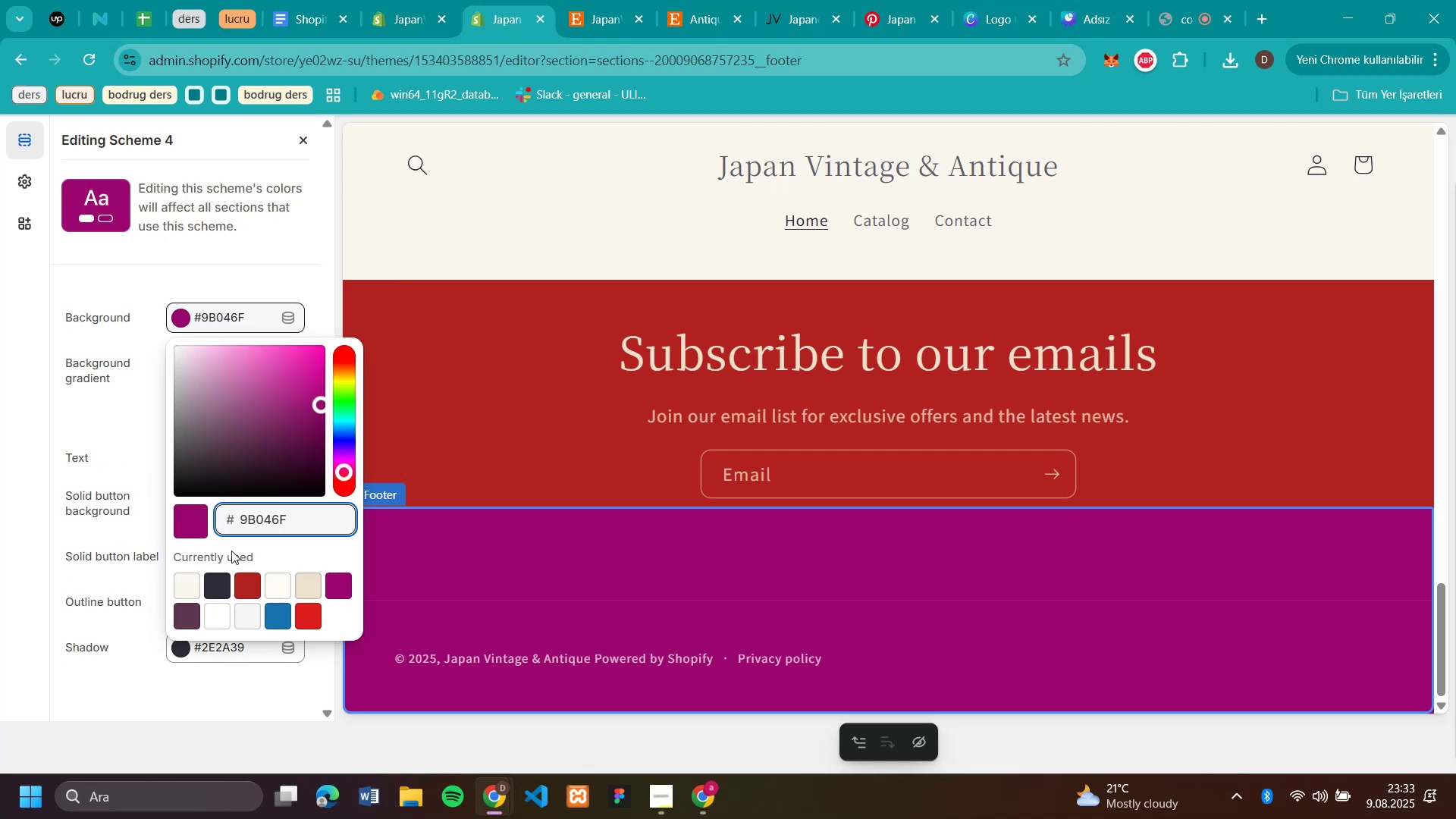 
left_click([235, 582])
 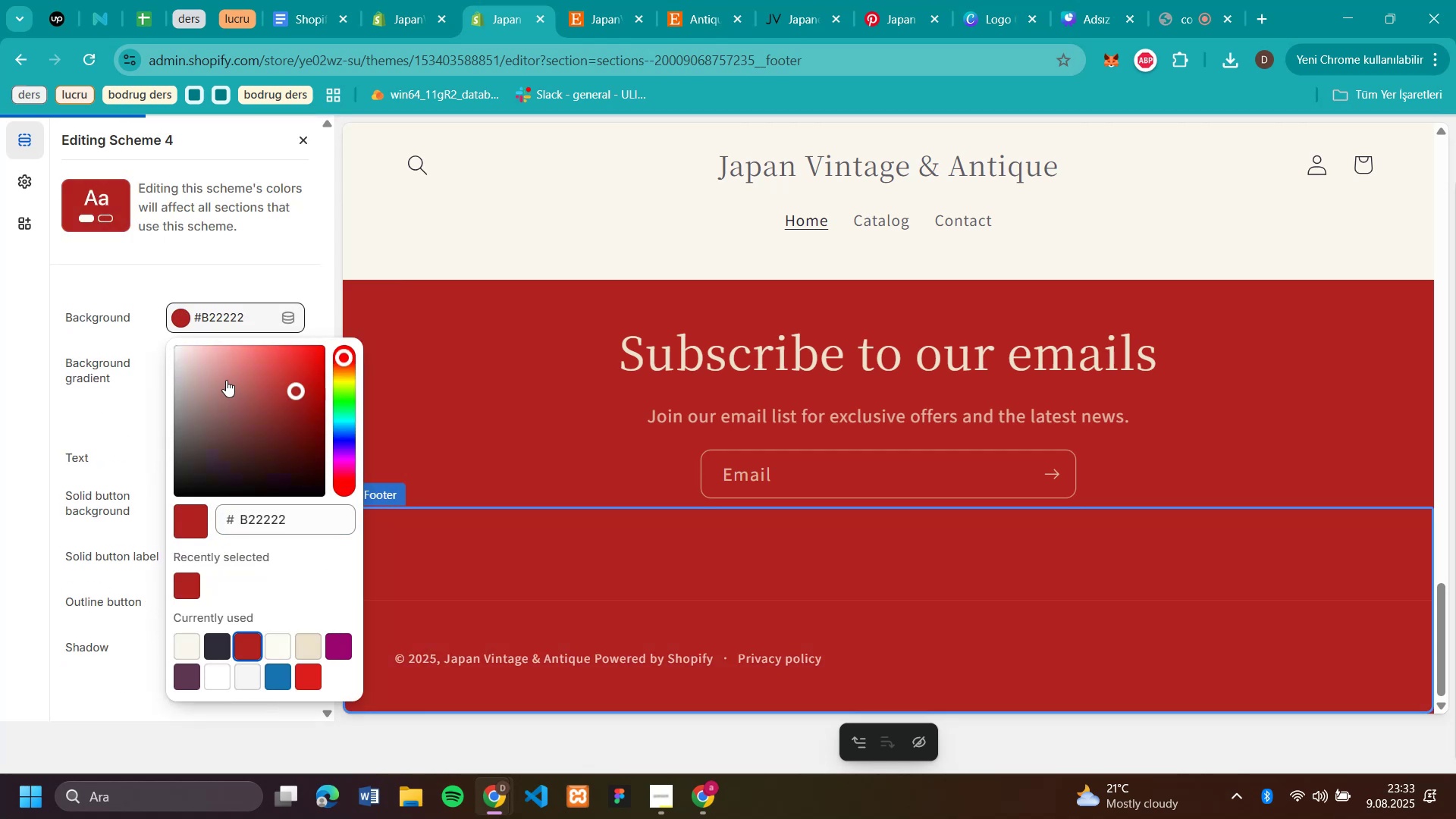 
left_click([155, 428])
 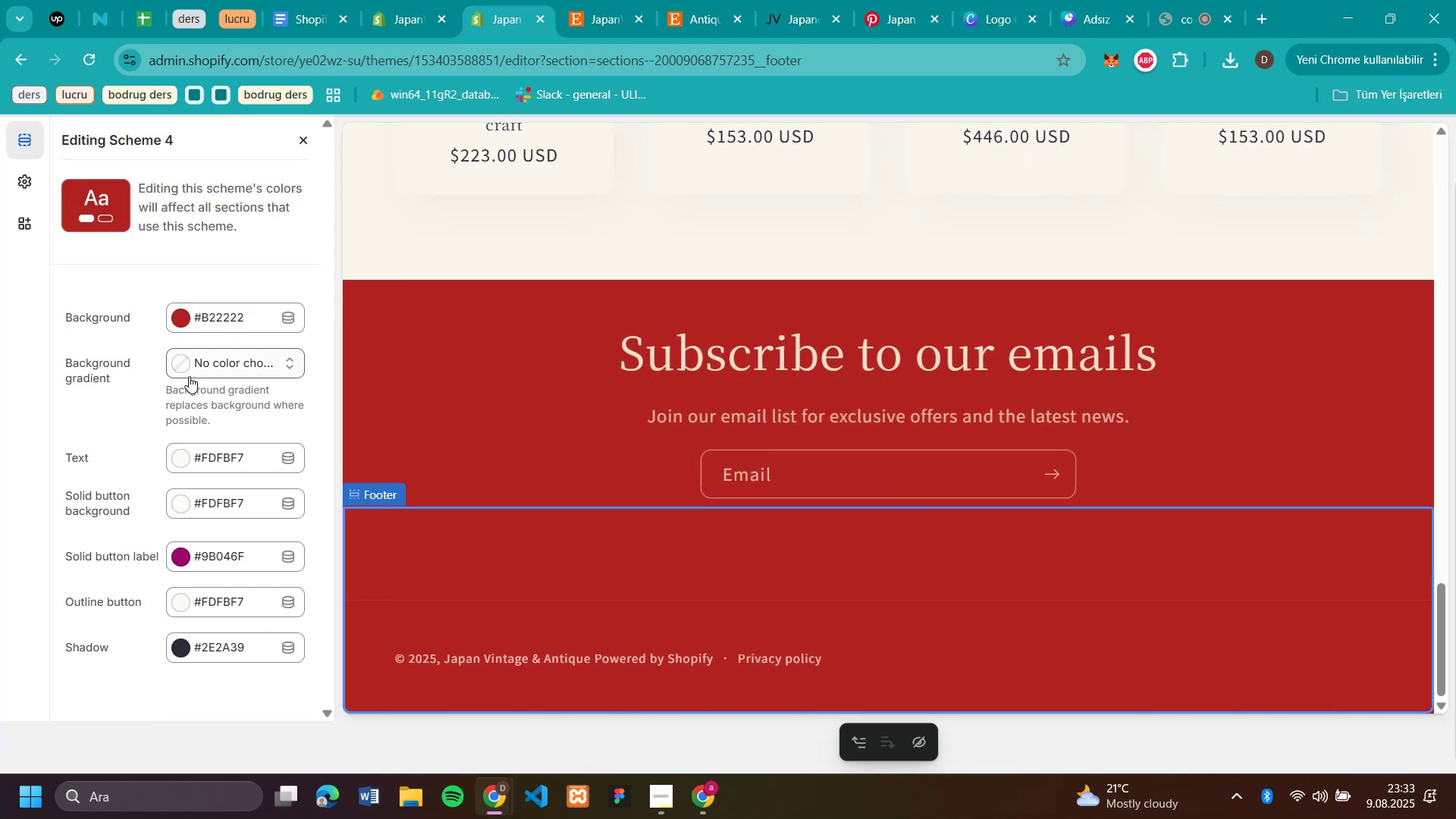 
left_click([186, 372])
 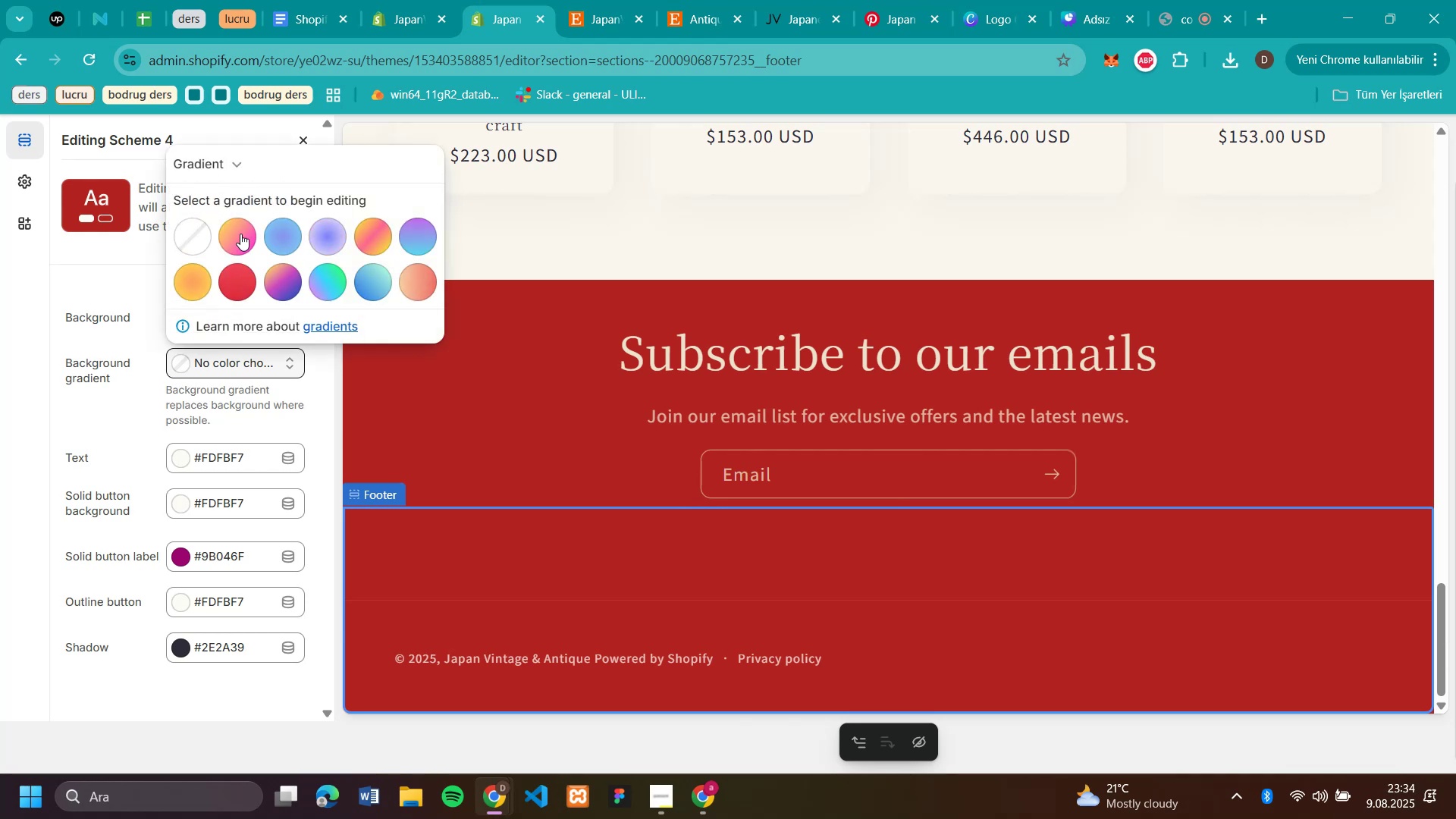 
left_click([230, 278])
 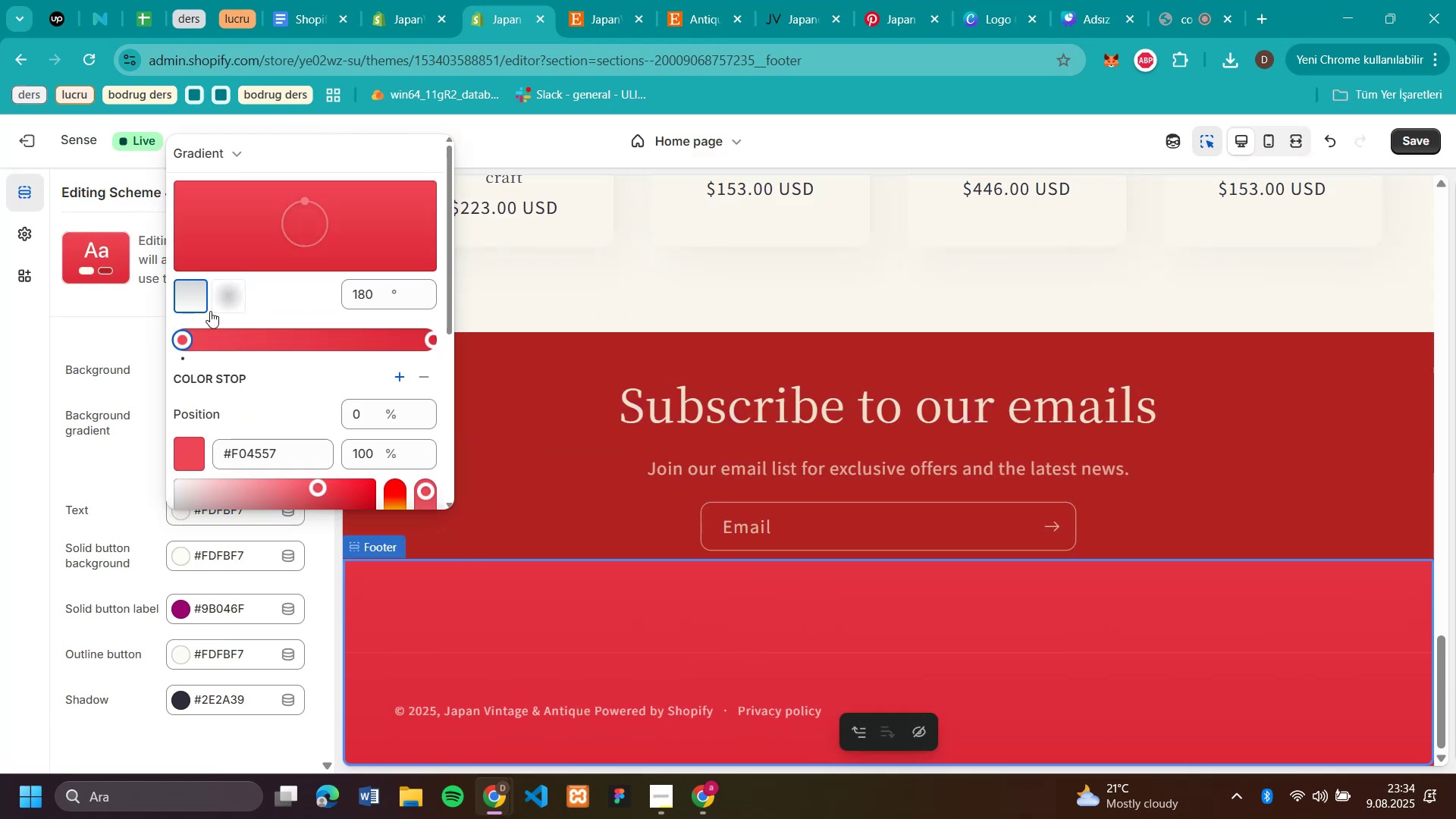 
wait(9.76)
 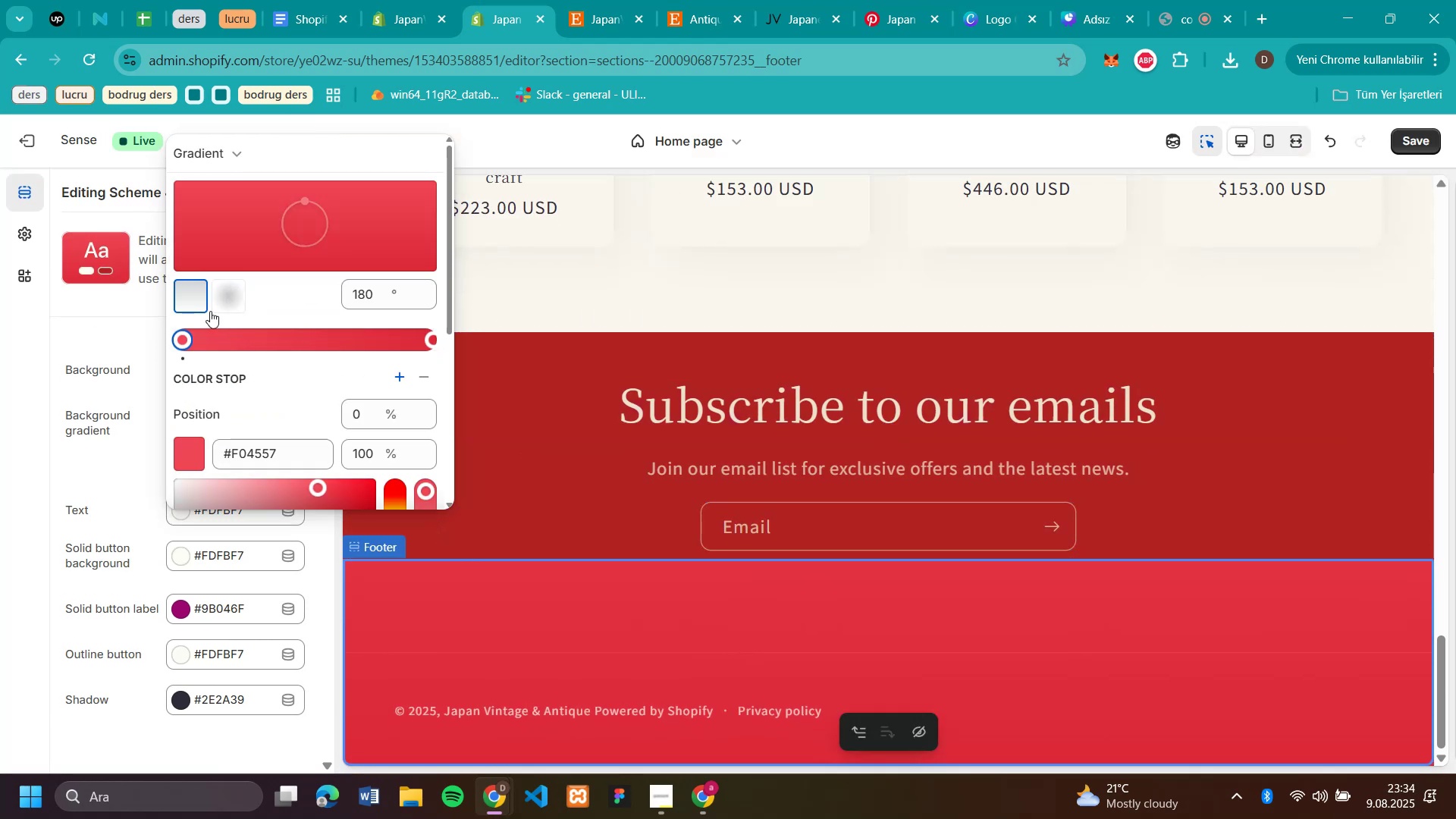 
left_click_drag(start_coordinate=[290, 457], to_coordinate=[193, 472])
 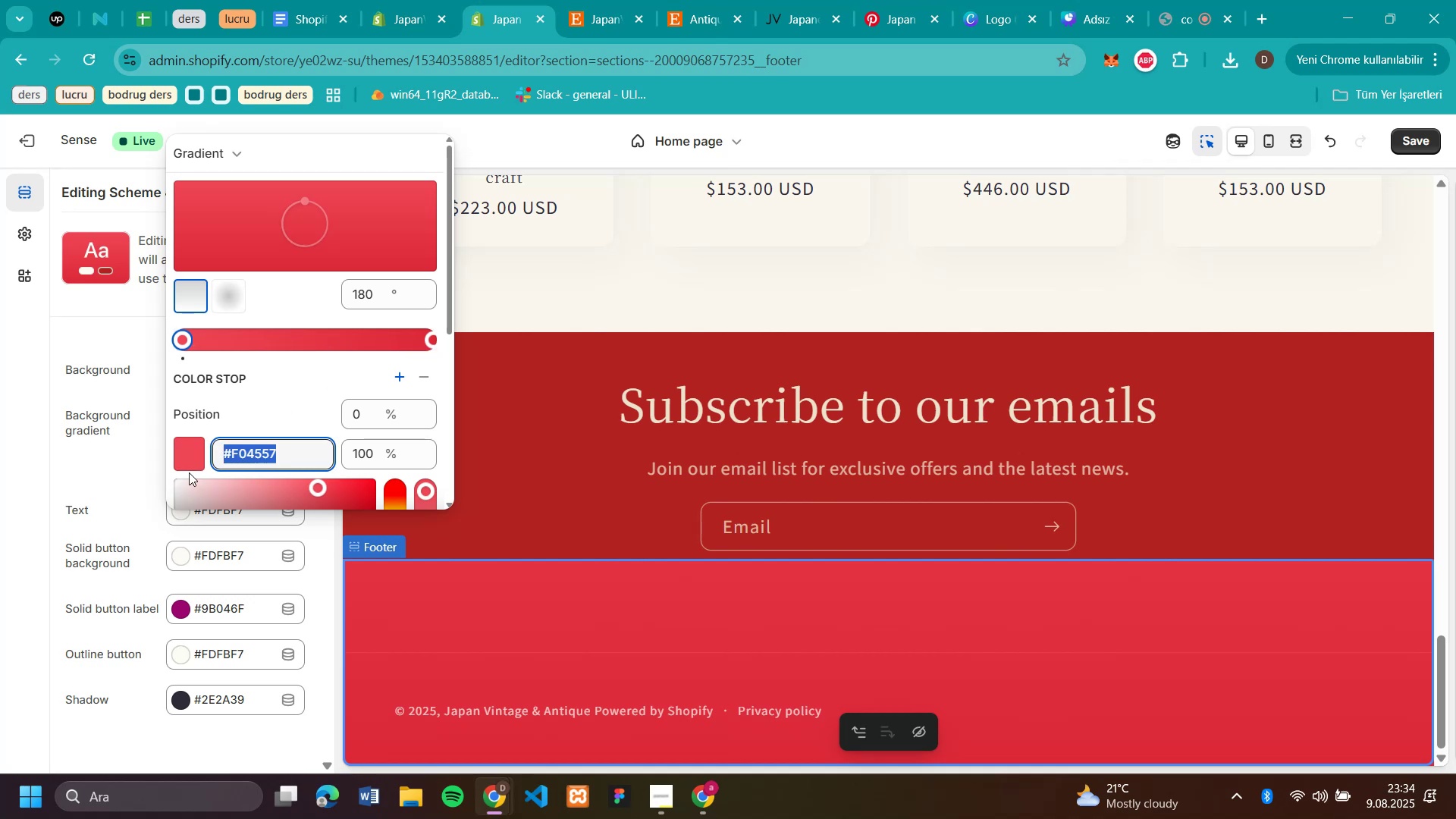 
type(b22222)
 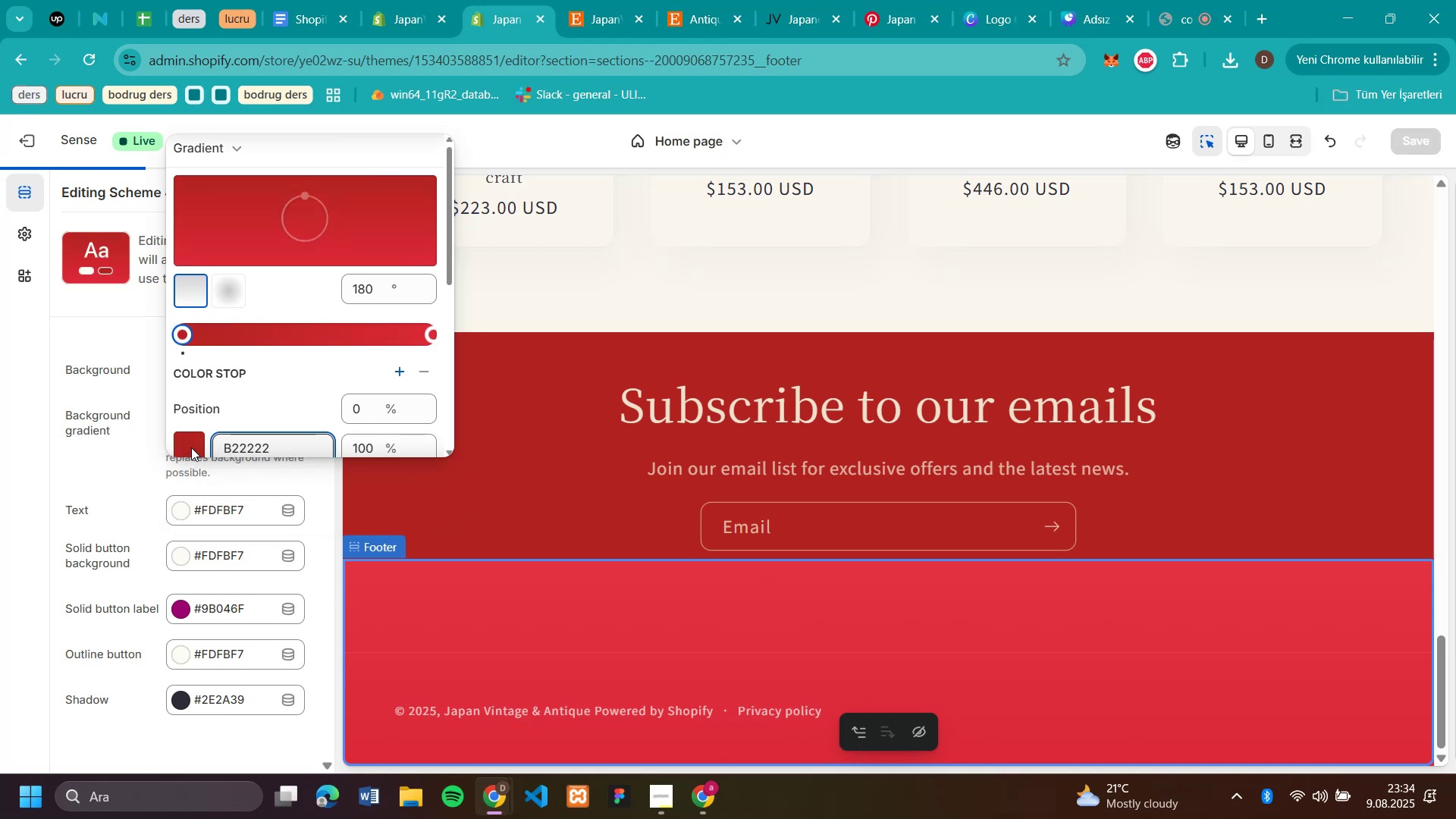 
left_click([191, 447])
 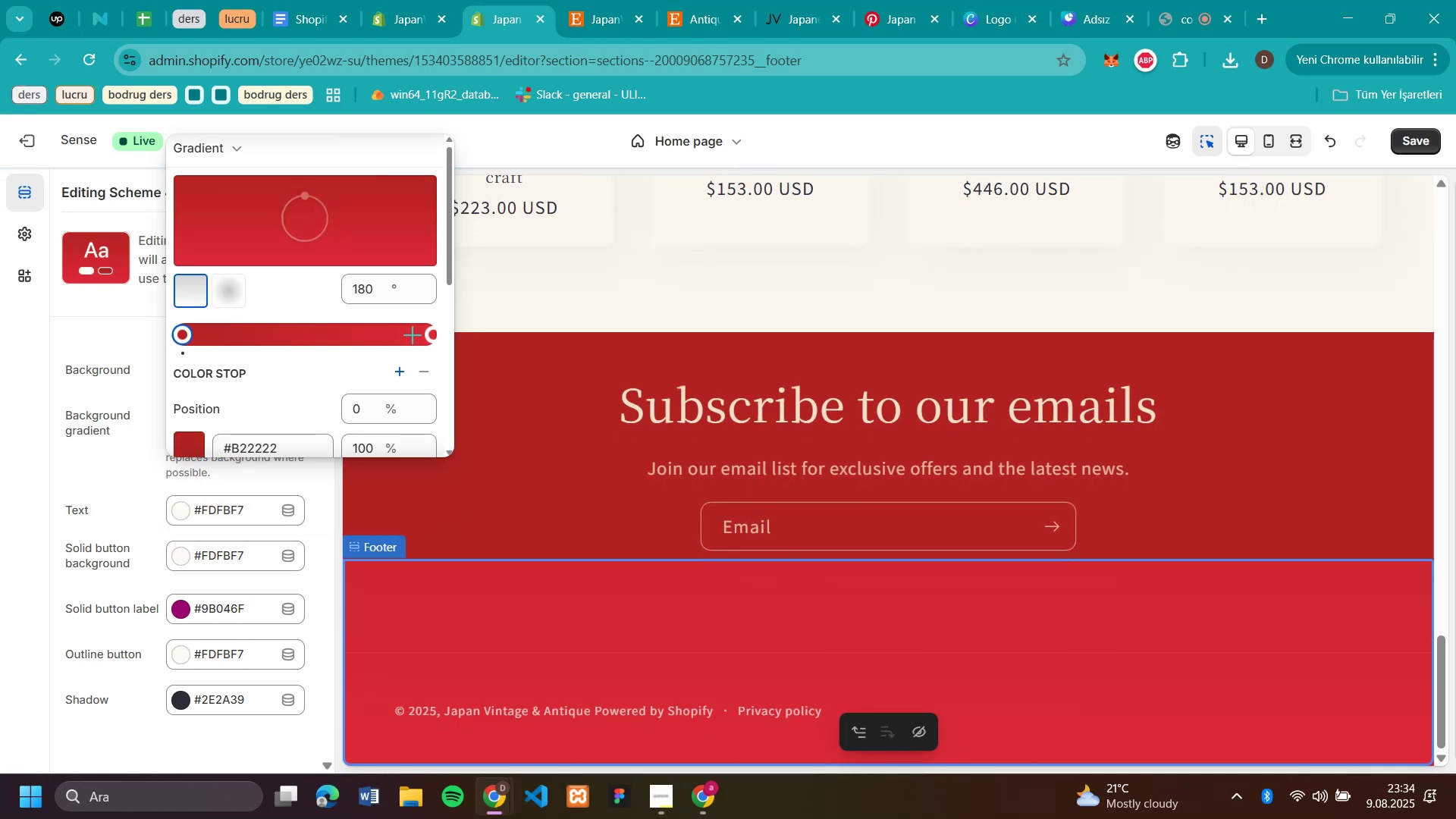 
wait(5.23)
 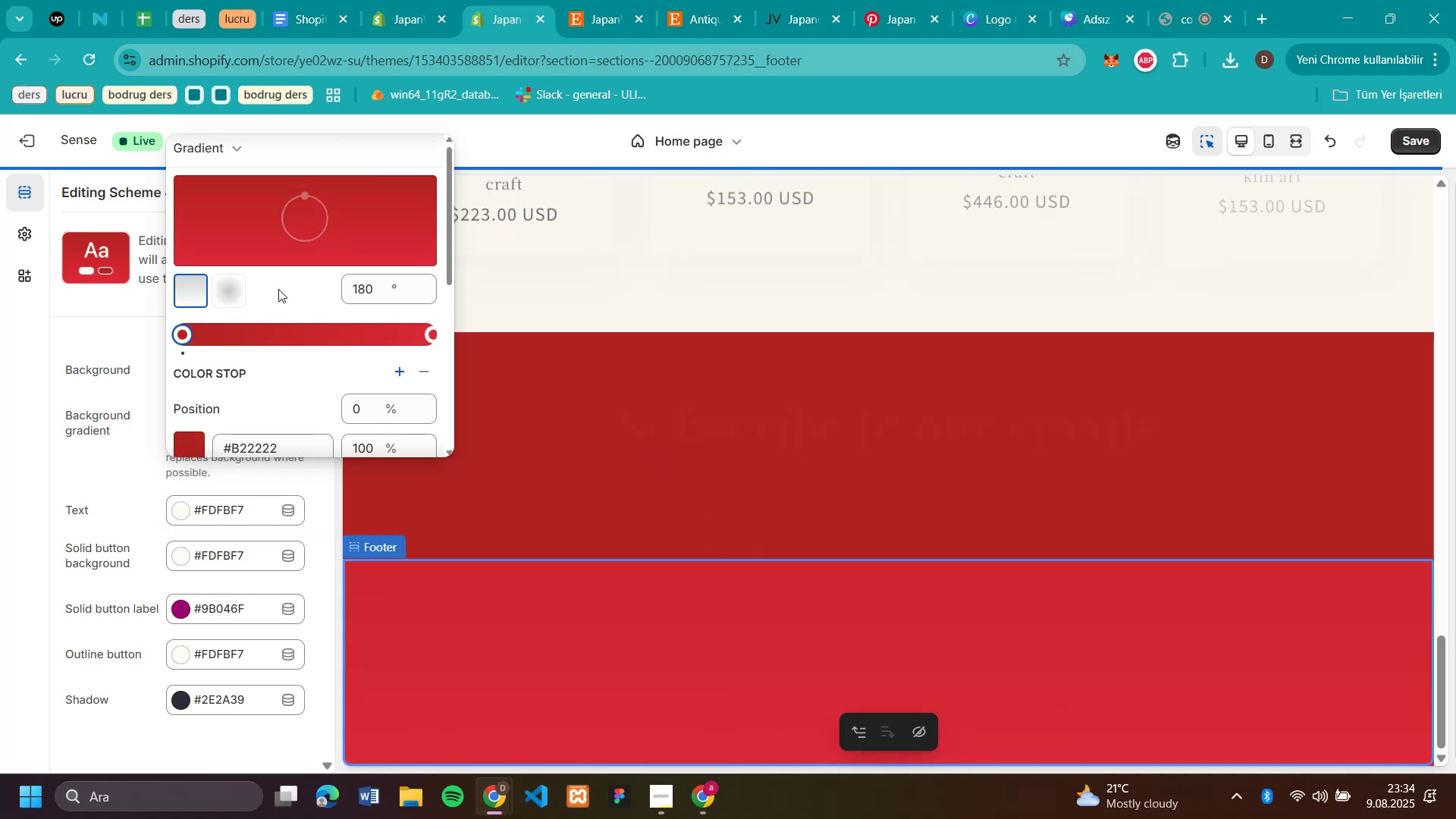 
left_click_drag(start_coordinate=[428, 337], to_coordinate=[265, 356])
 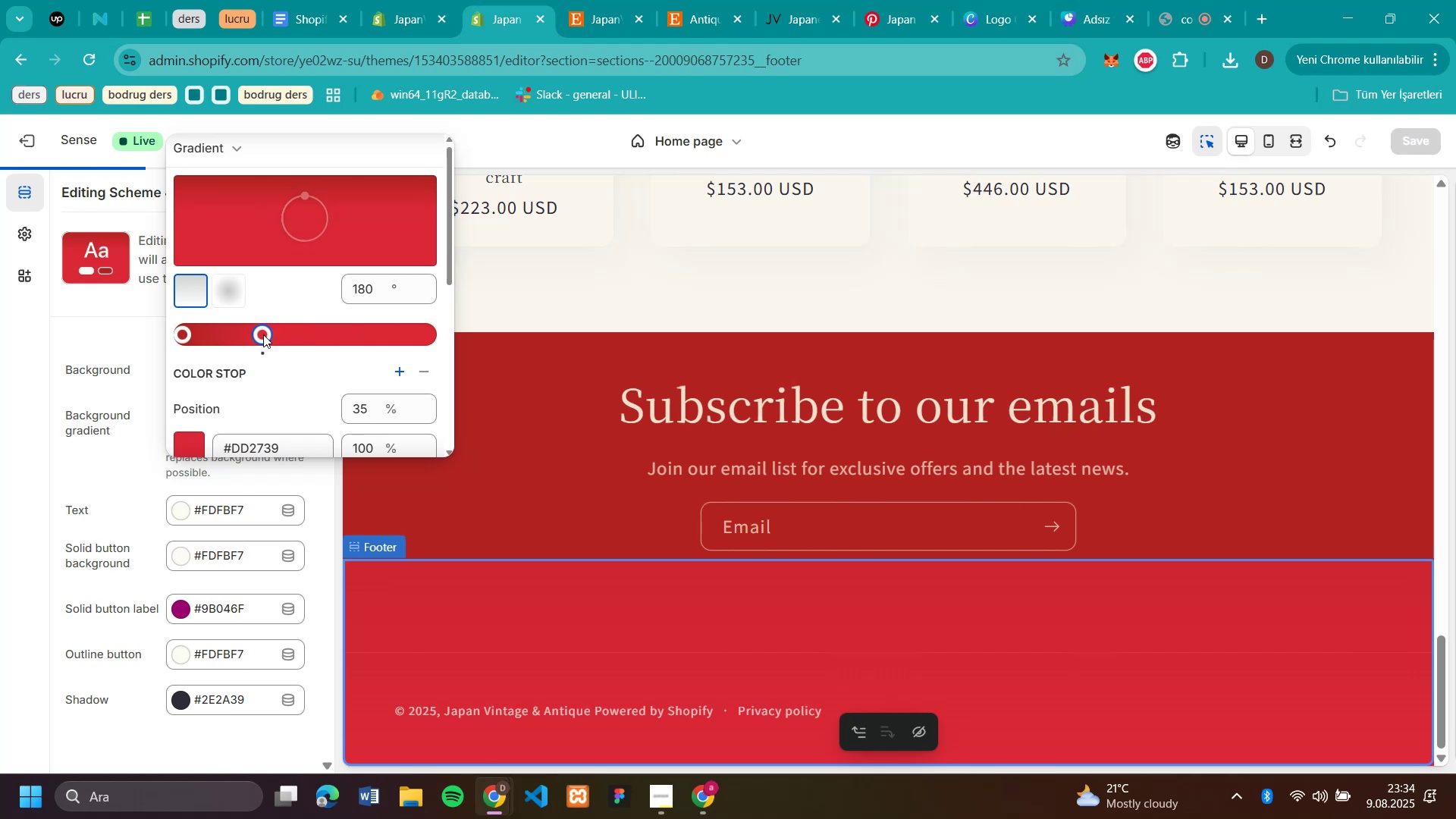 
left_click_drag(start_coordinate=[263, 334], to_coordinate=[240, 361])
 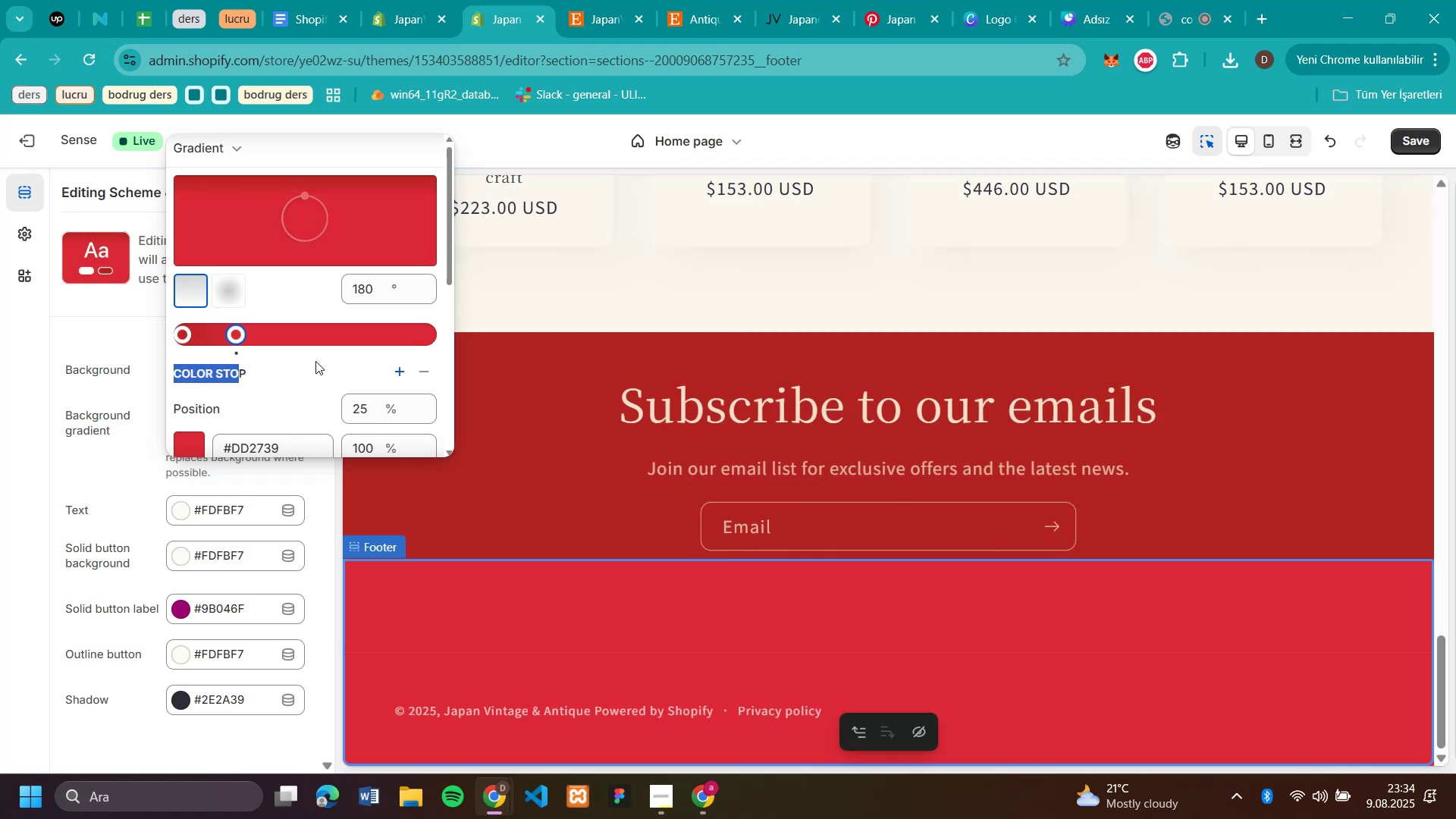 
left_click([315, 361])
 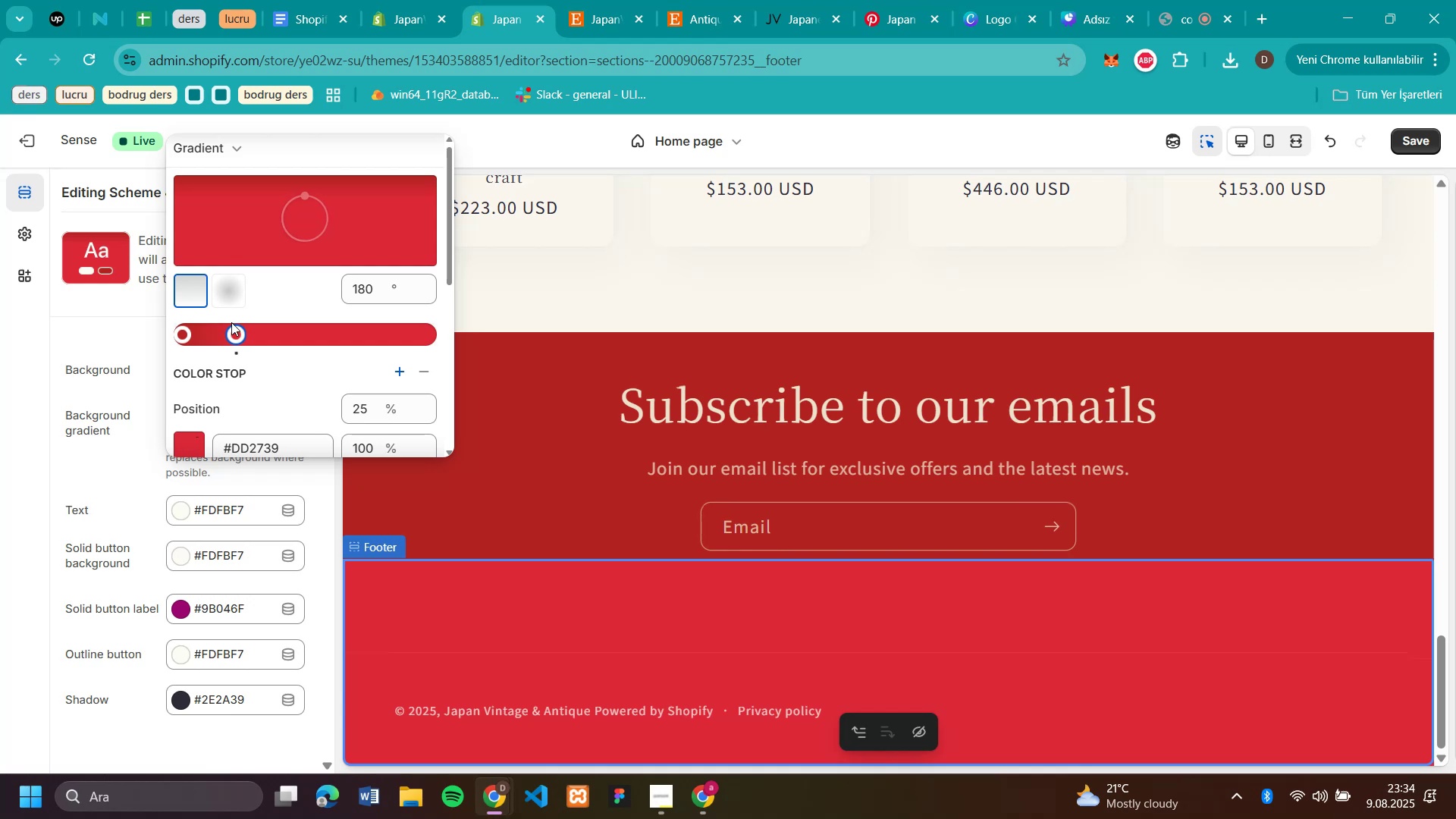 
wait(5.68)
 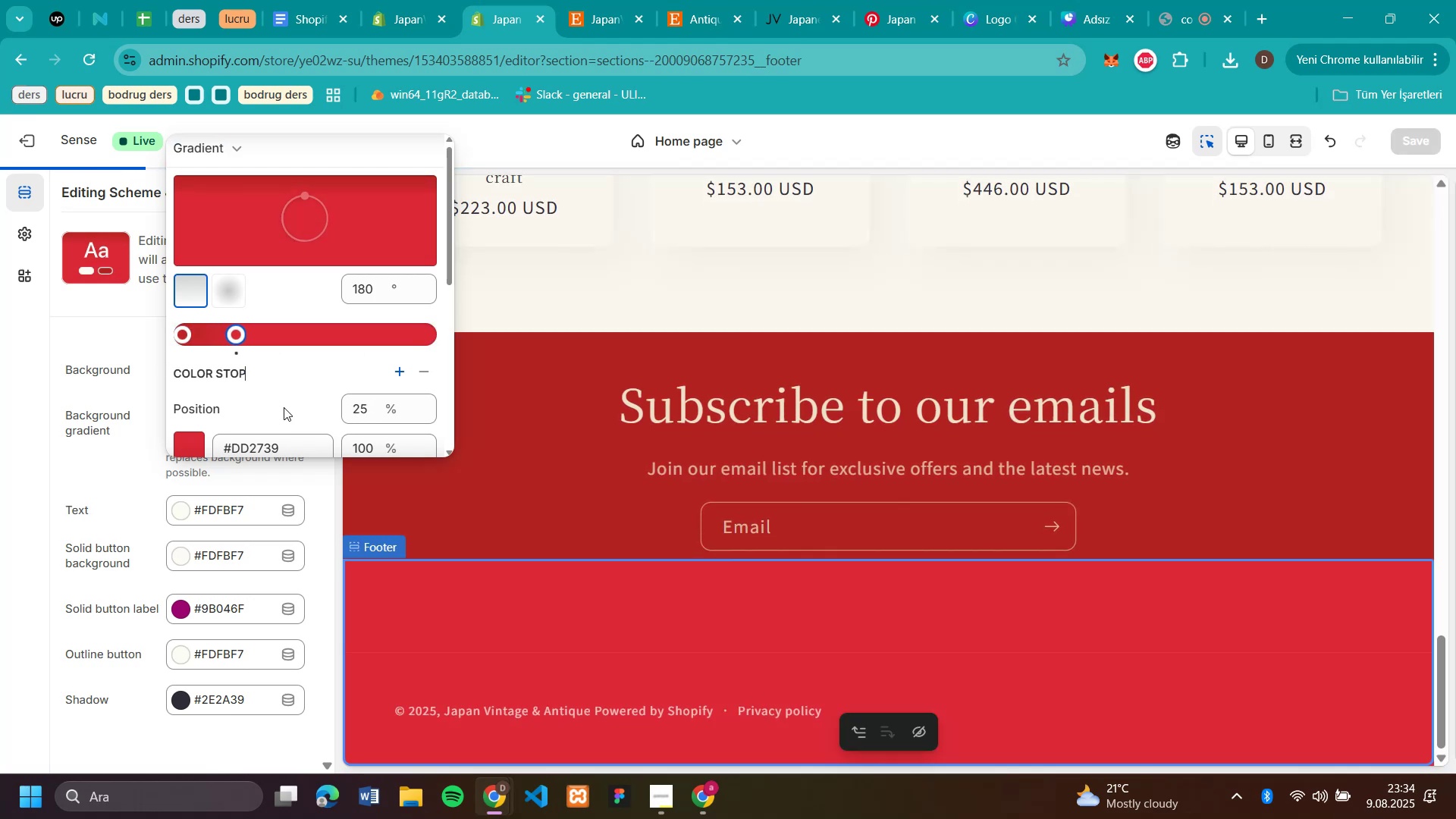 
left_click_drag(start_coordinate=[226, 330], to_coordinate=[199, 334])
 